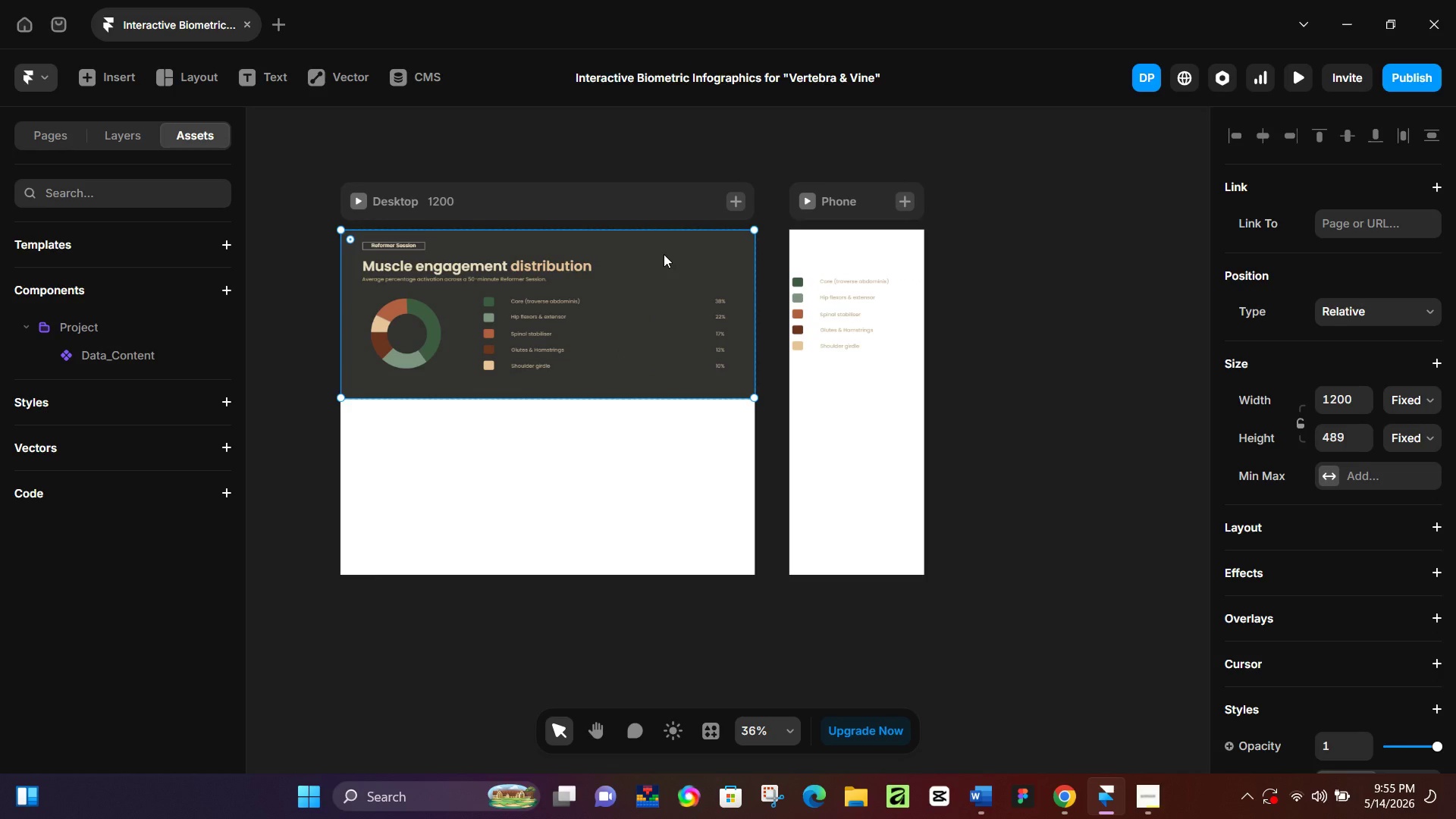 
left_click_drag(start_coordinate=[664, 254], to_coordinate=[895, 246])
 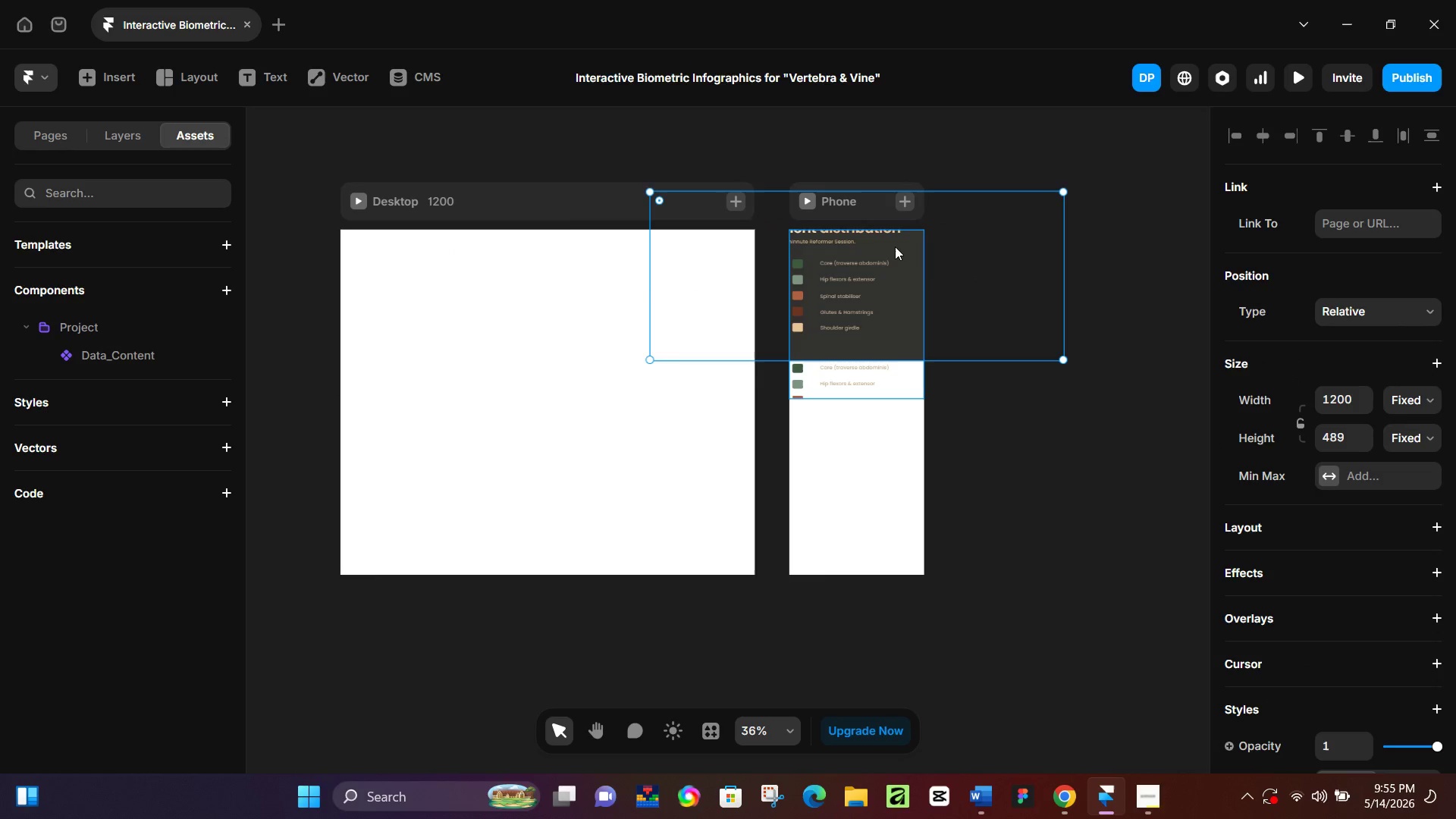 
key(Control+Z)
 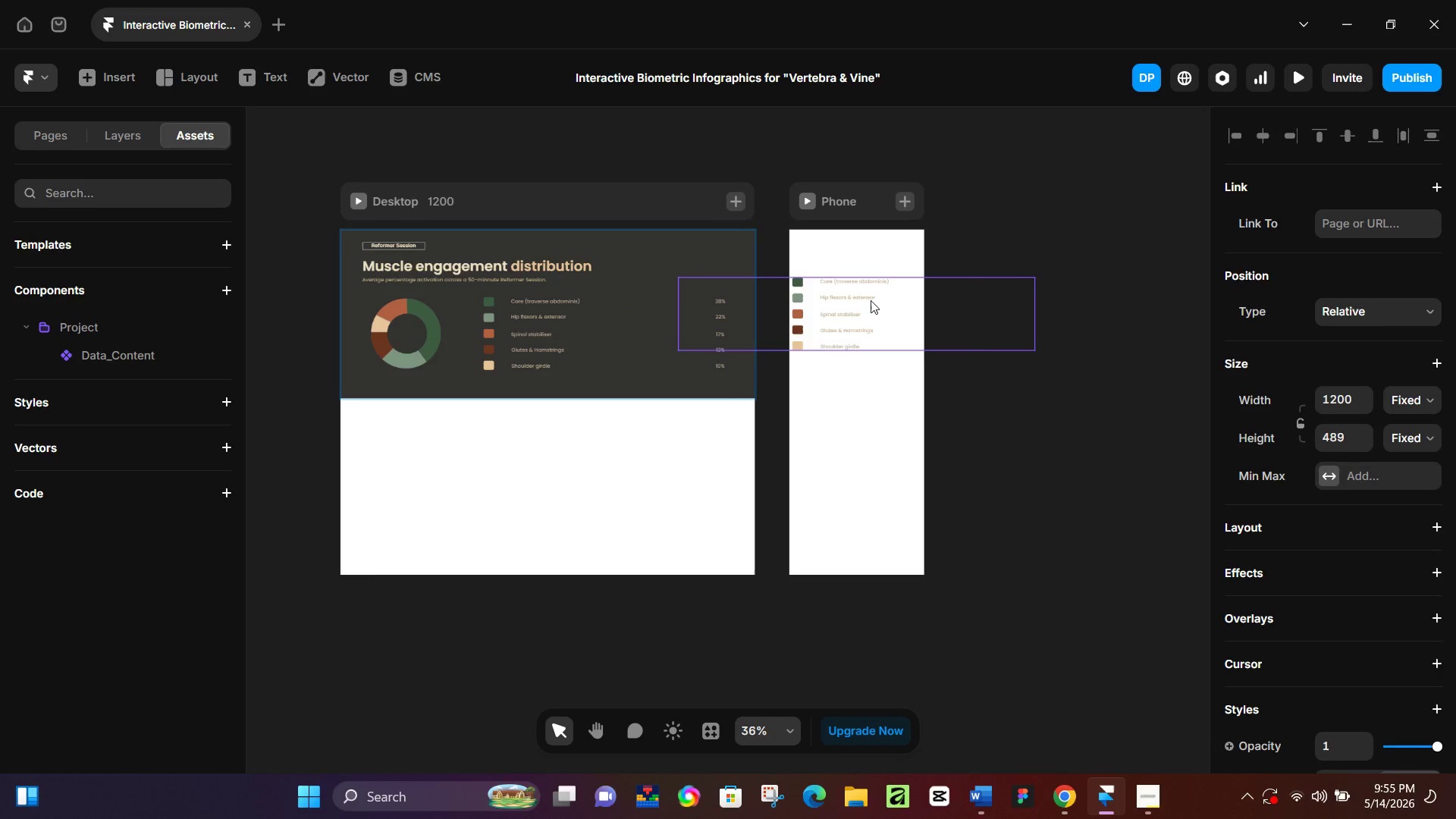 
left_click([910, 307])
 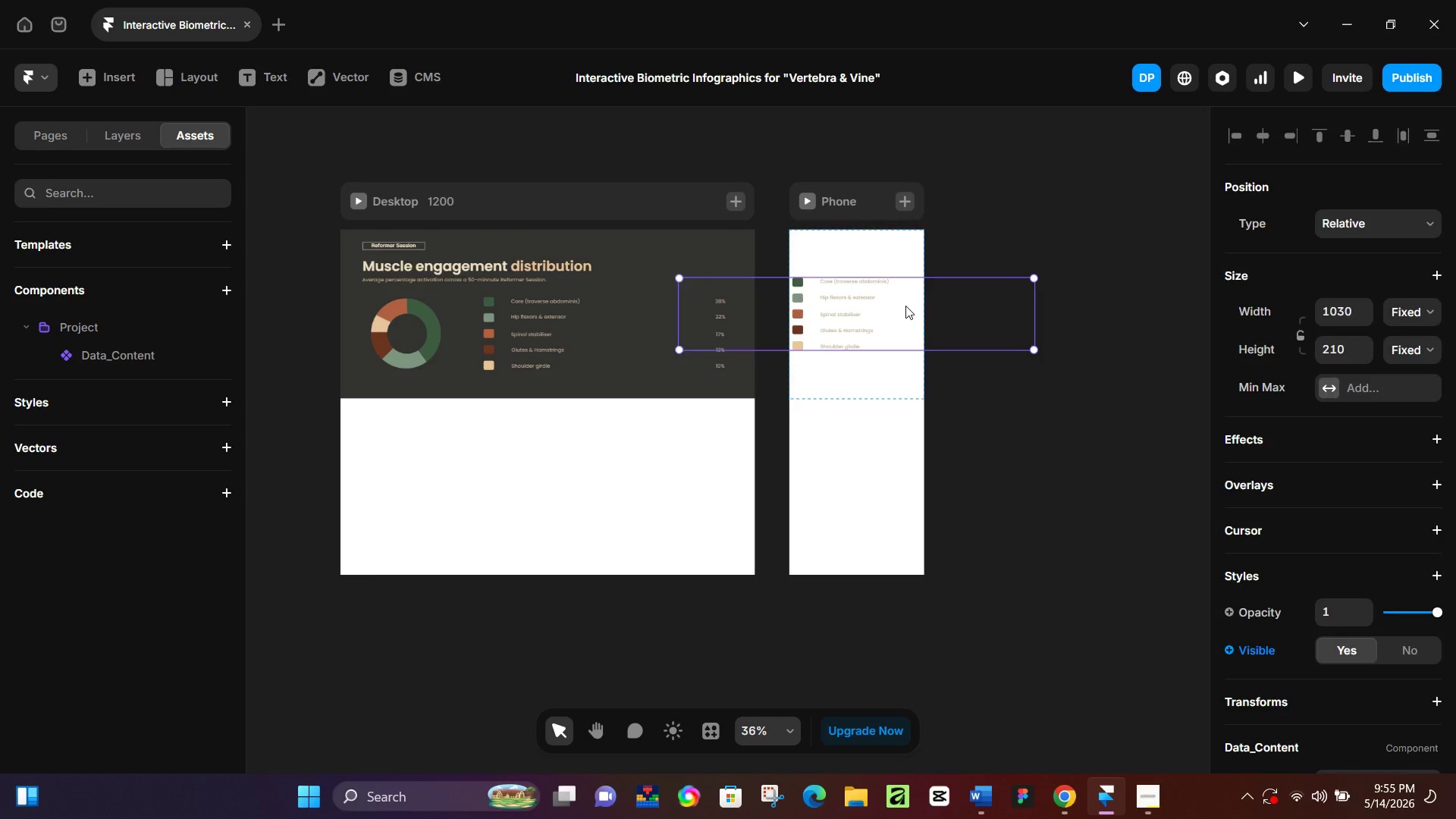 
key(Backspace)
 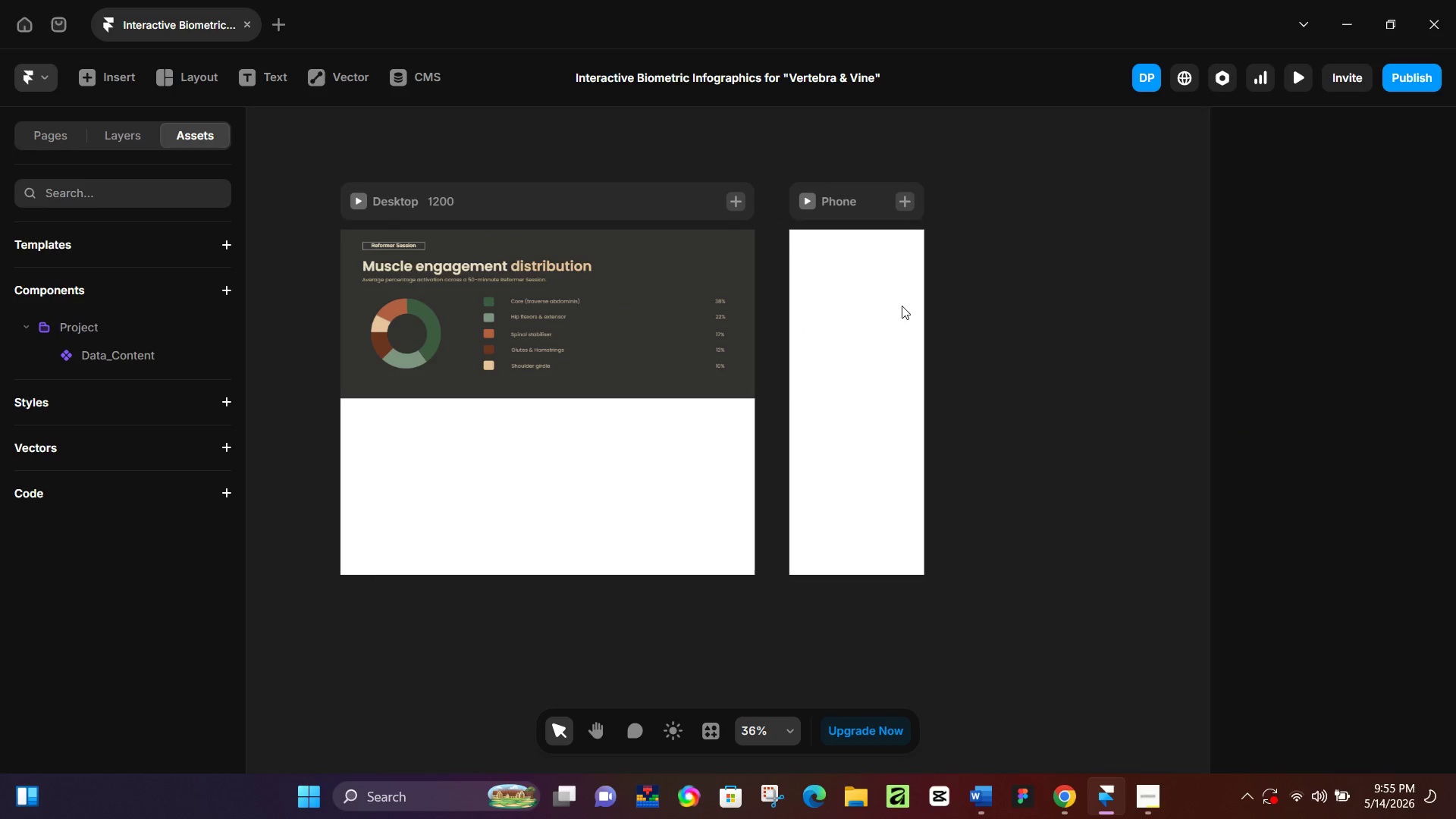 
left_click([902, 306])
 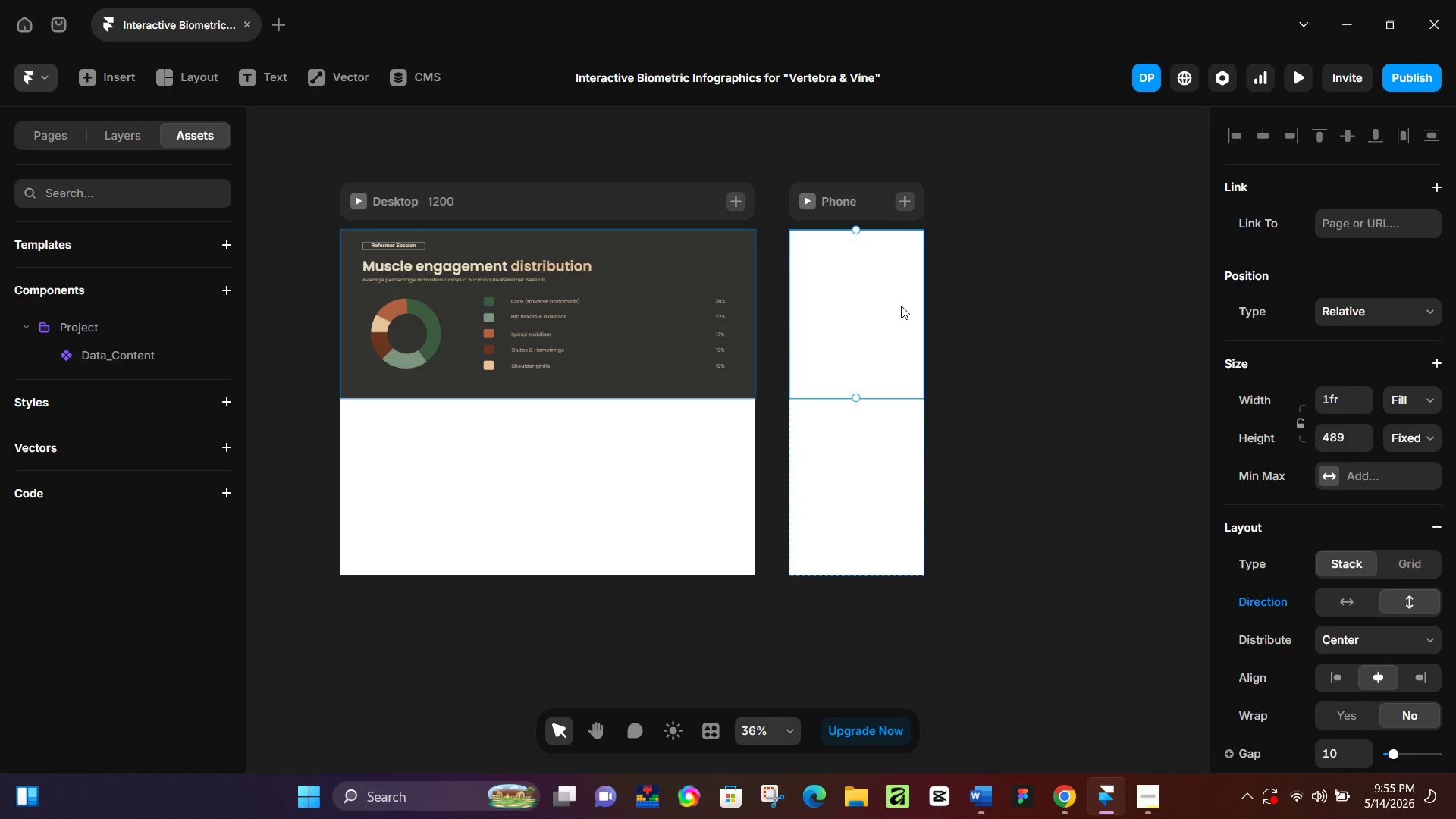 
key(Backspace)
 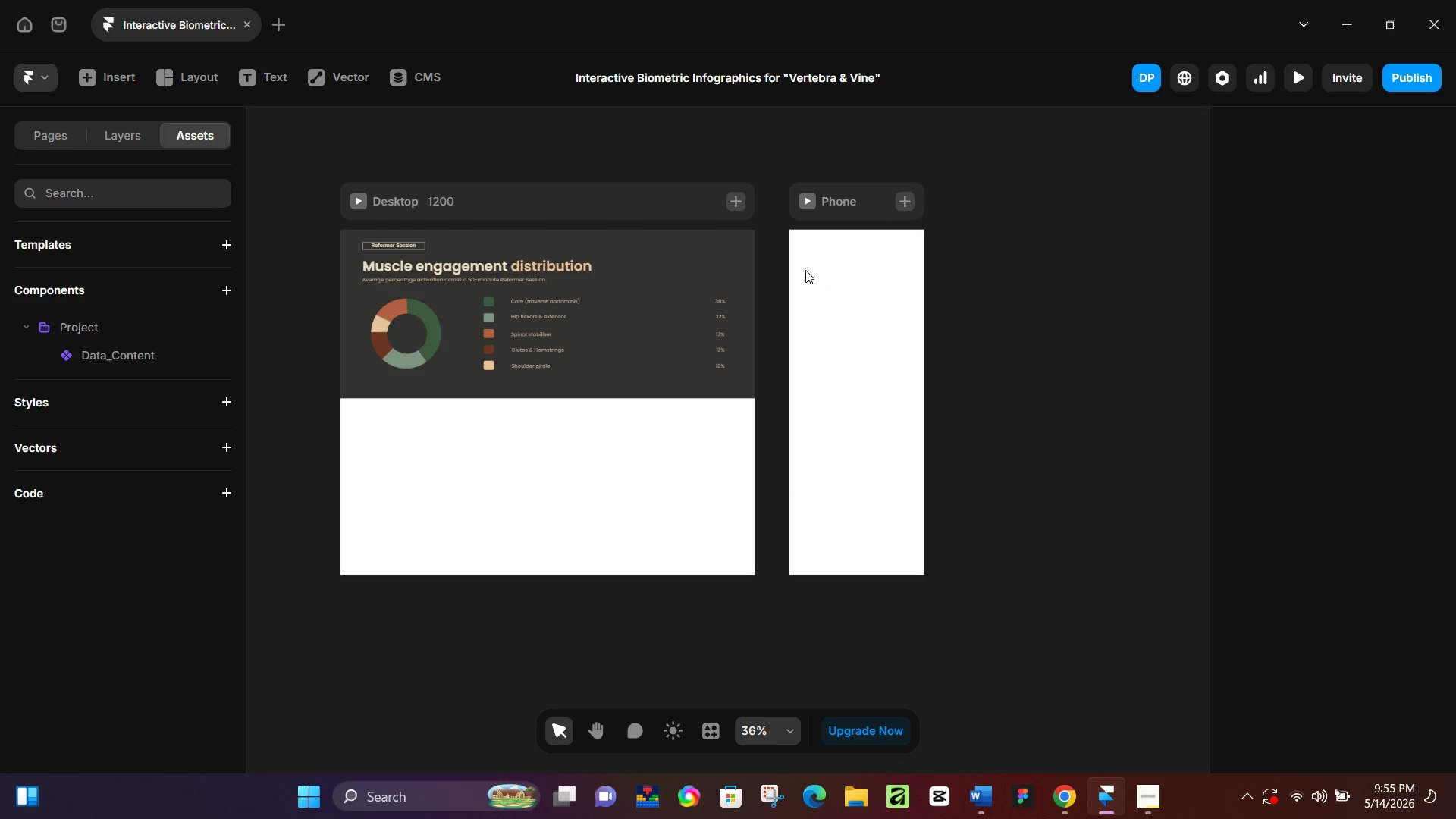 
wait(5.08)
 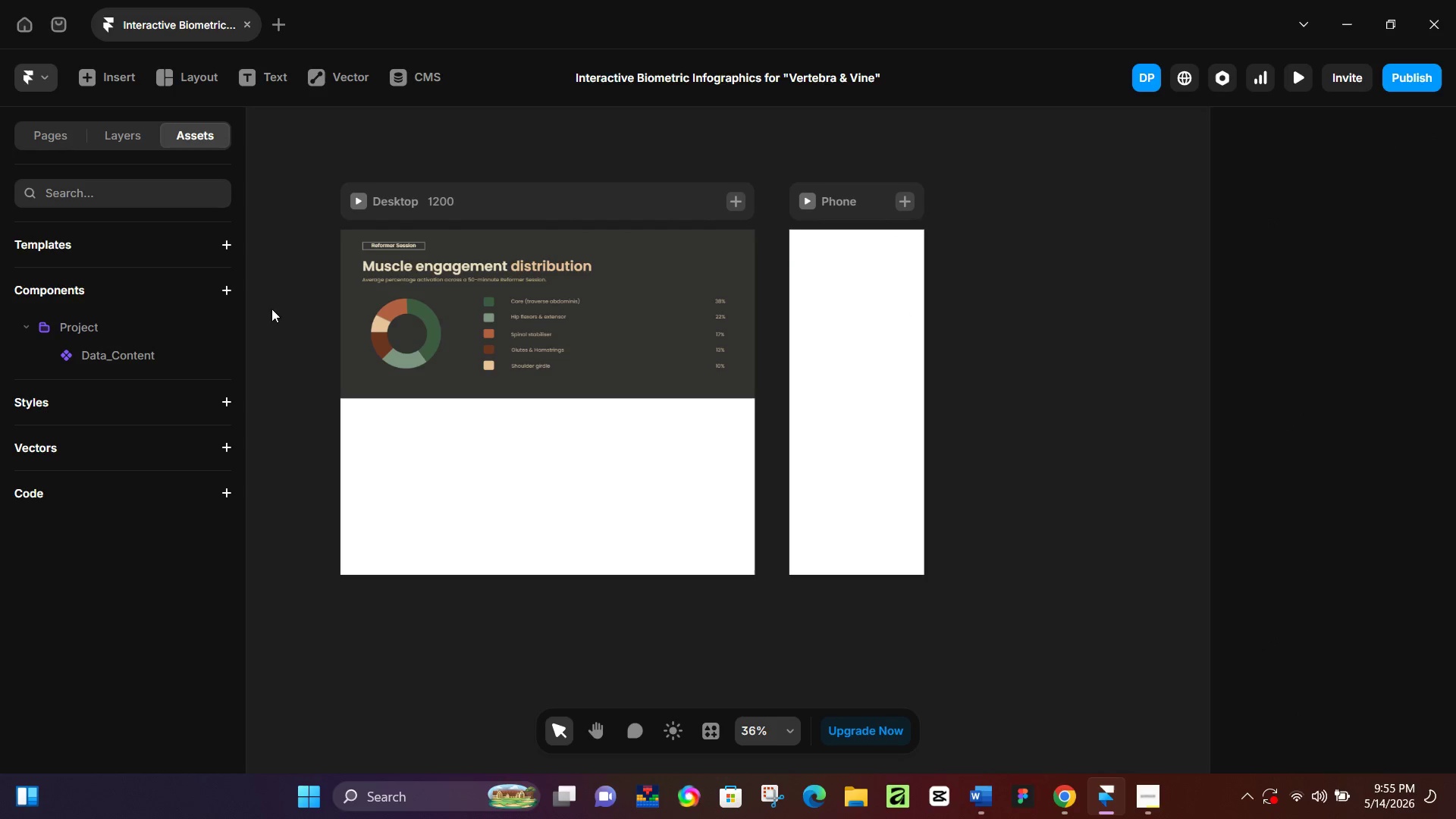 
scroll: coordinate [808, 280], scroll_direction: up, amount: 2.0
 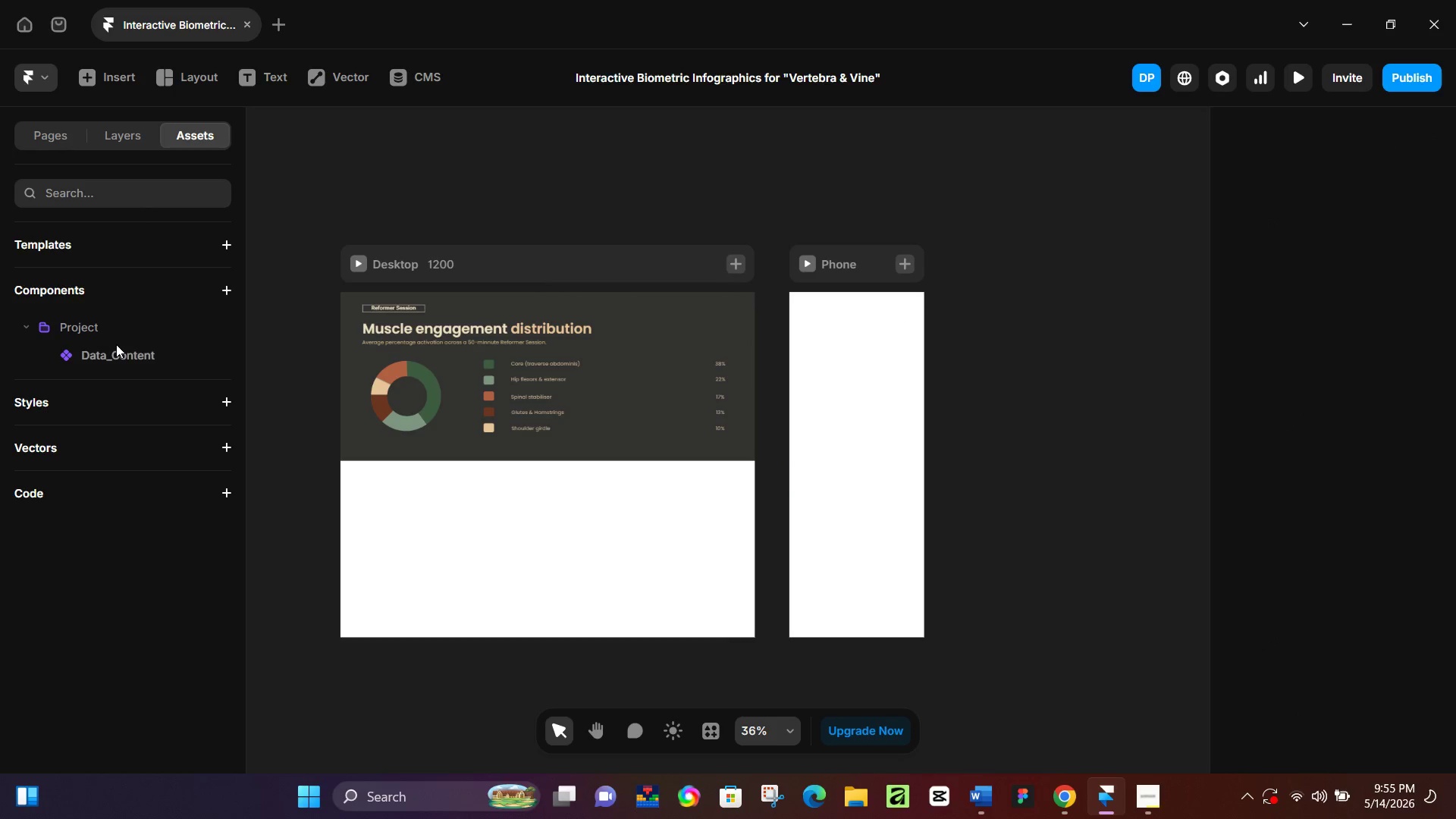 
double_click([131, 354])
 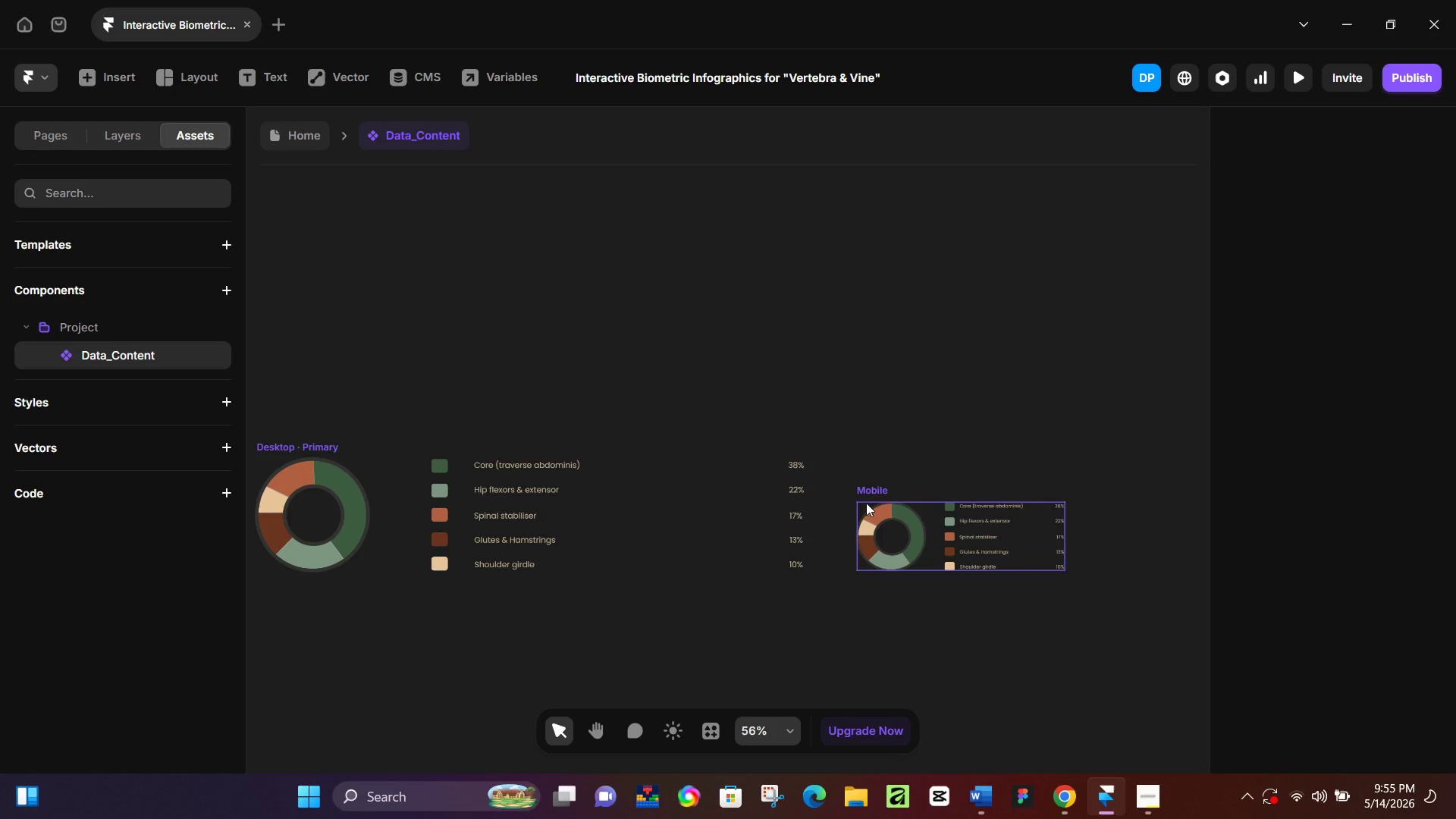 
left_click([878, 488])
 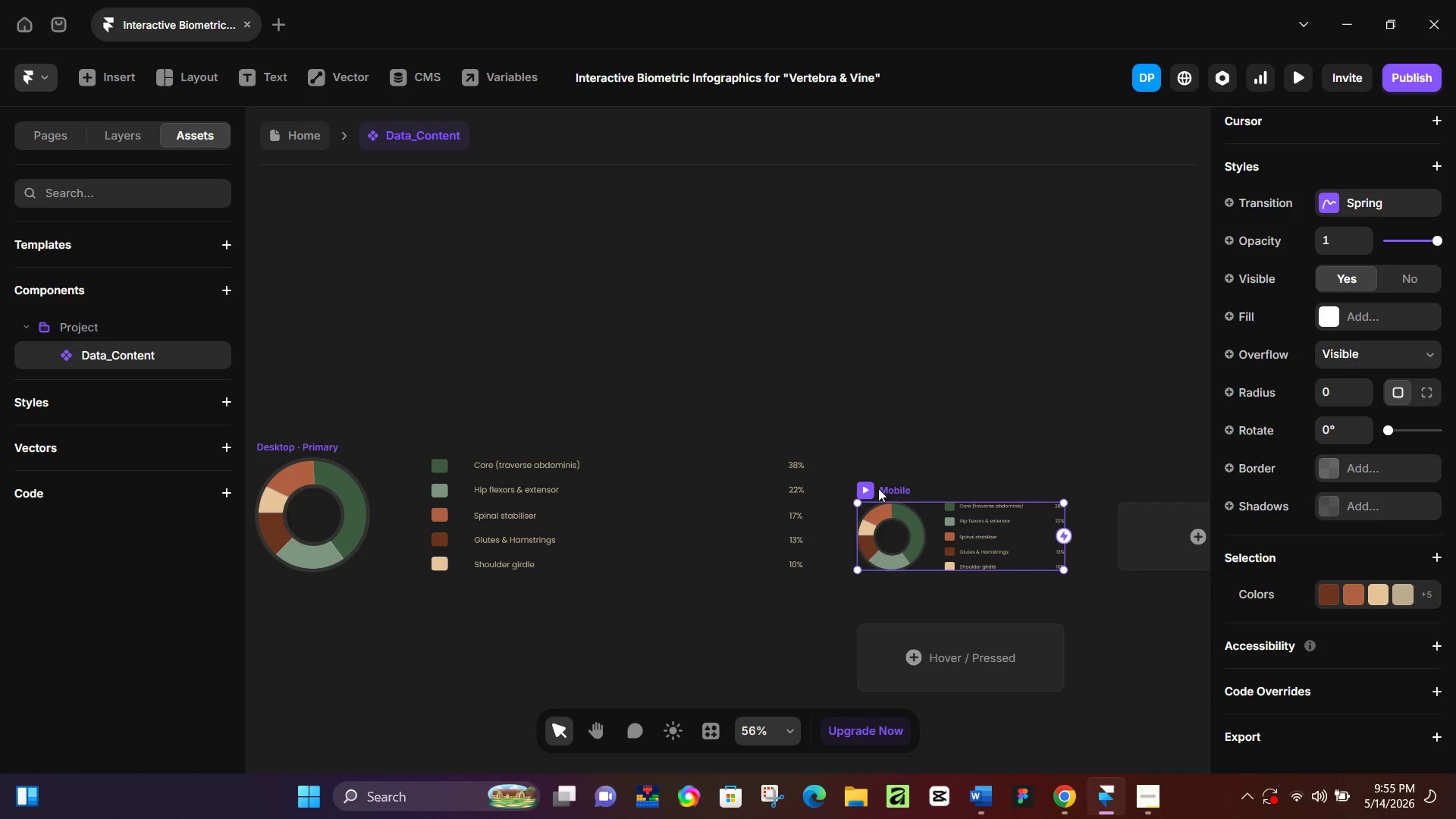 
key(Control+NumpadEnter)
 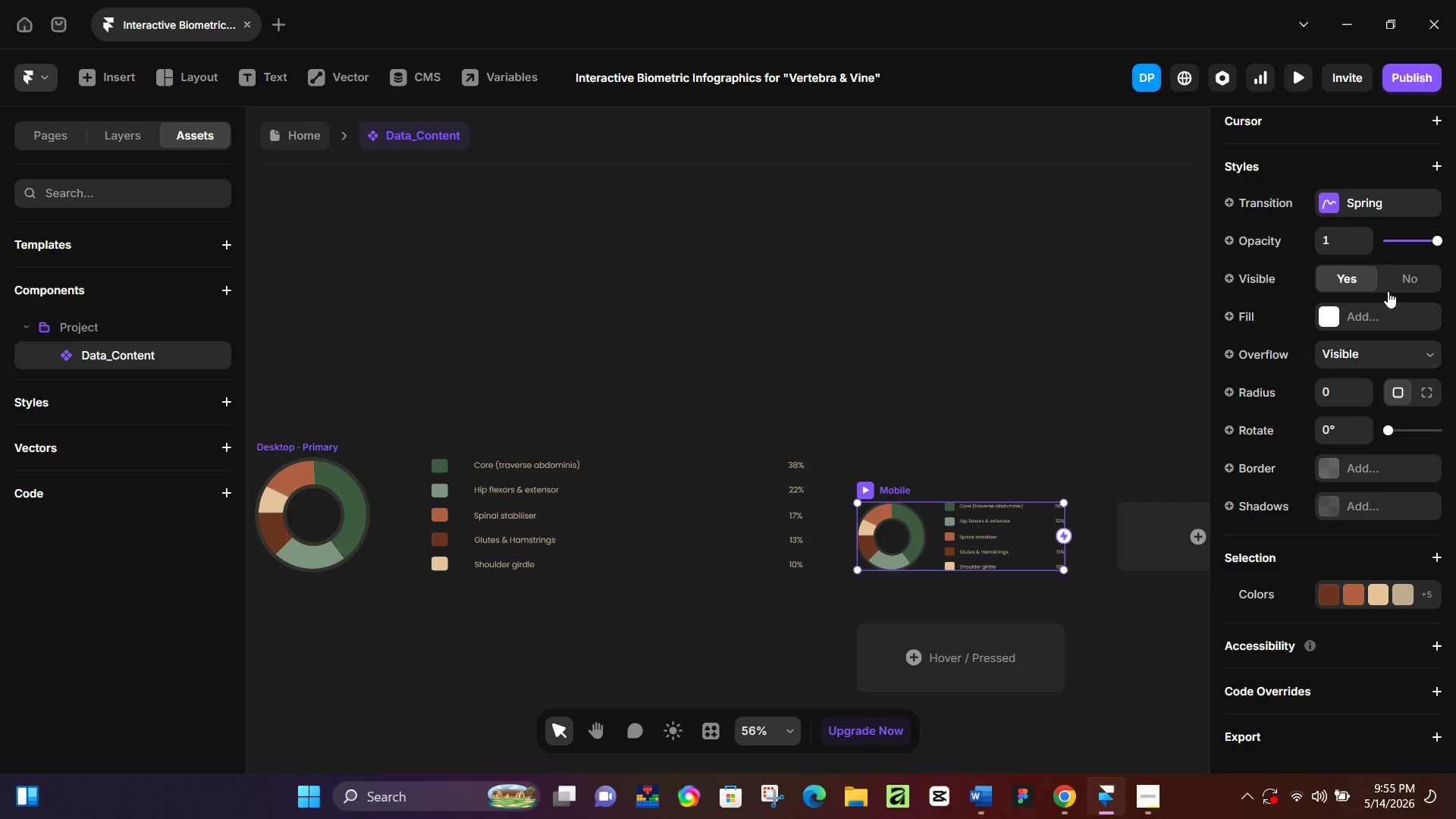 
left_click([1326, 318])
 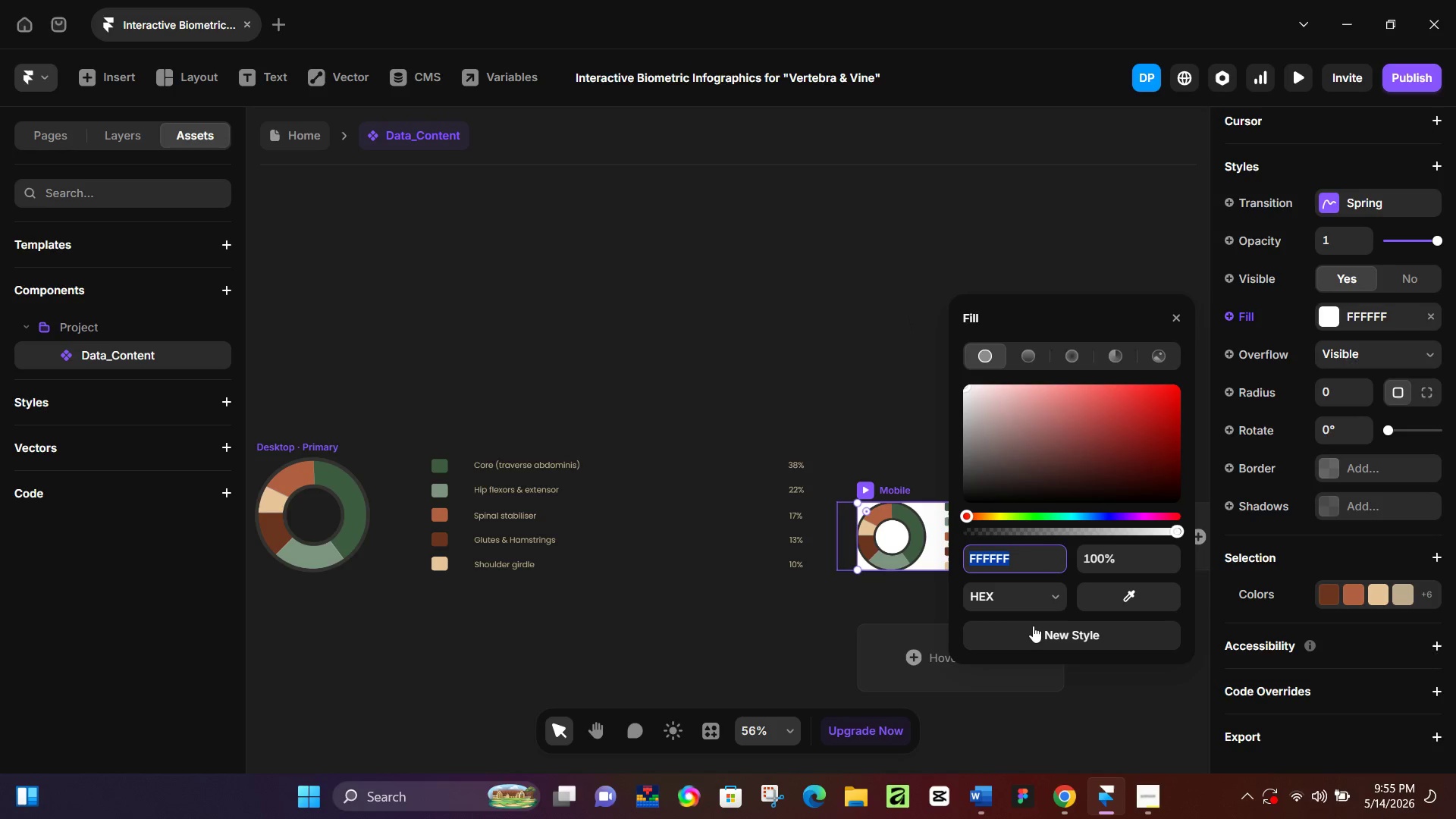 
left_click_drag(start_coordinate=[1125, 598], to_coordinate=[905, 524])
 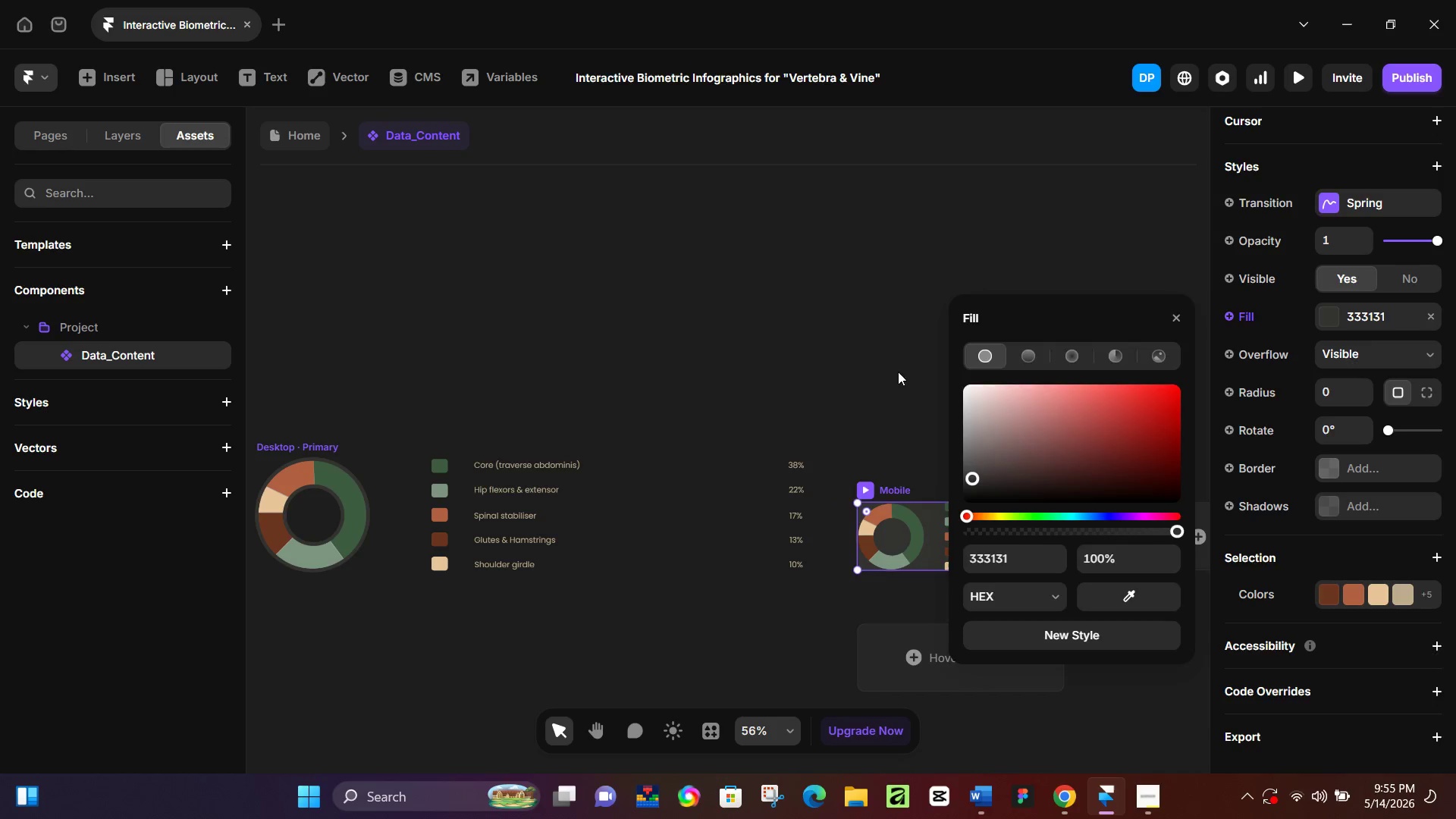 
left_click([902, 359])
 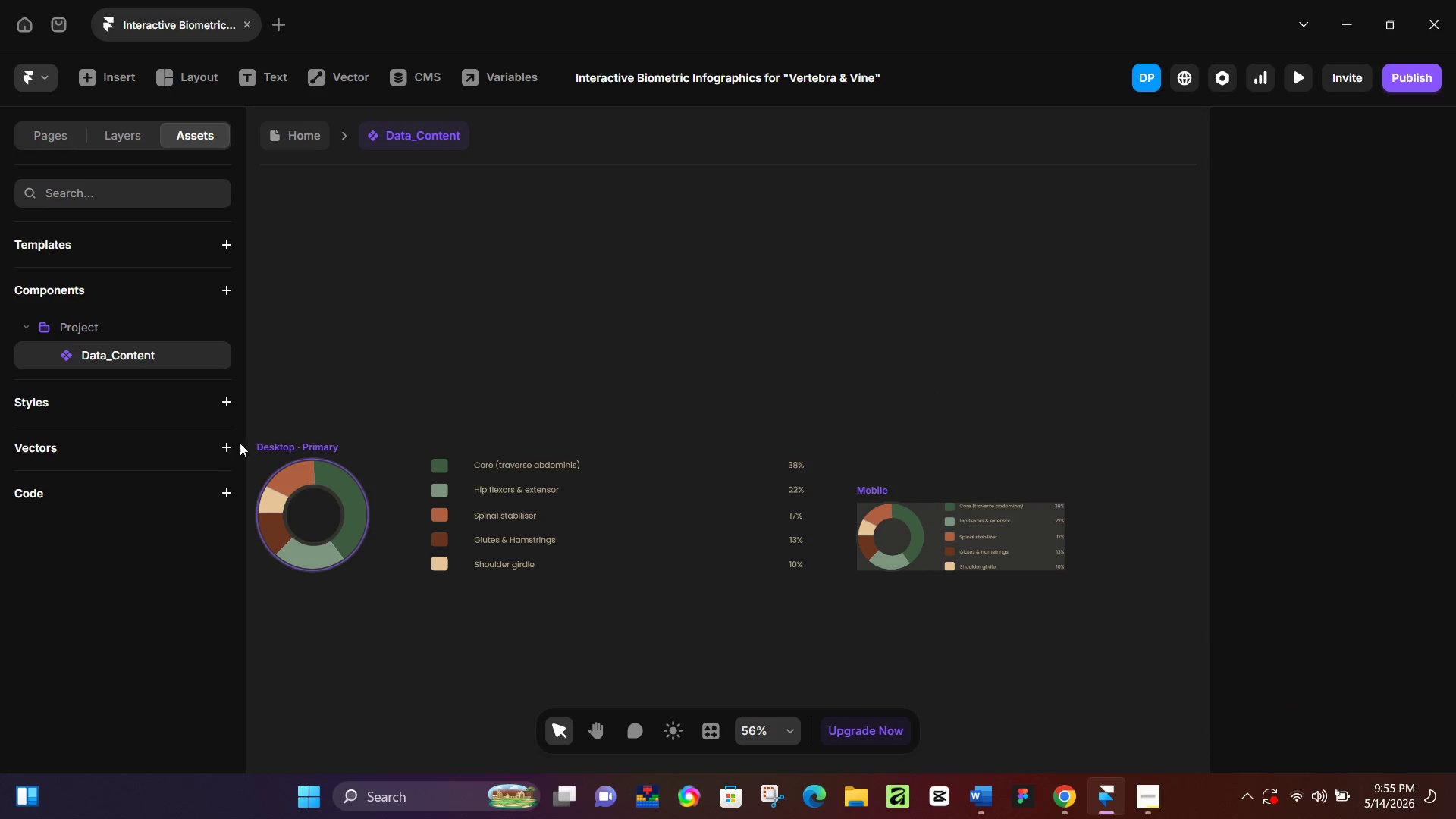 
left_click([284, 445])
 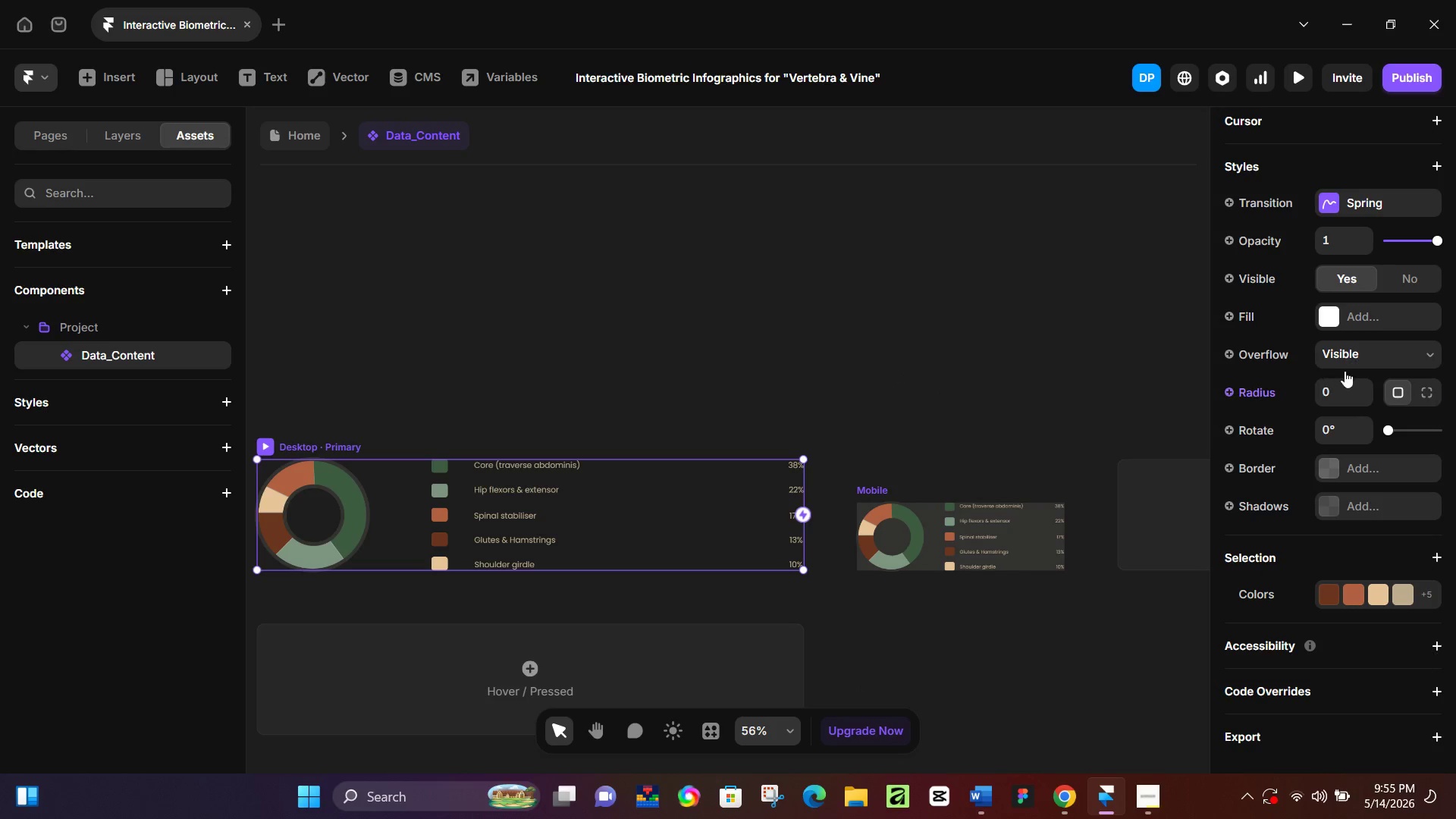 
scroll: coordinate [1355, 302], scroll_direction: down, amount: 3.0
 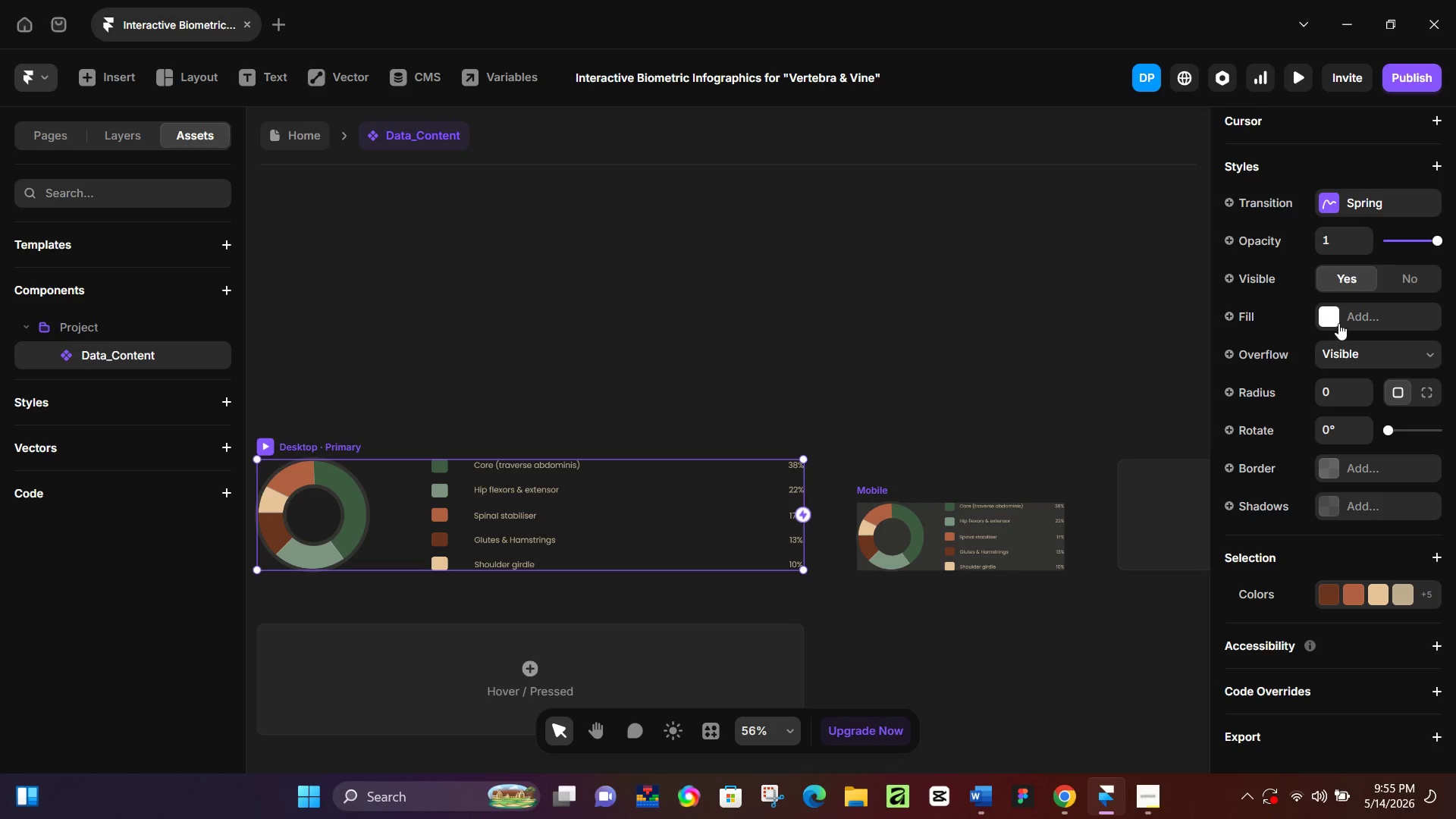 
left_click([1338, 322])
 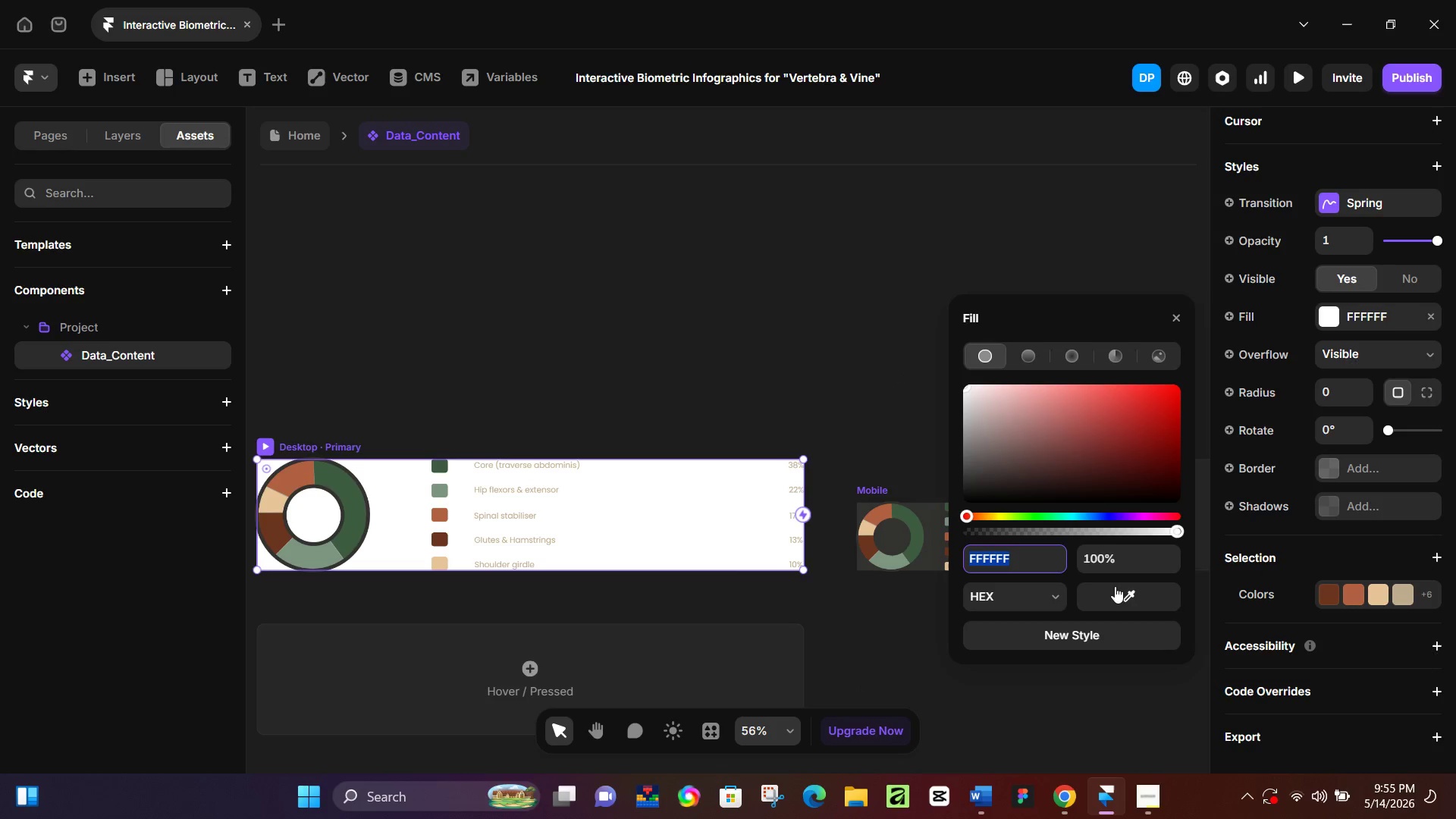 
left_click_drag(start_coordinate=[1116, 592], to_coordinate=[366, 497])
 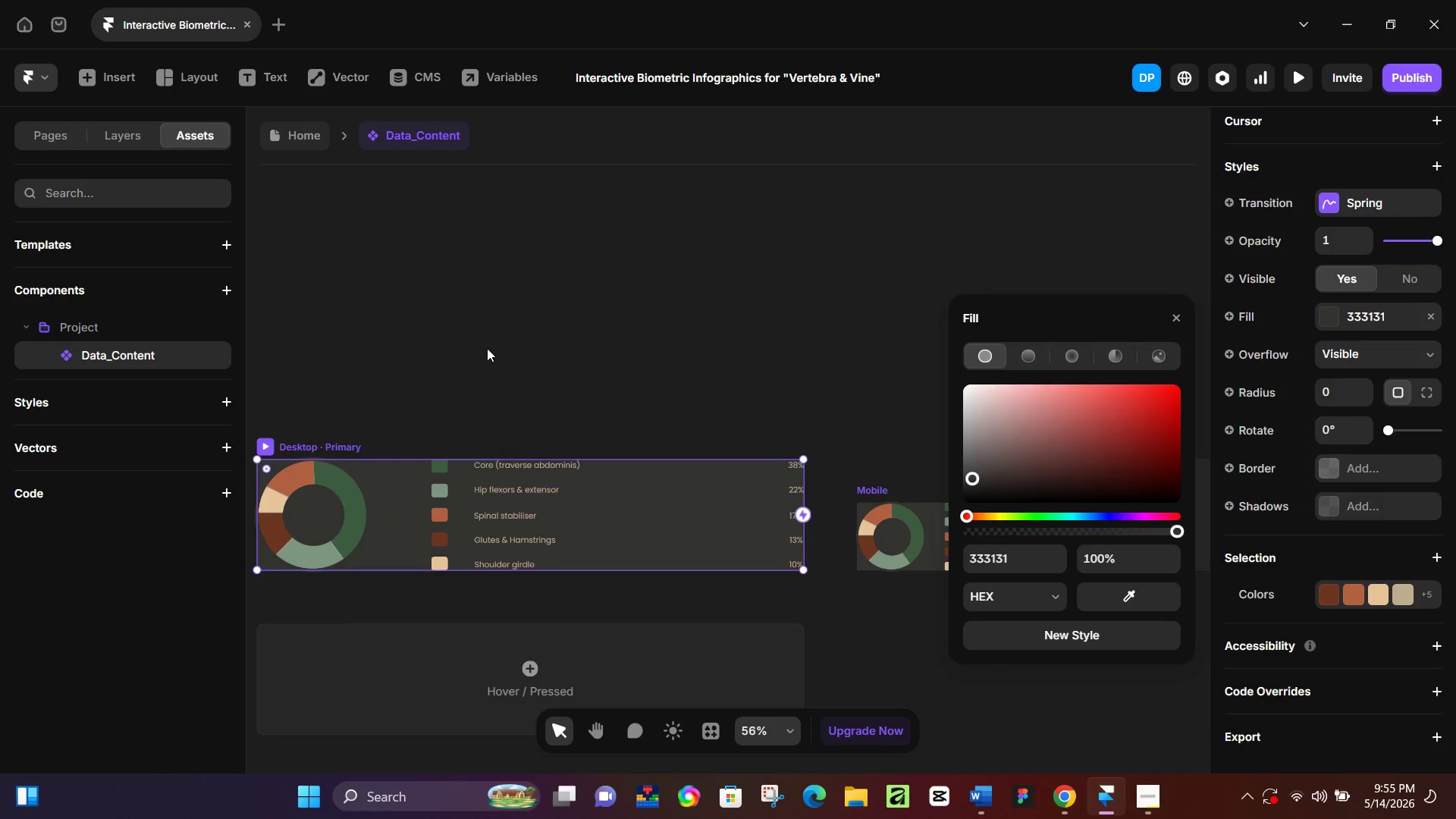 
left_click([513, 328])
 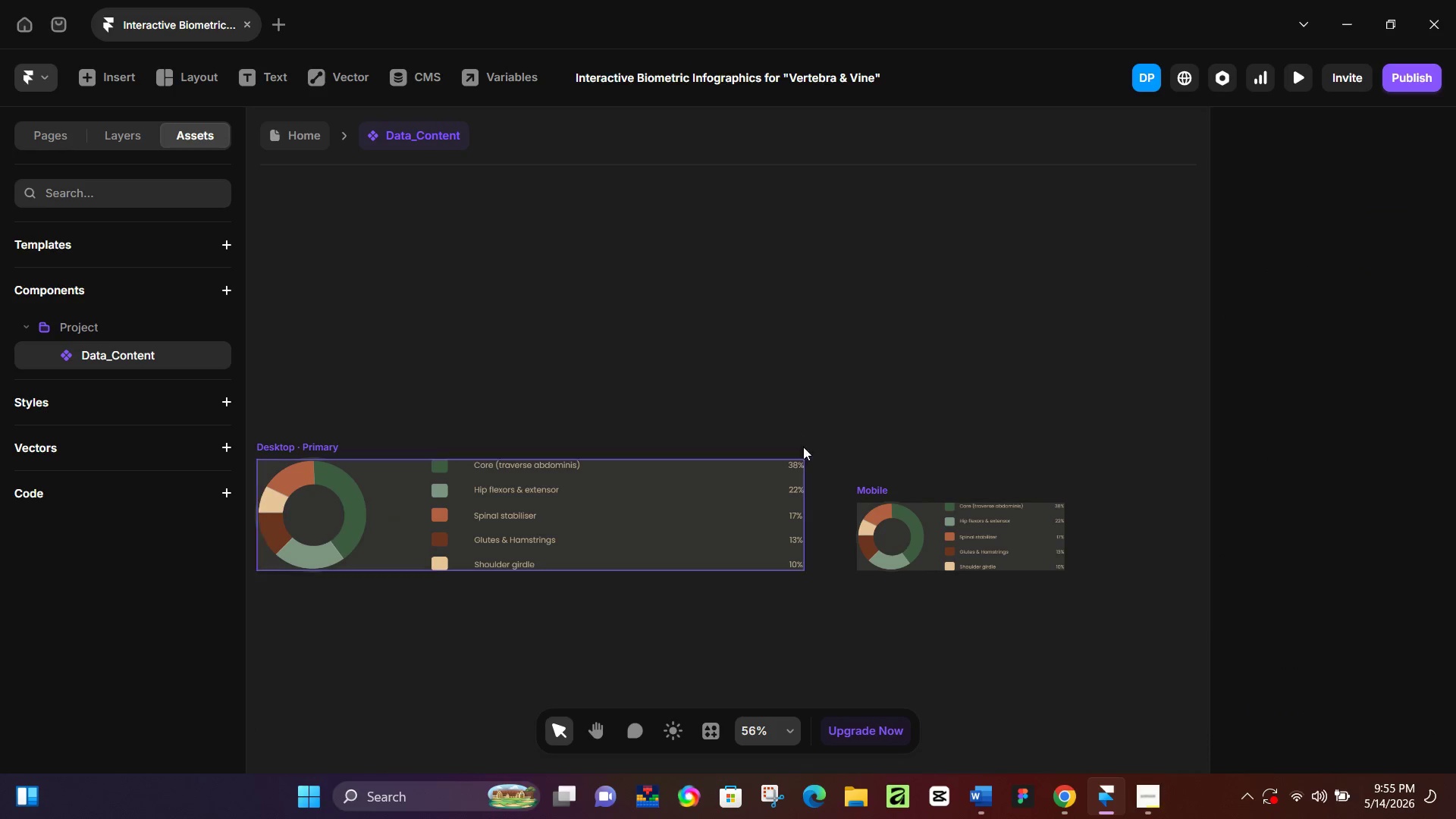 
left_click([873, 485])
 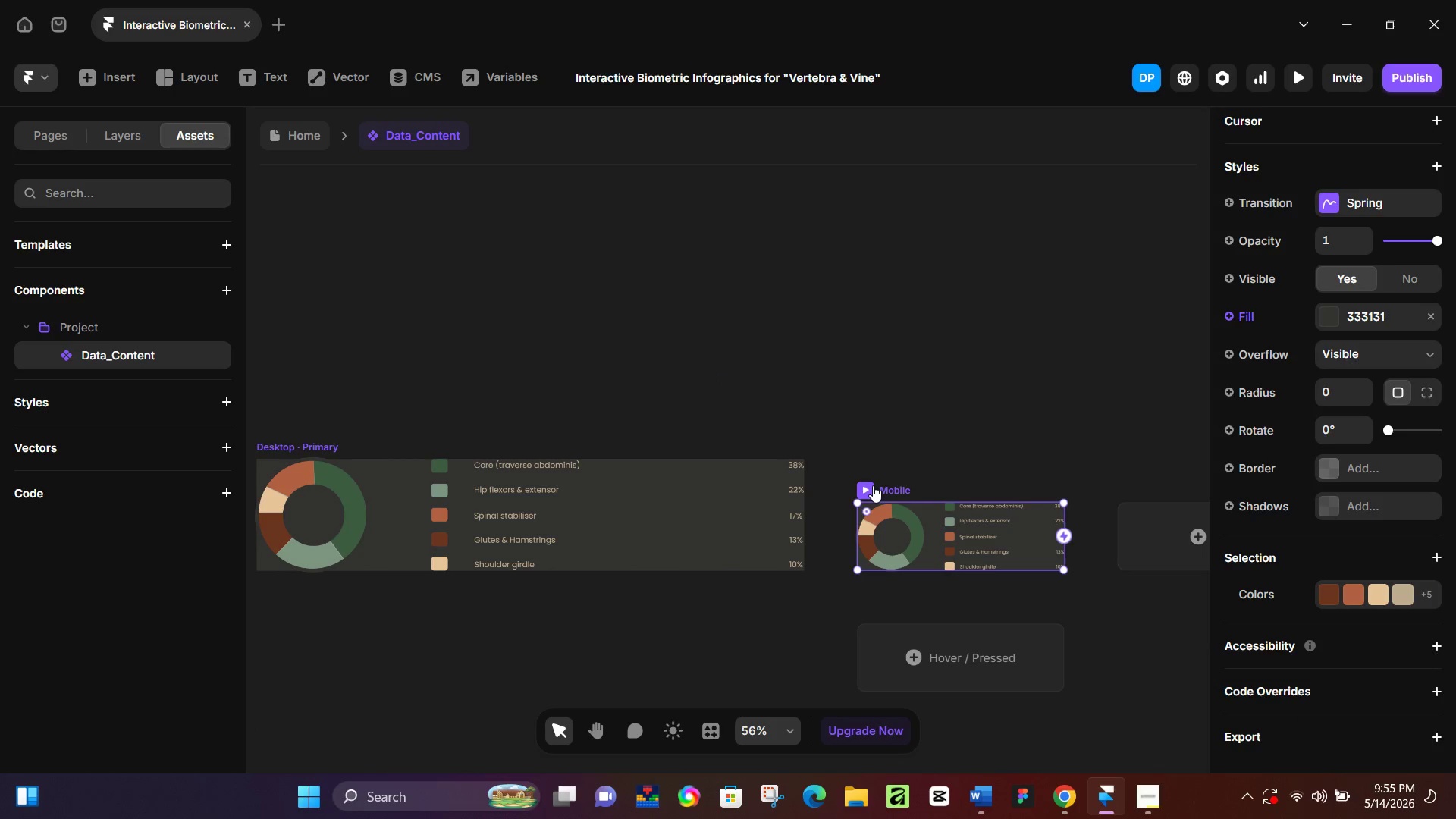 
key(Control+C)
 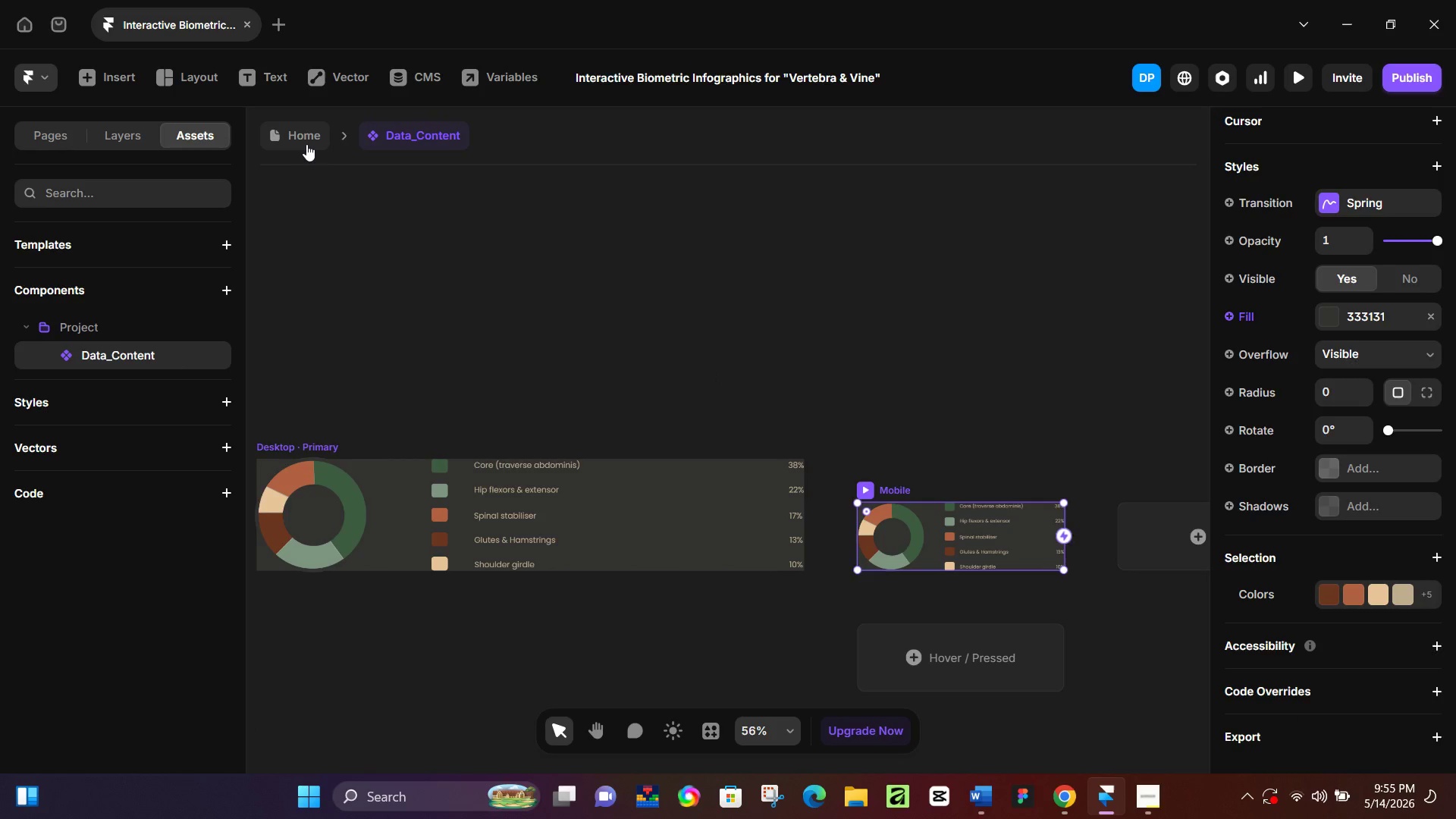 
left_click([308, 145])
 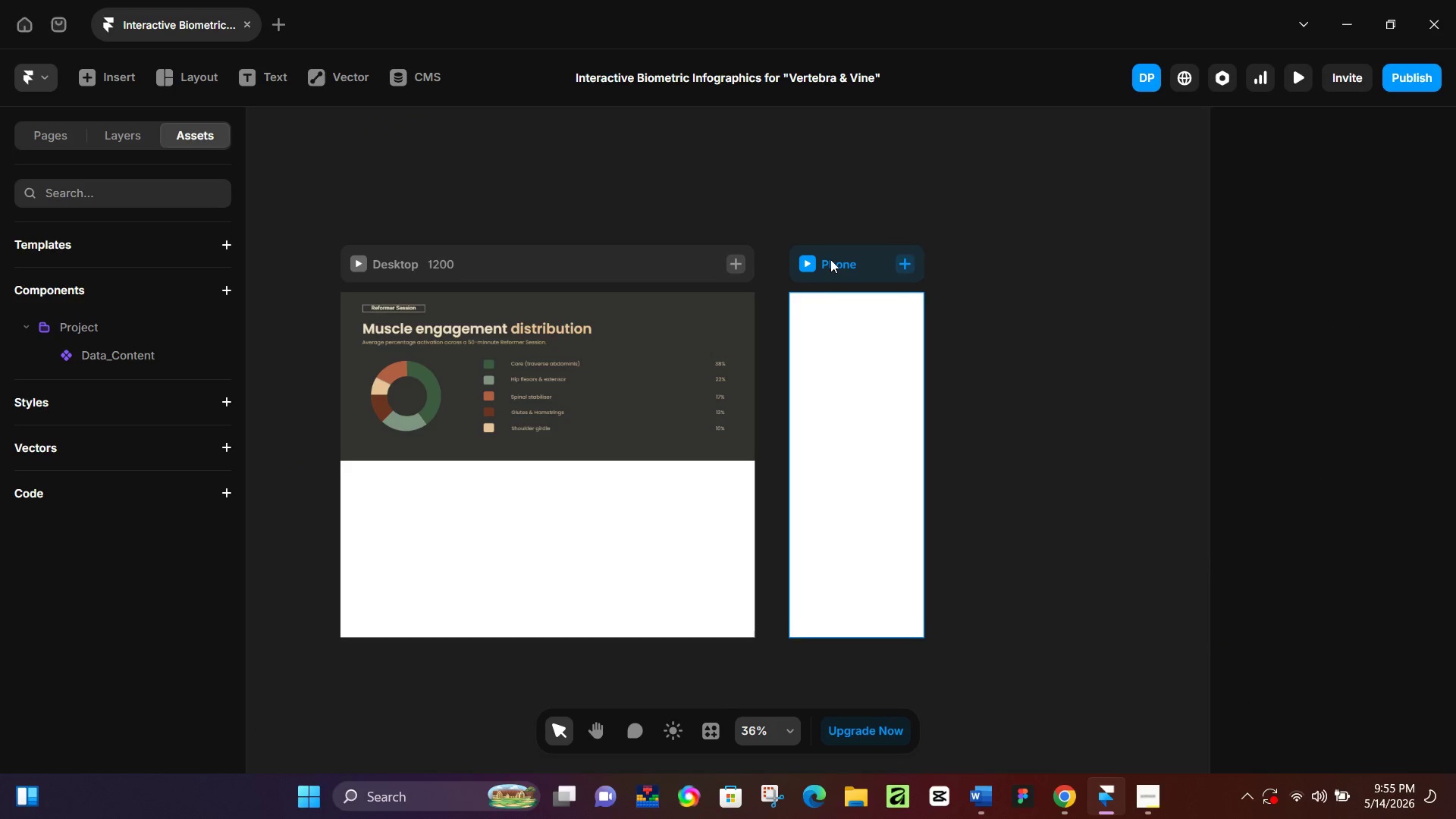 
left_click([830, 259])
 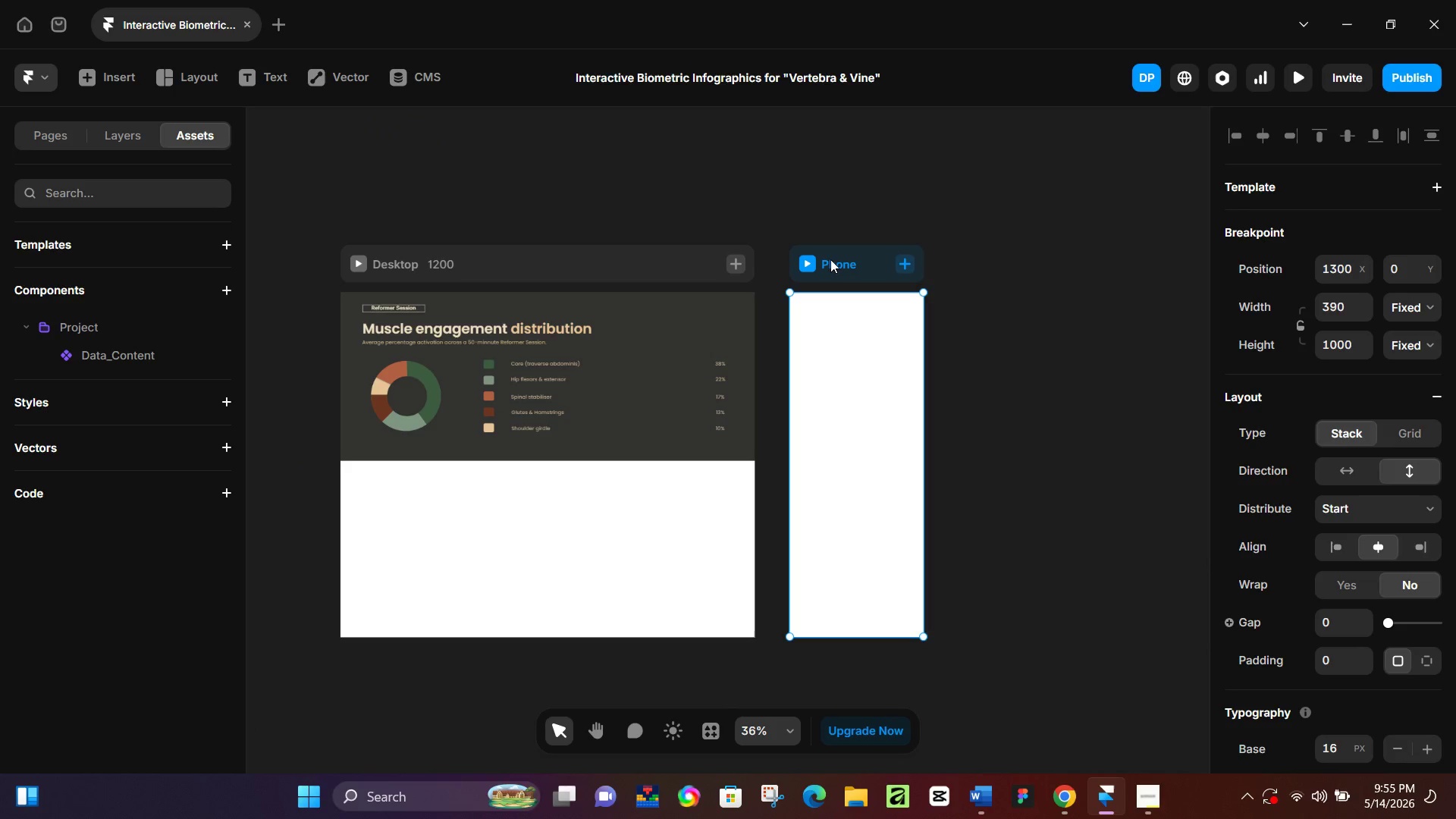 
key(Control+V)
 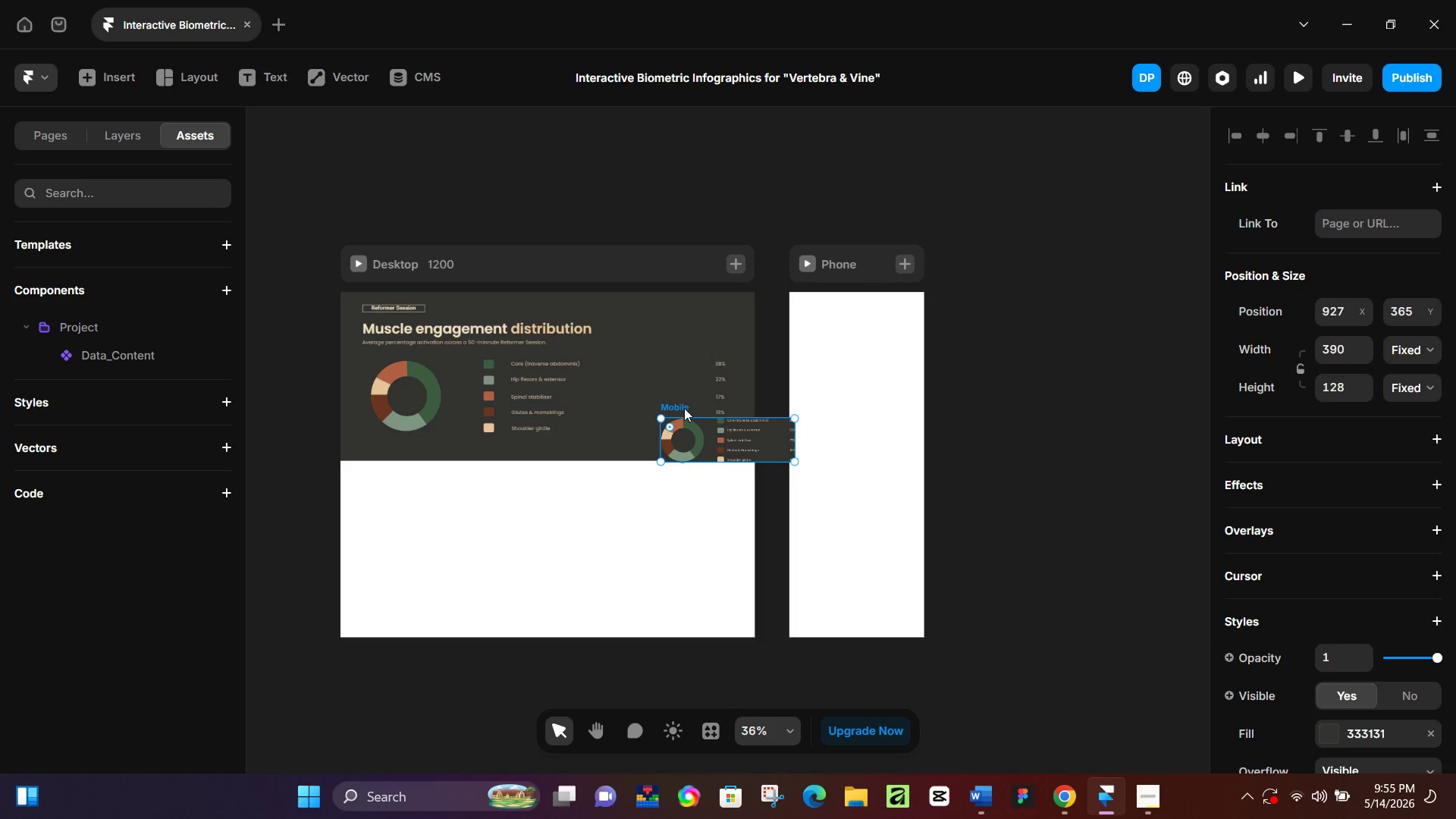 
left_click_drag(start_coordinate=[679, 407], to_coordinate=[805, 302])
 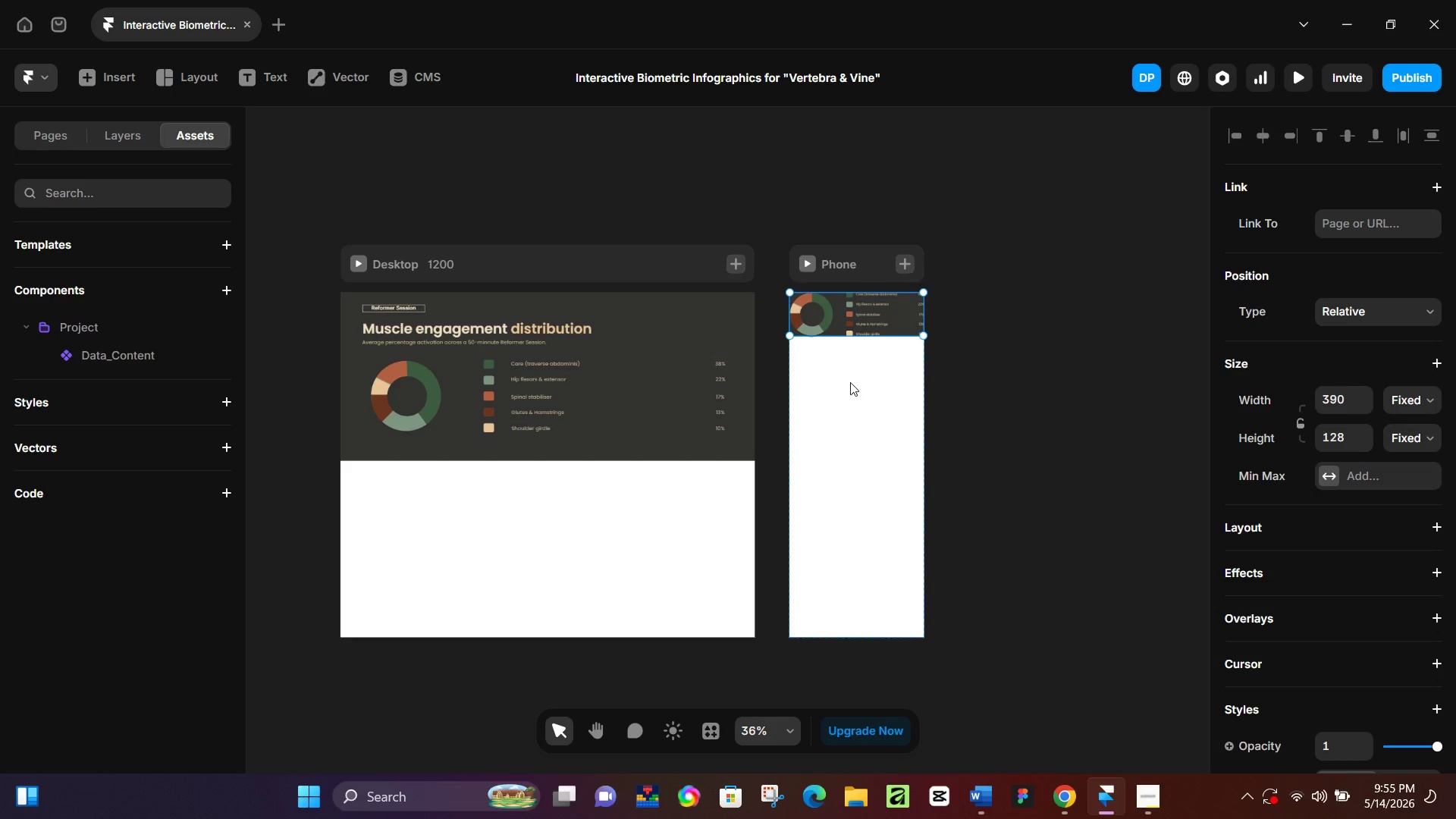 
left_click([961, 364])
 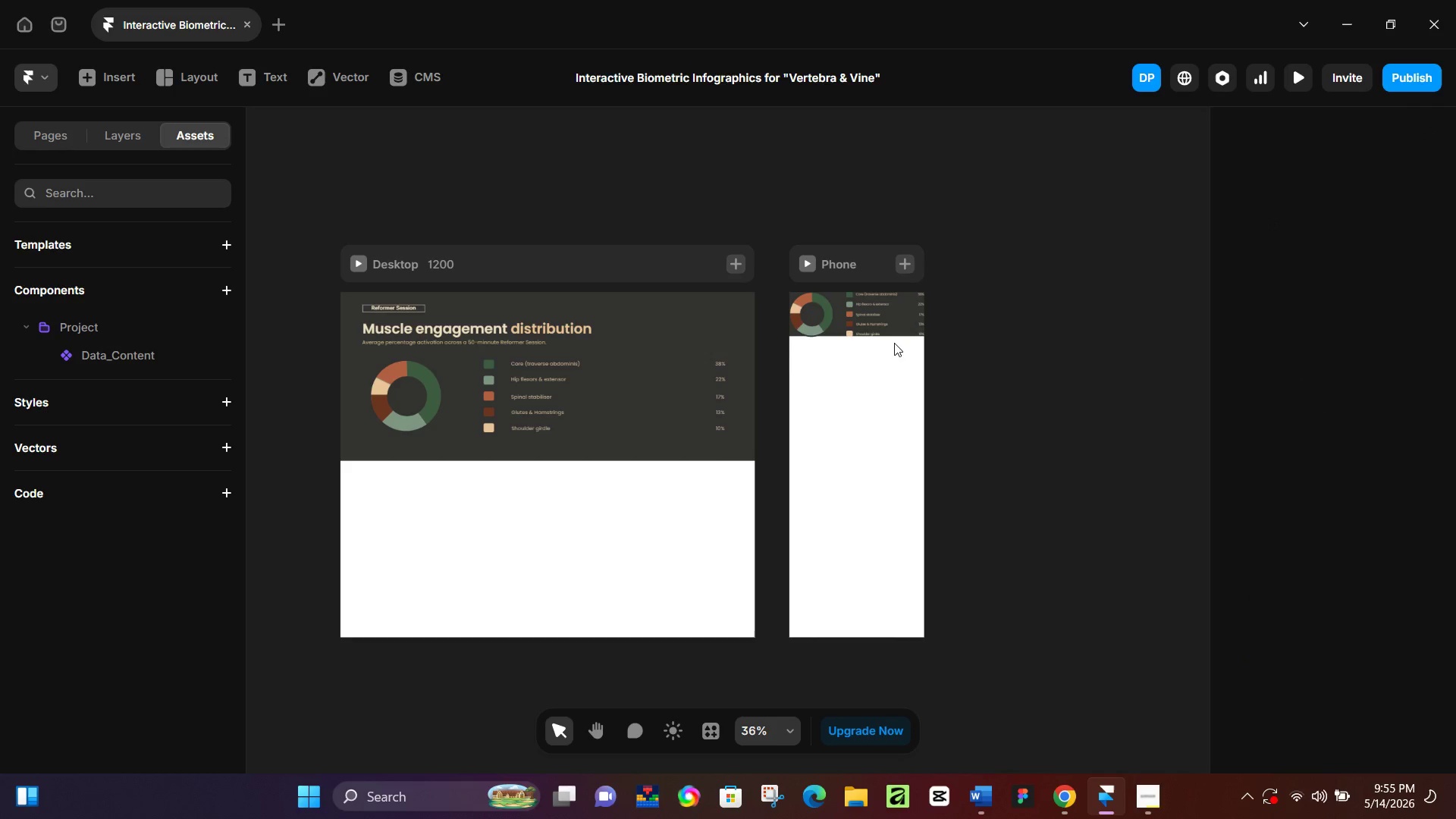 
hold_key(key=ControlLeft, duration=1.52)
scroll: coordinate [837, 347], scroll_direction: up, amount: 5.0
 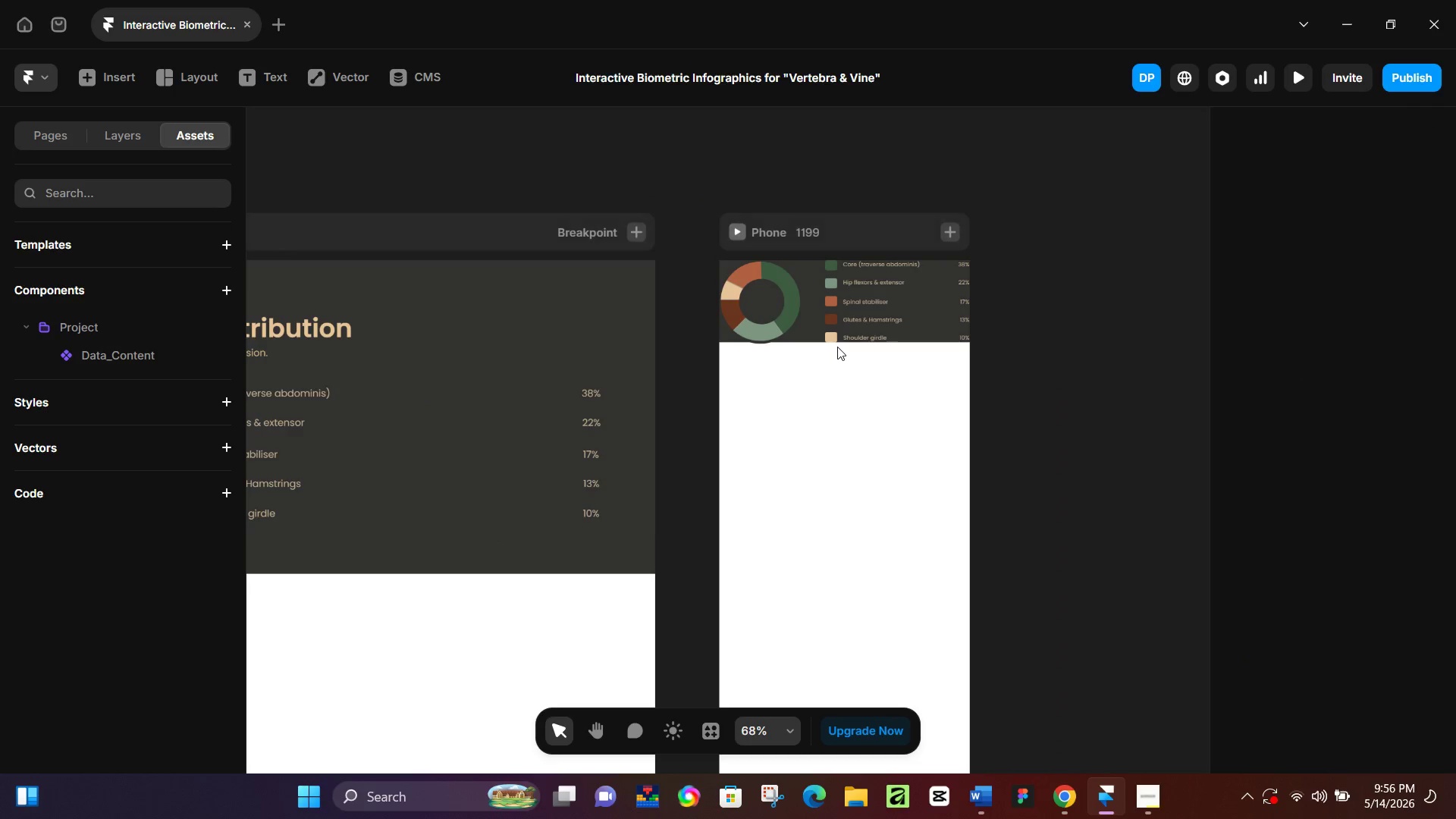 
hold_key(key=ControlLeft, duration=0.53)
 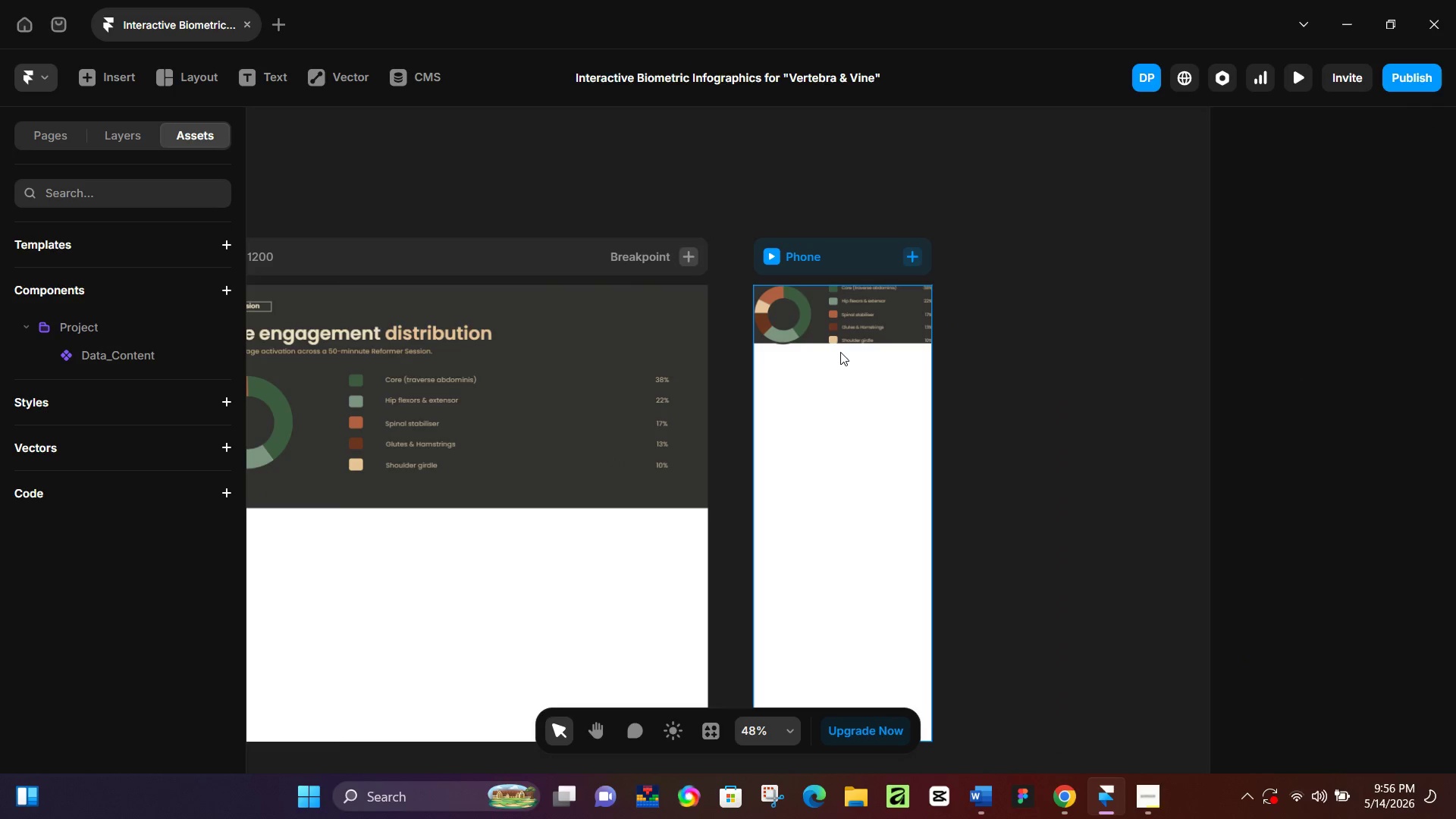 
hold_key(key=ControlLeft, duration=1.14)
 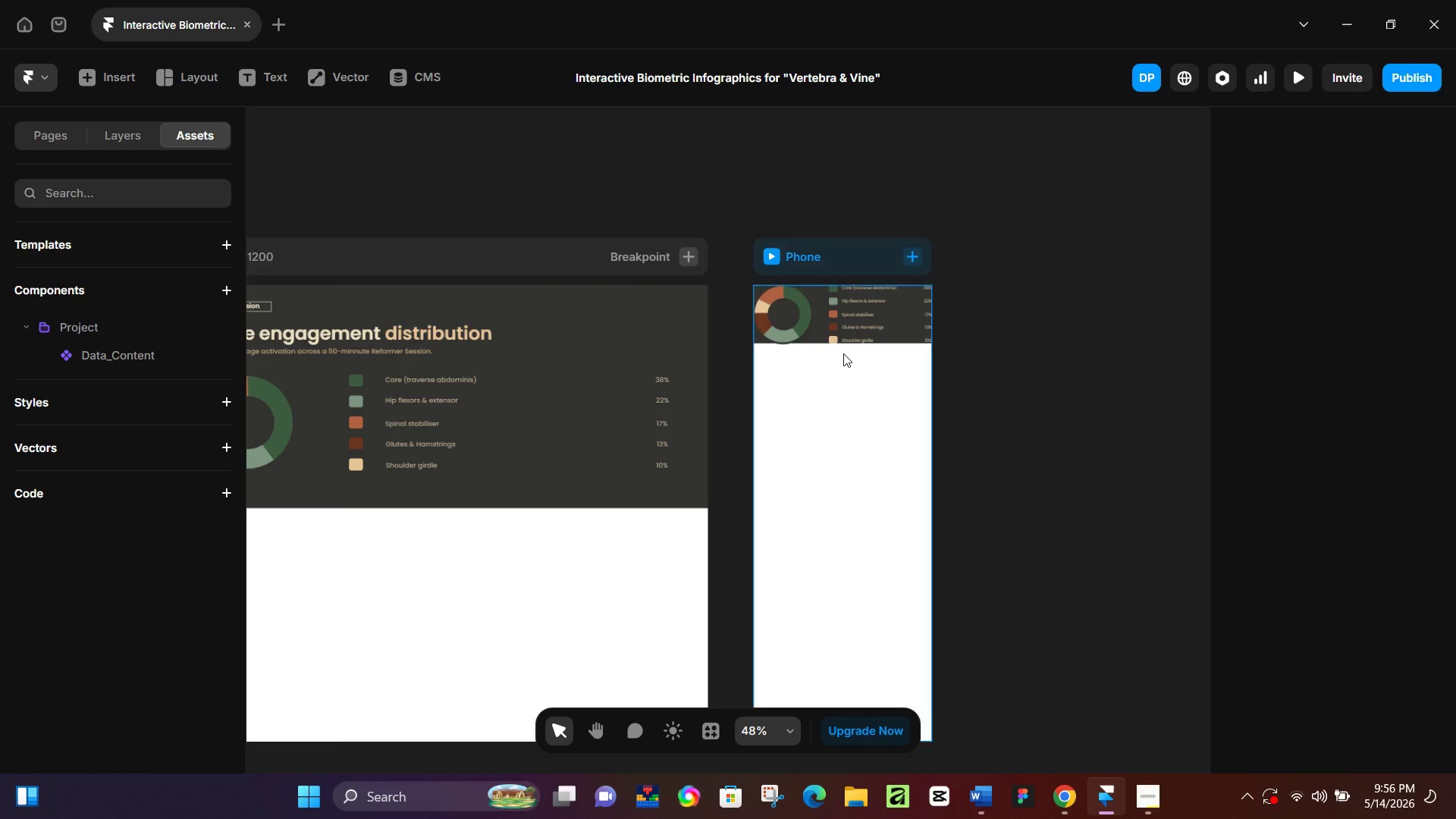 
scroll: coordinate [837, 347], scroll_direction: down, amount: 3.0
 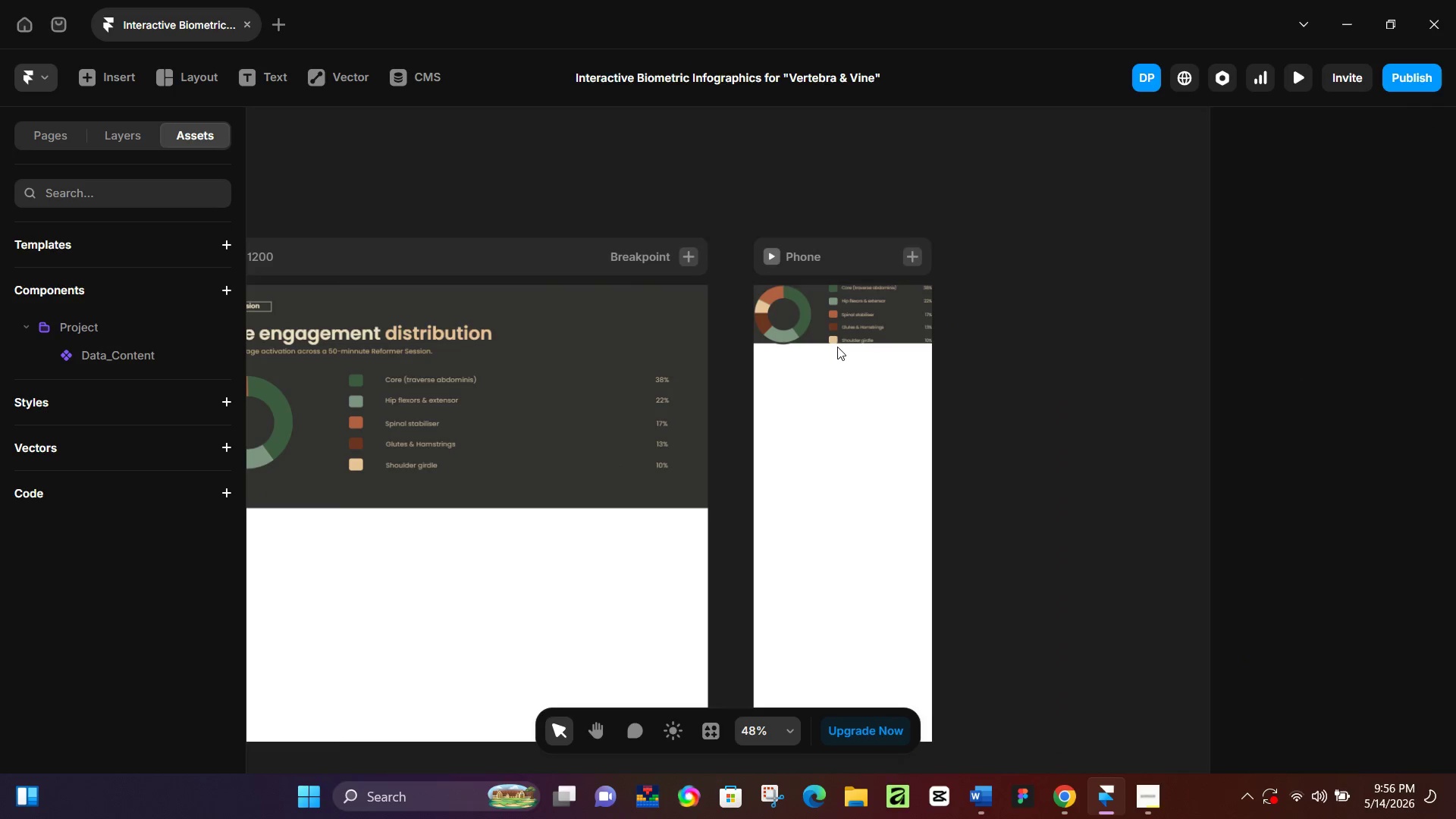 
hold_key(key=ControlLeft, duration=1.52)
 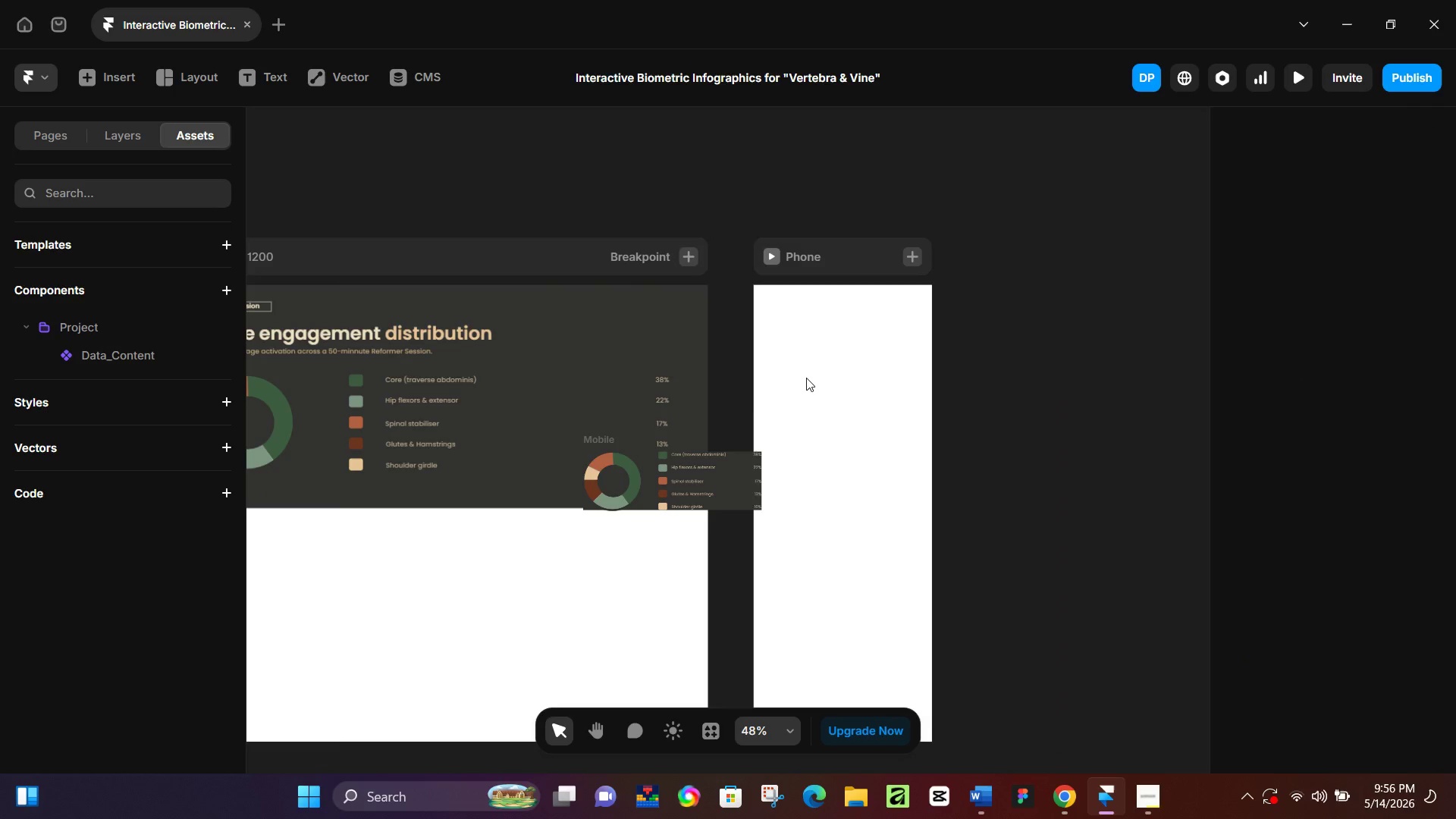 
key(Control+Z)
 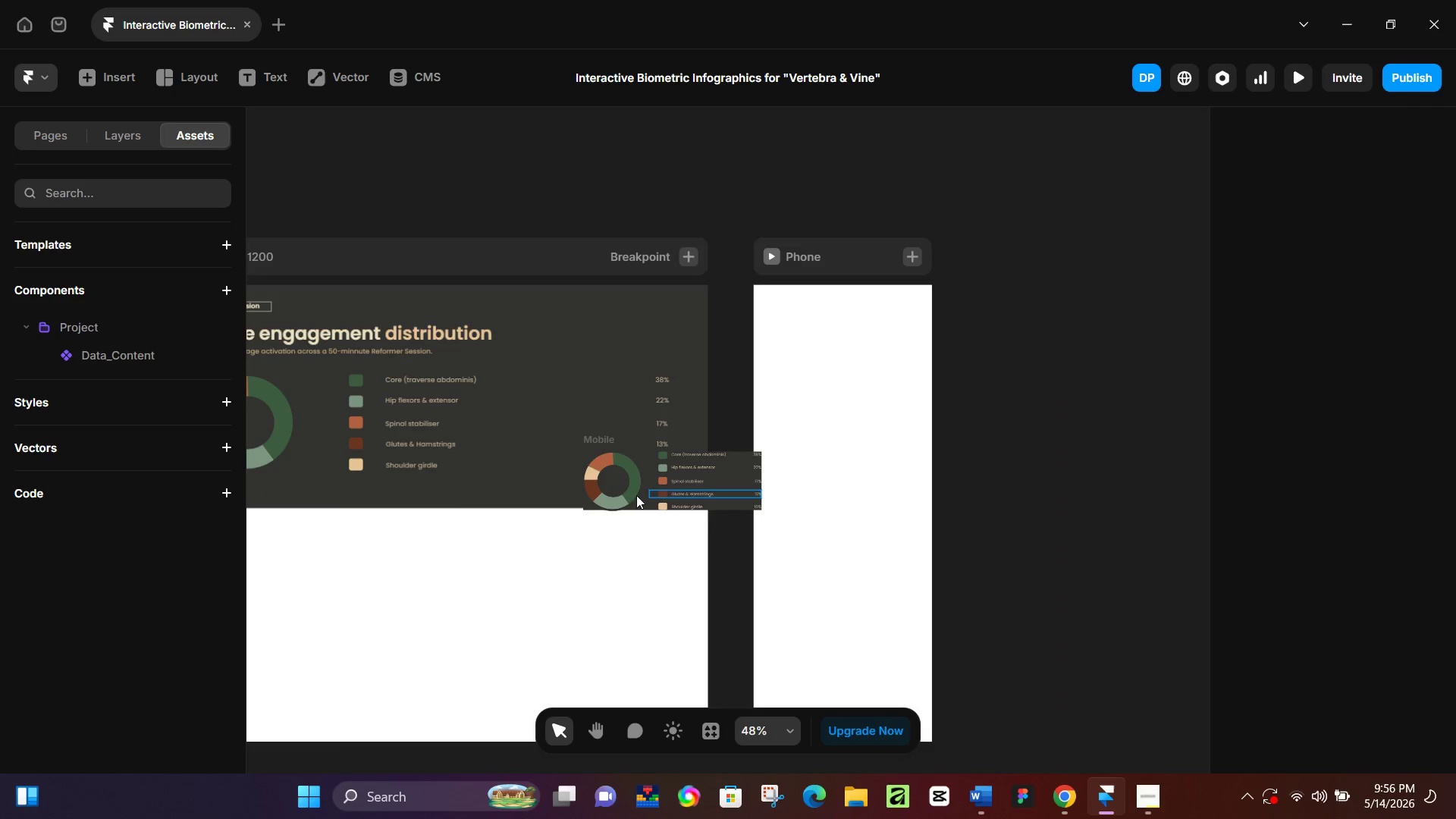 
left_click([429, 502])
 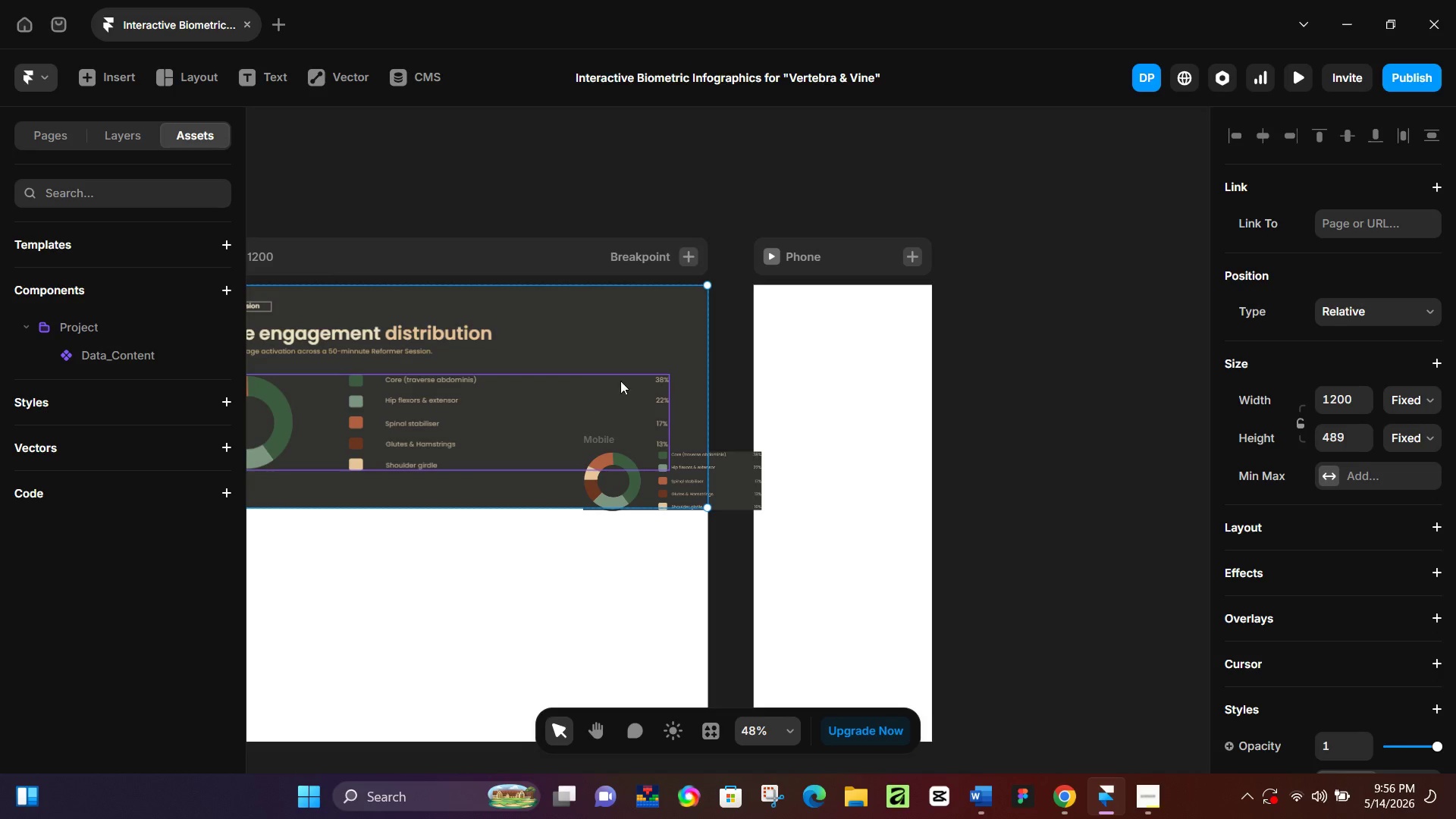 
key(Control+C)
 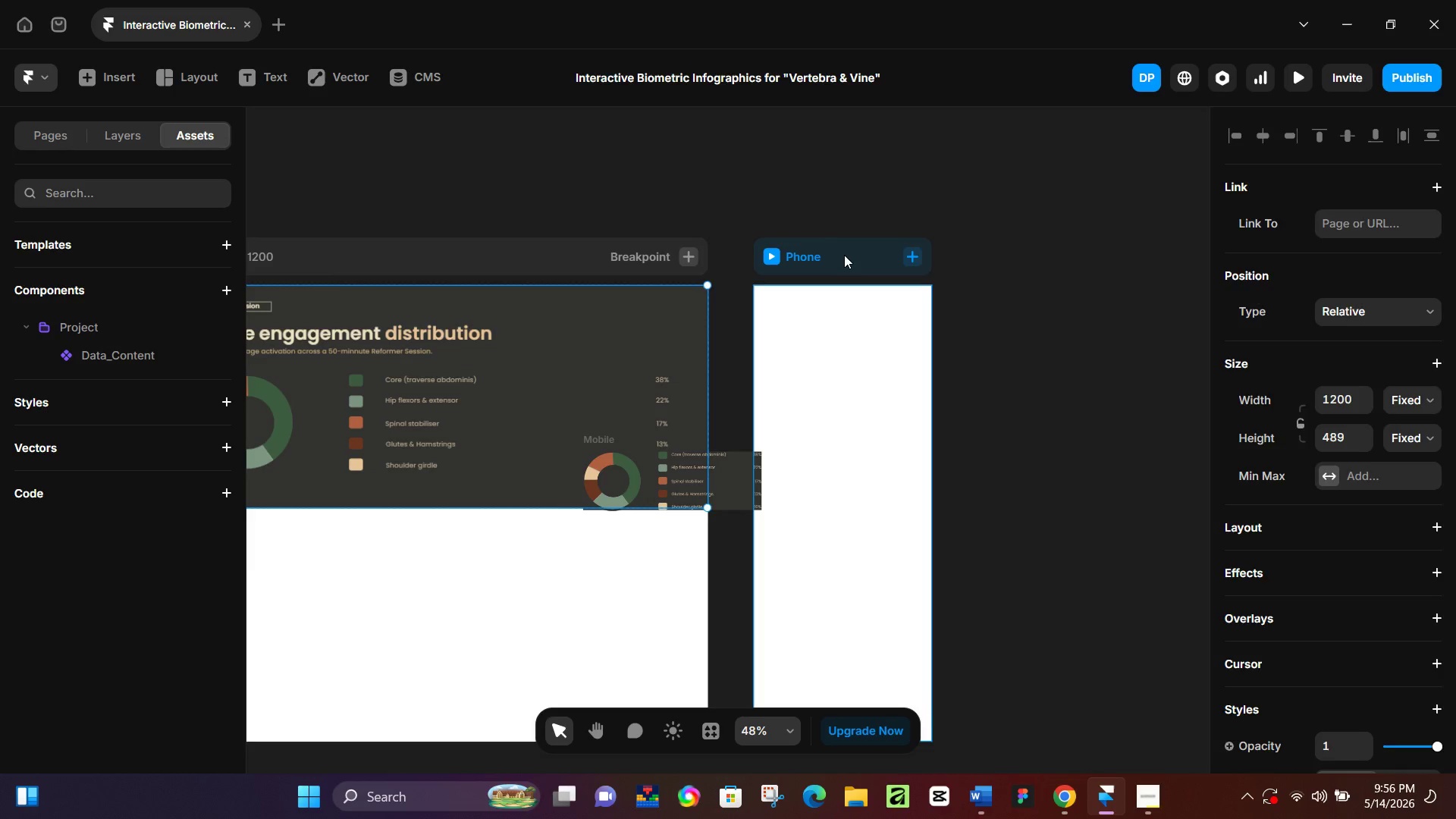 
left_click([844, 255])
 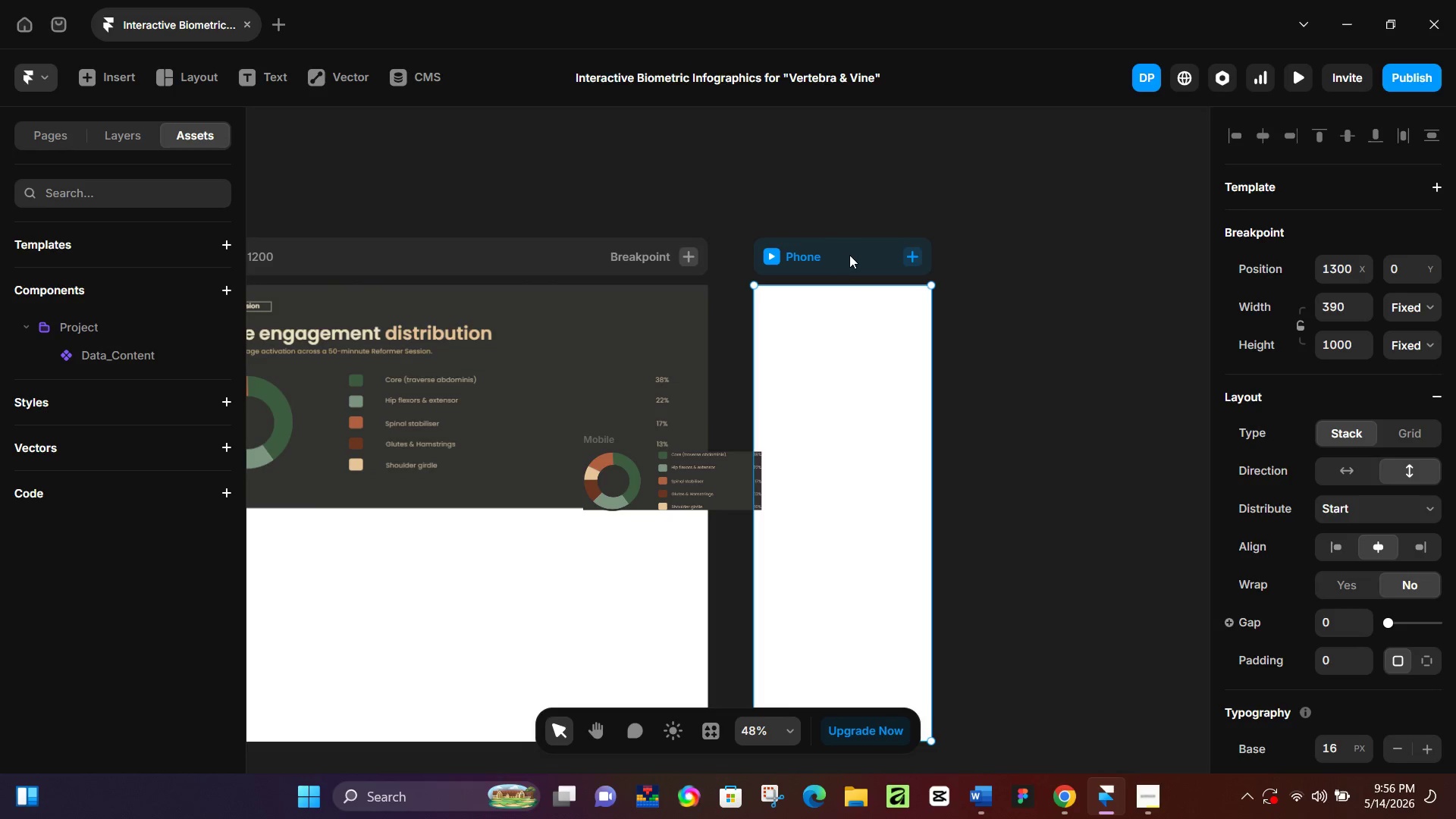 
key(Control+ControlLeft)
 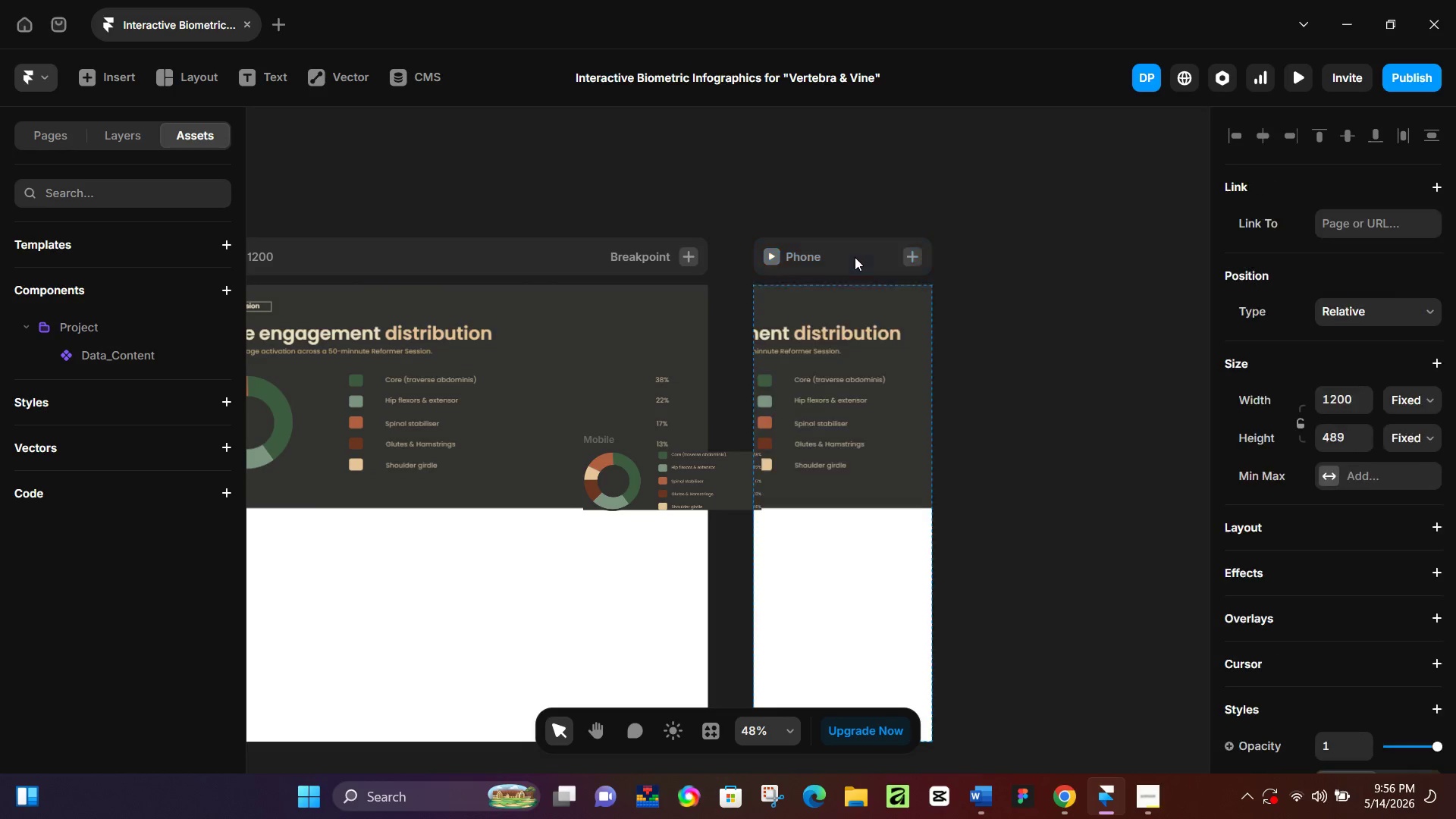 
key(Control+V)
 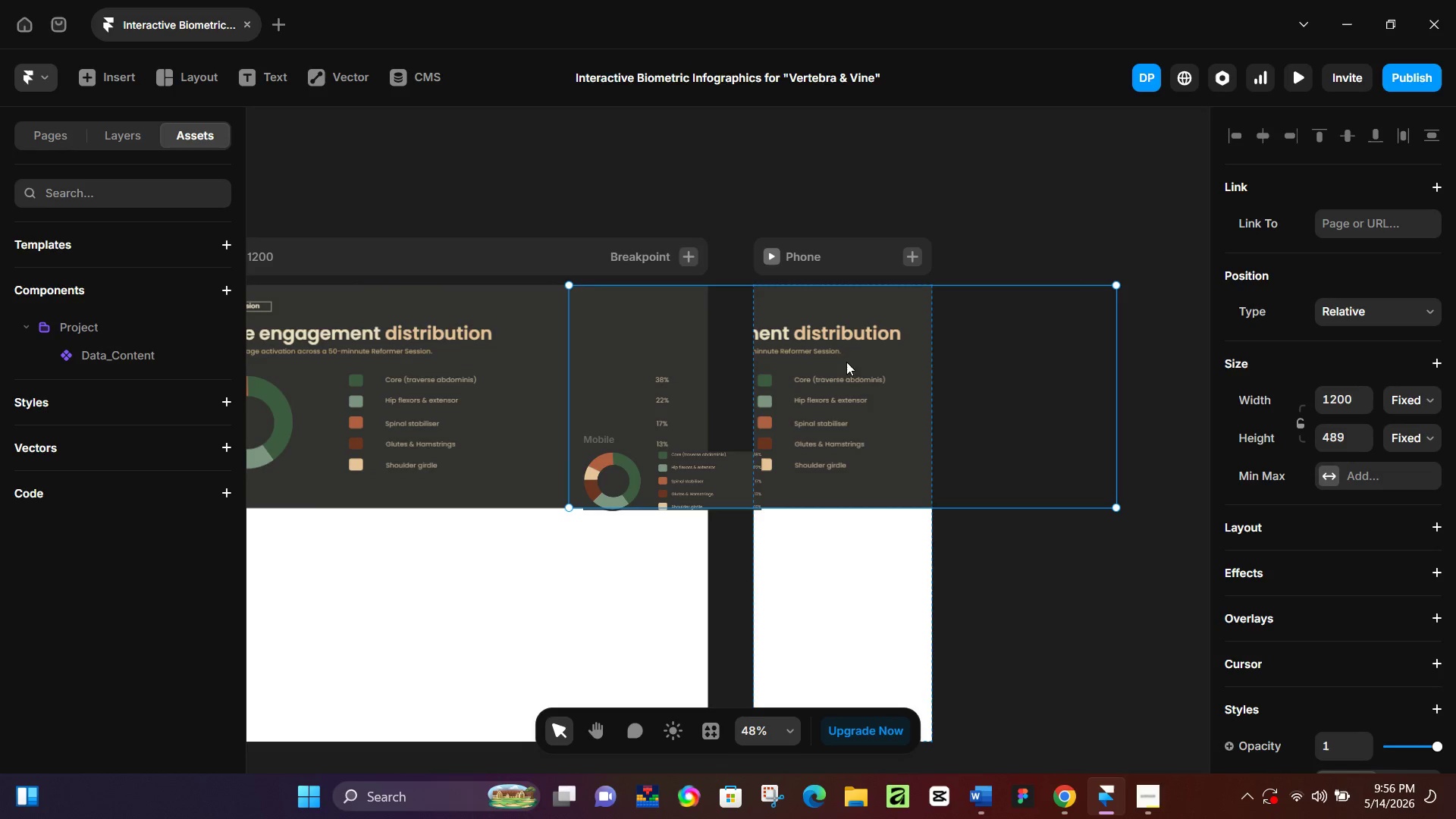 
left_click([829, 359])
 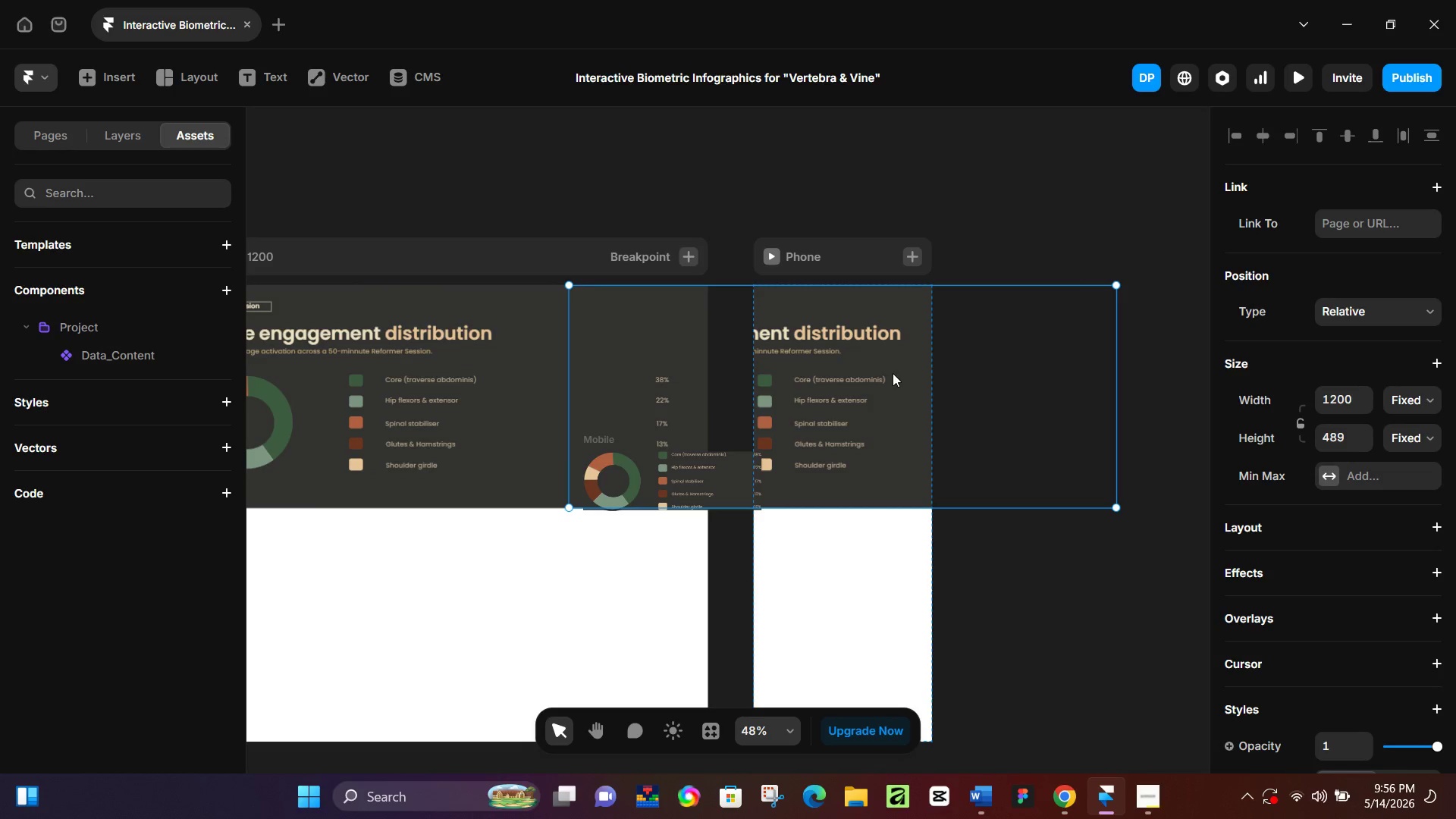 
double_click([893, 373])
 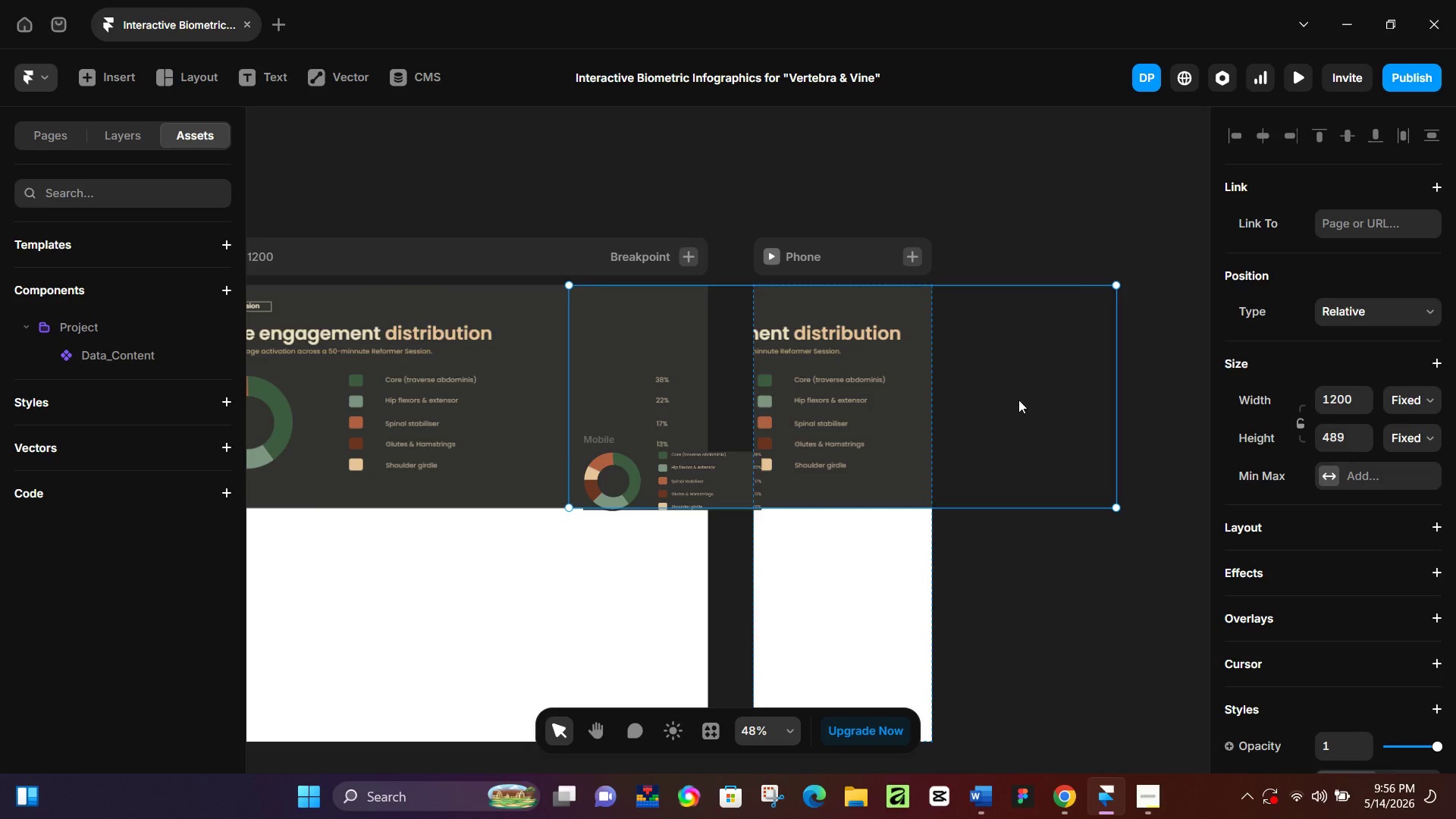 
left_click([1024, 533])
 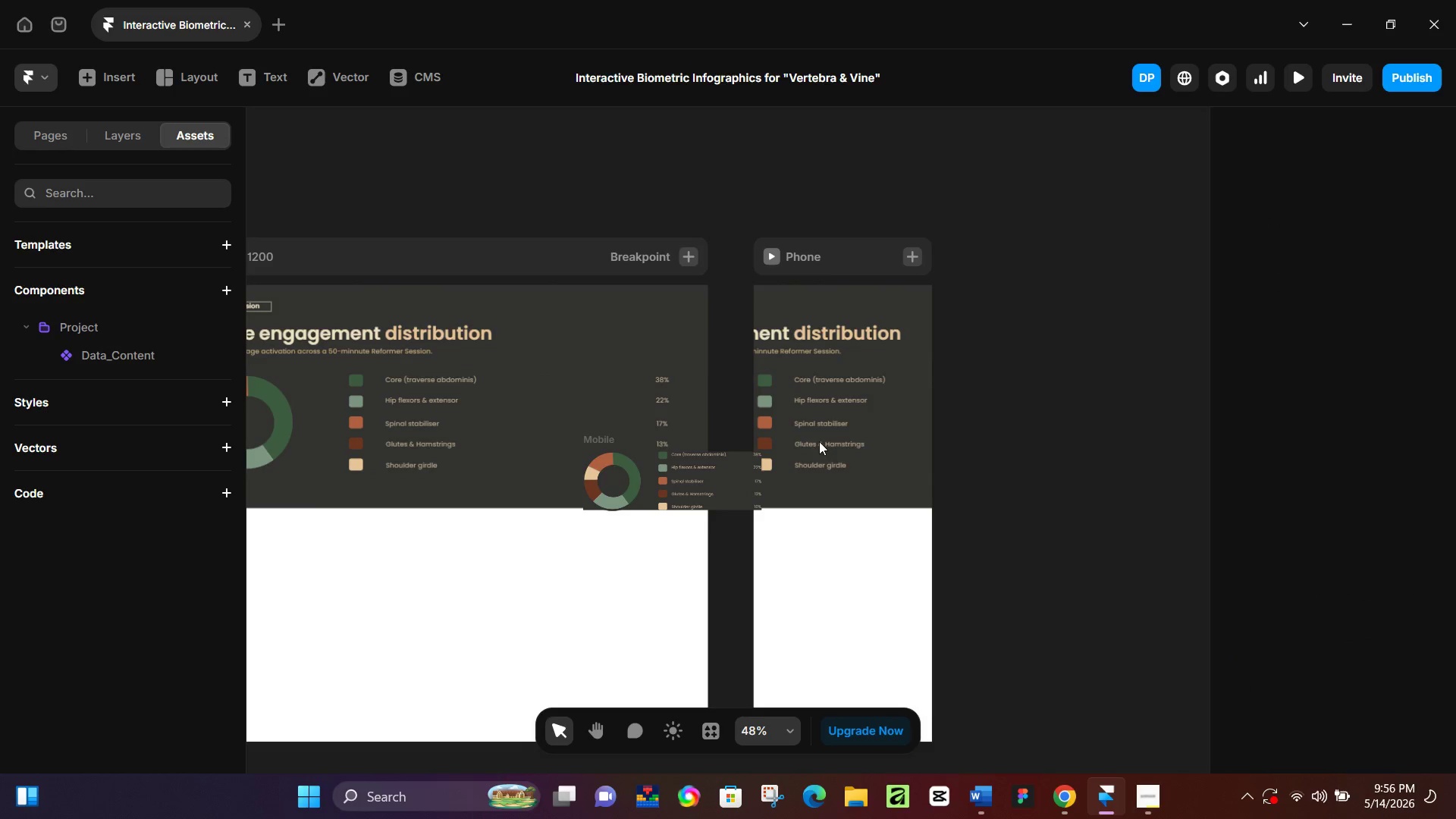 
left_click([798, 433])
 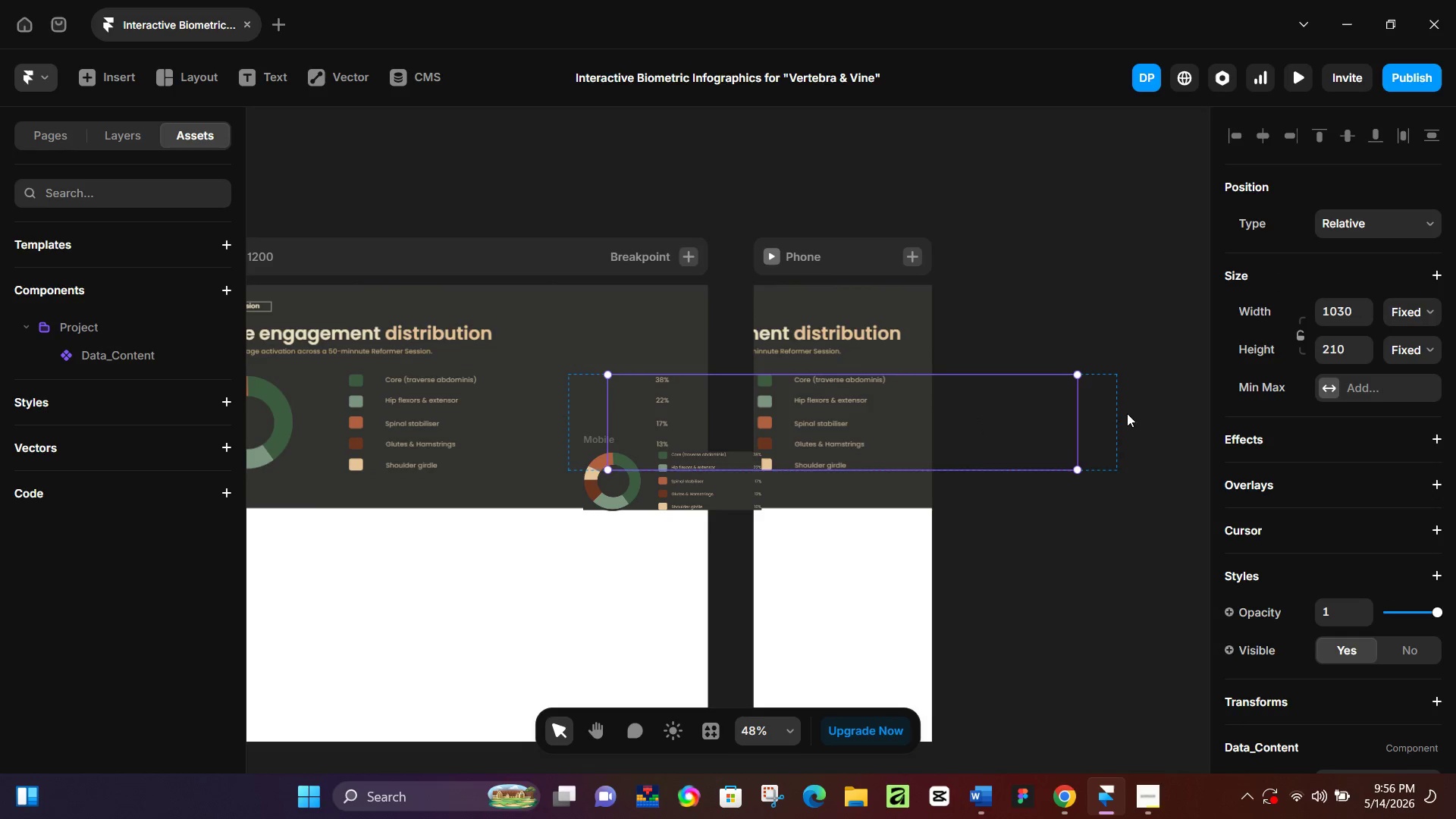 
left_click([1114, 421])
 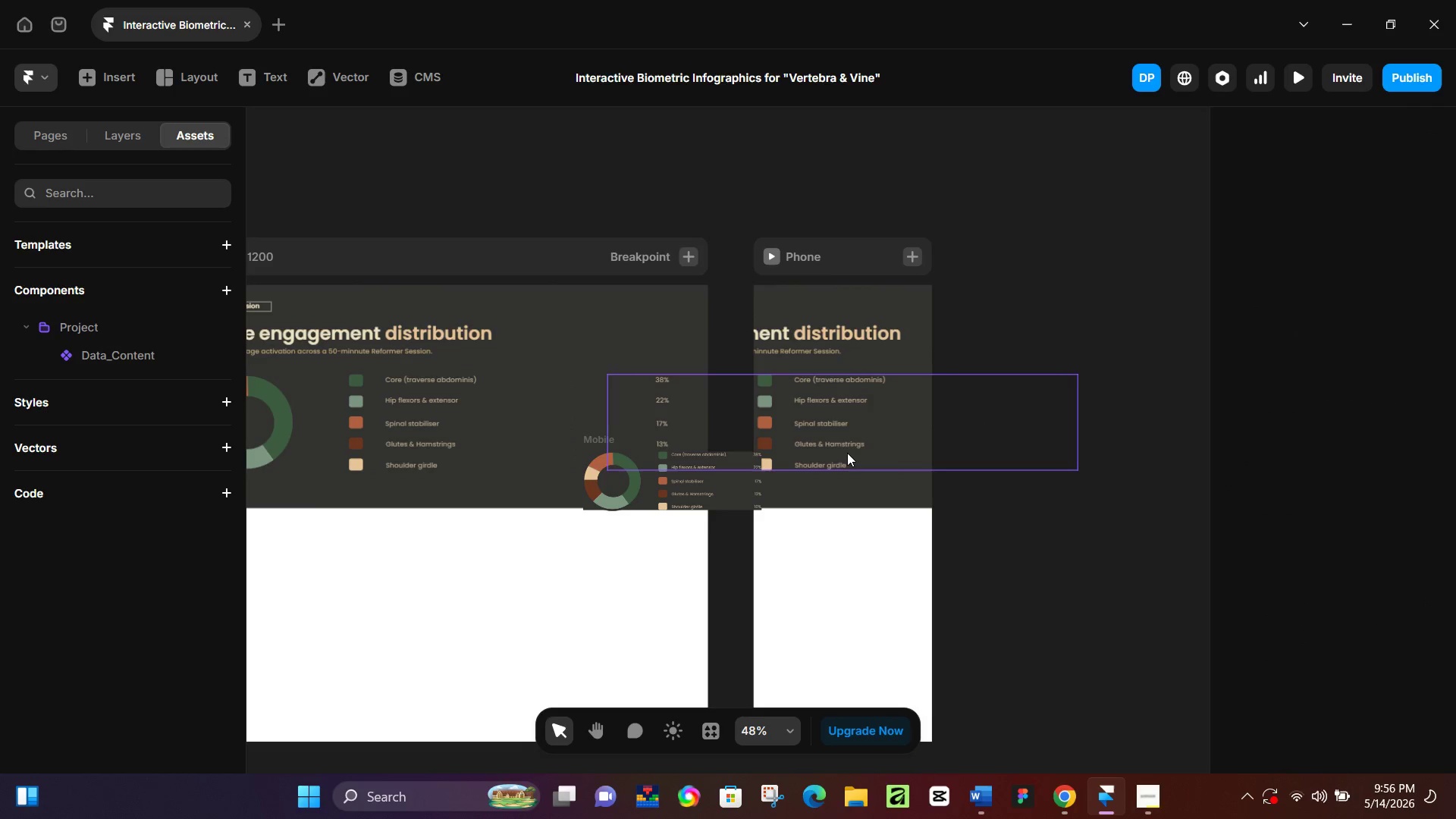 
left_click([847, 453])
 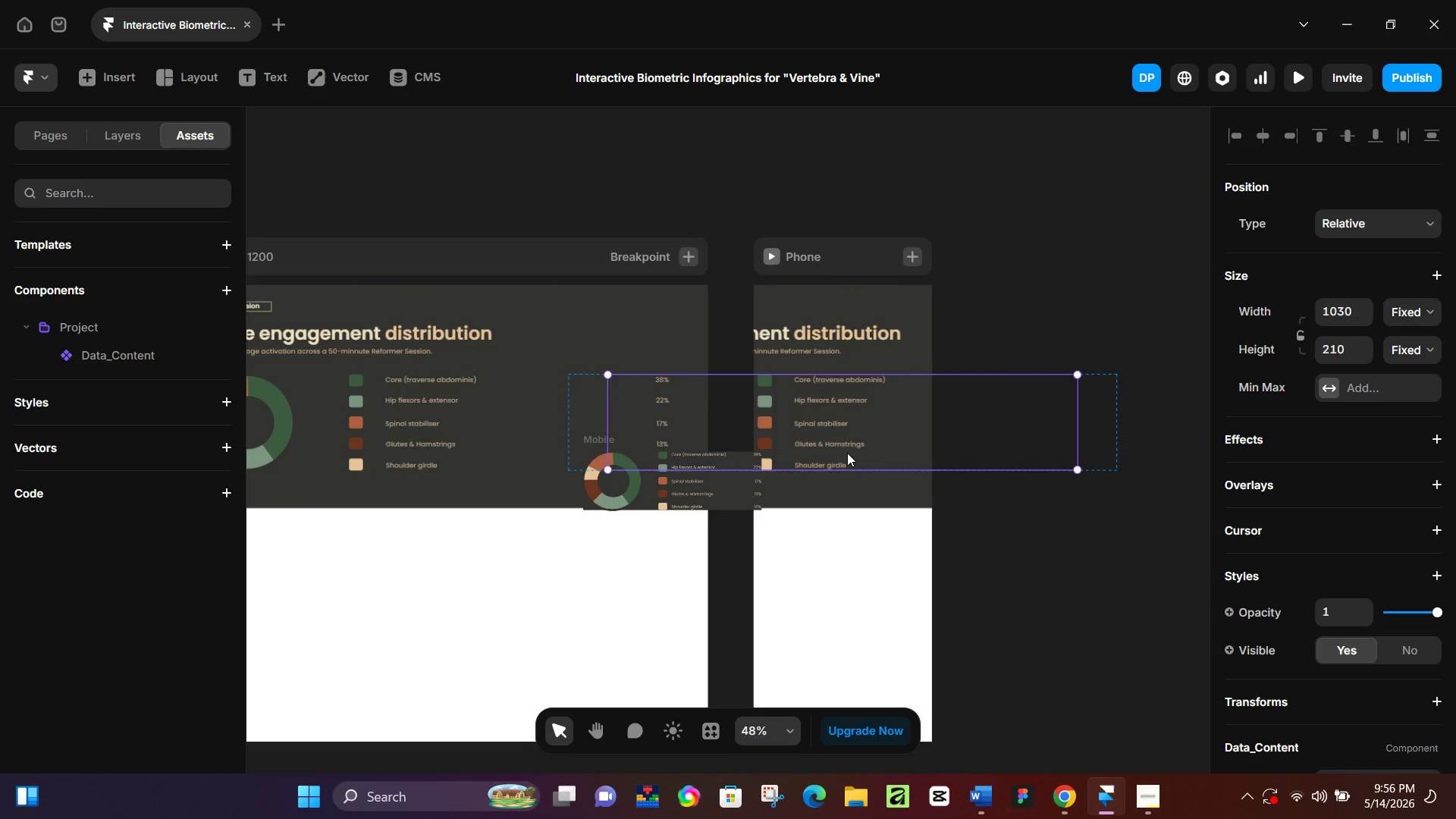 
key(Backspace)
 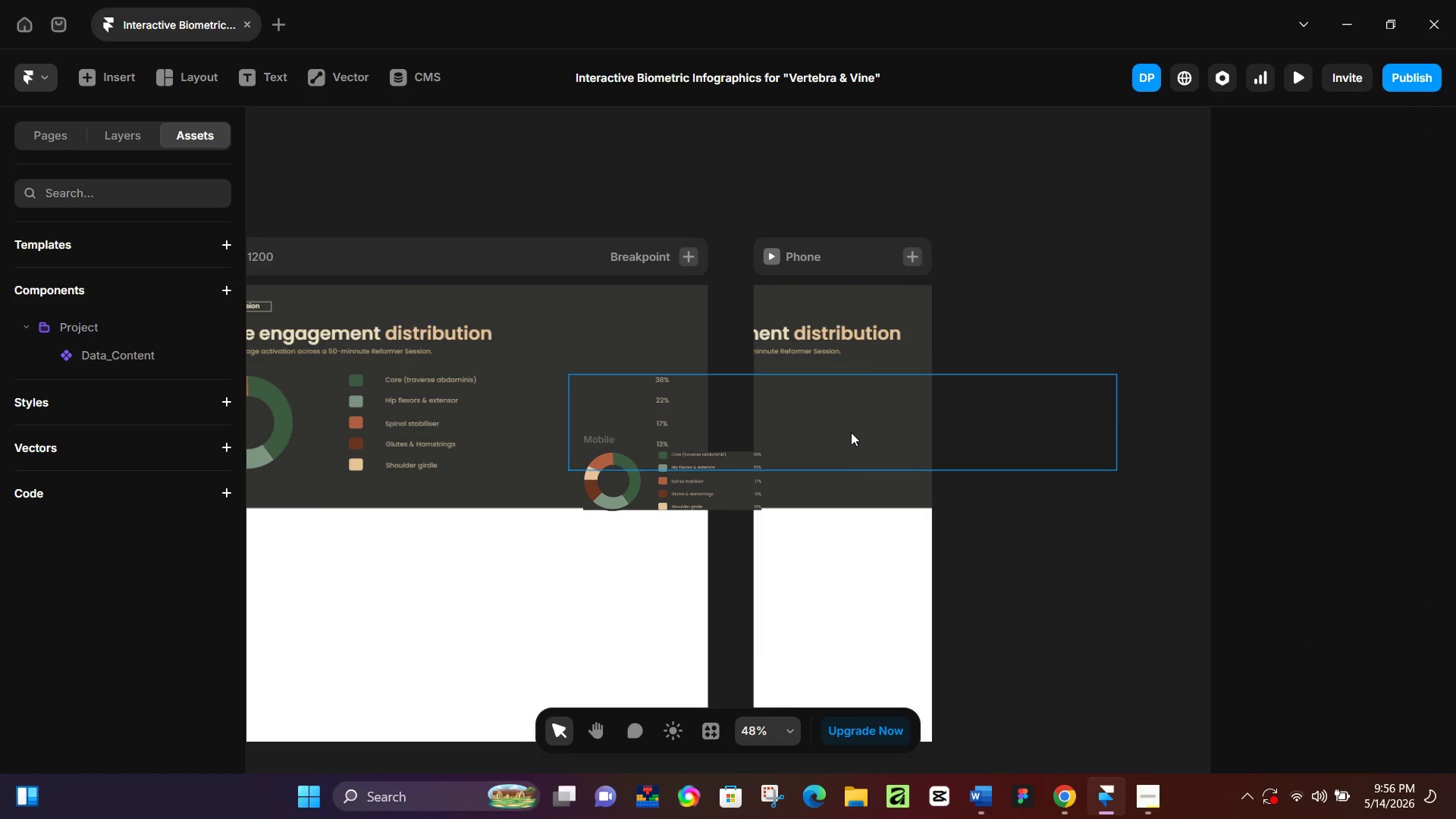 
left_click([851, 432])
 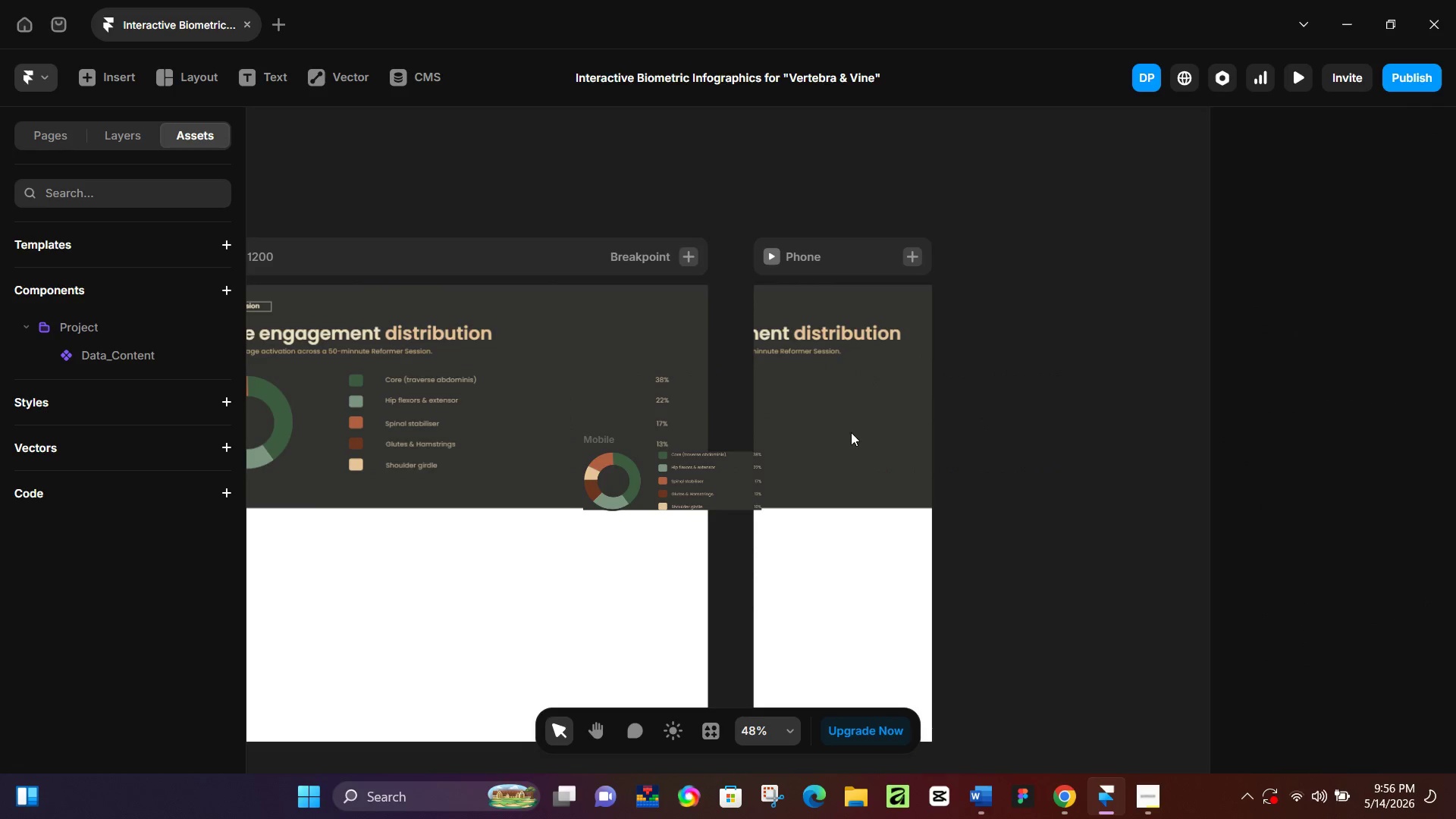 
key(Backspace)
 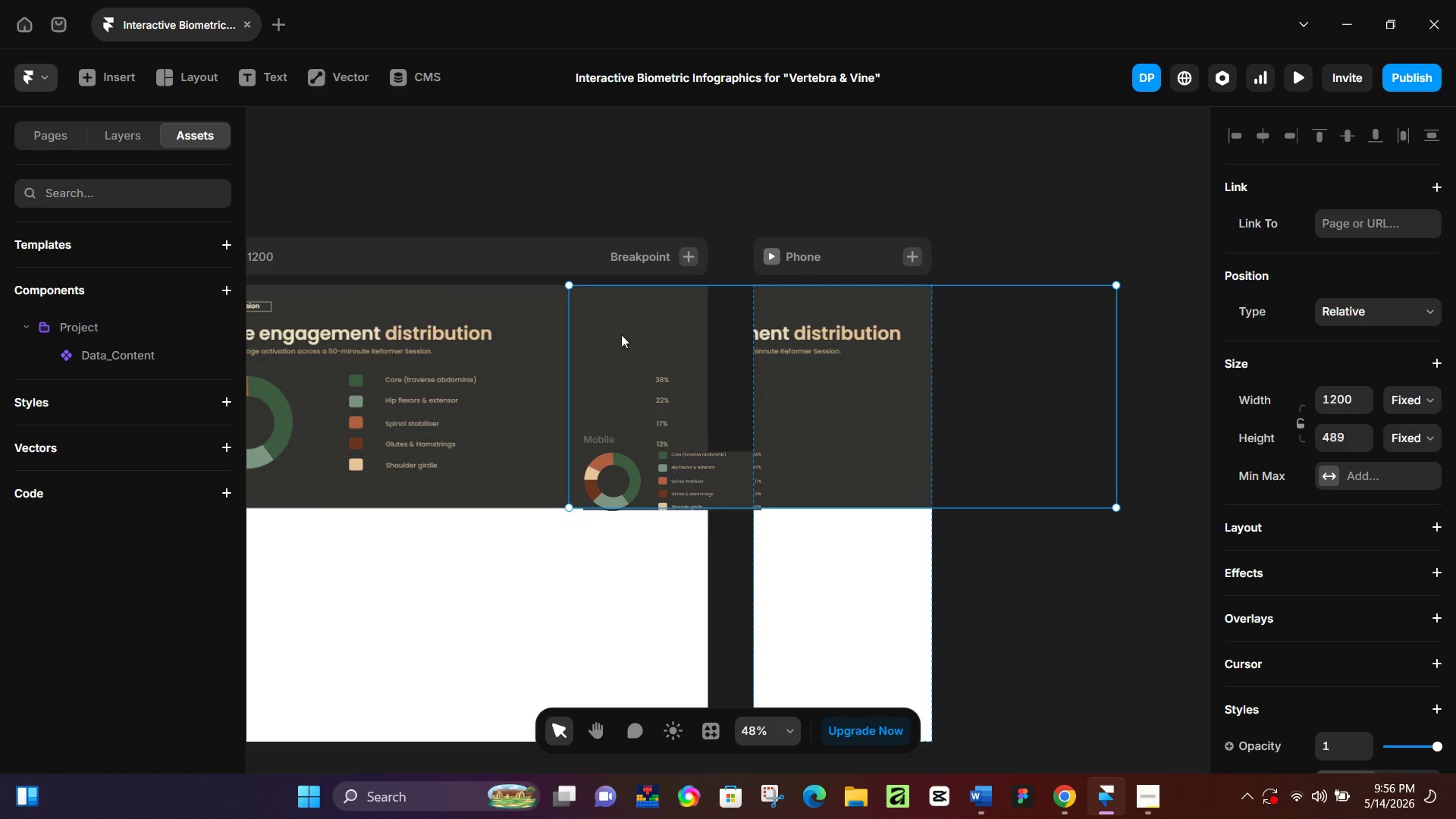 
left_click_drag(start_coordinate=[573, 284], to_coordinate=[861, 357])
 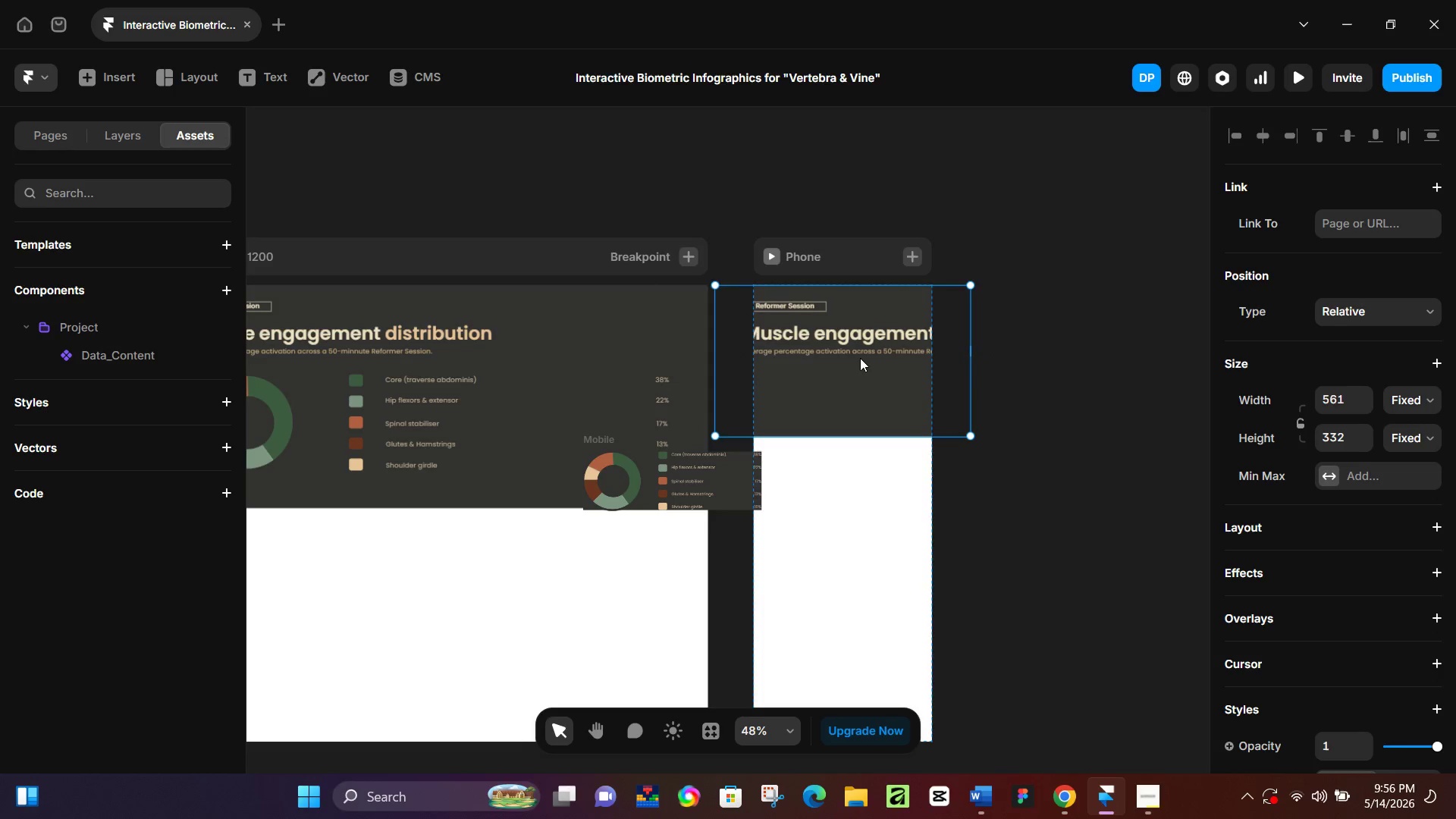 
key(Control+Z)
 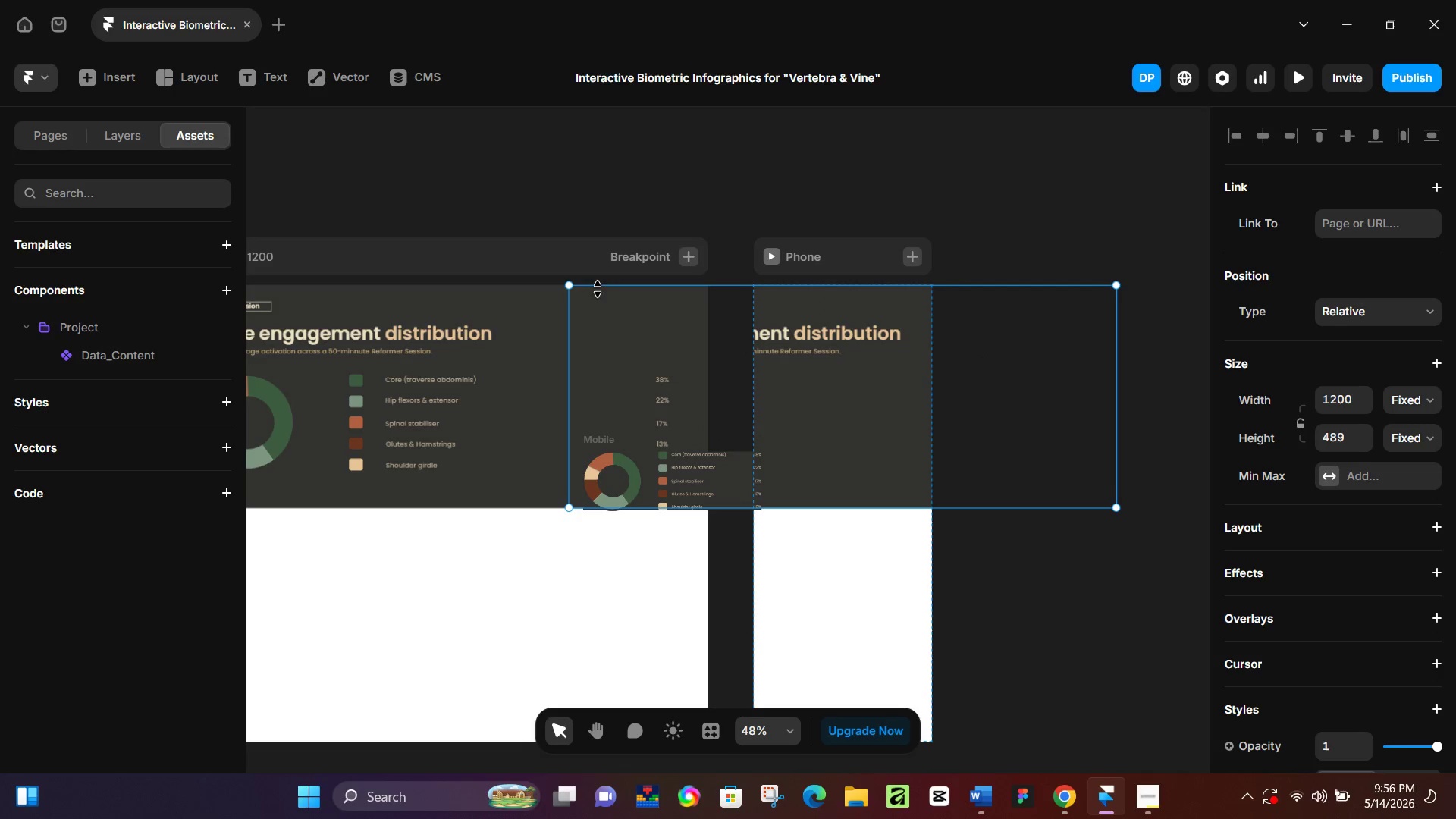 
hold_key(key=ShiftLeft, duration=1.17)
left_click_drag(start_coordinate=[568, 287], to_coordinate=[825, 372])
 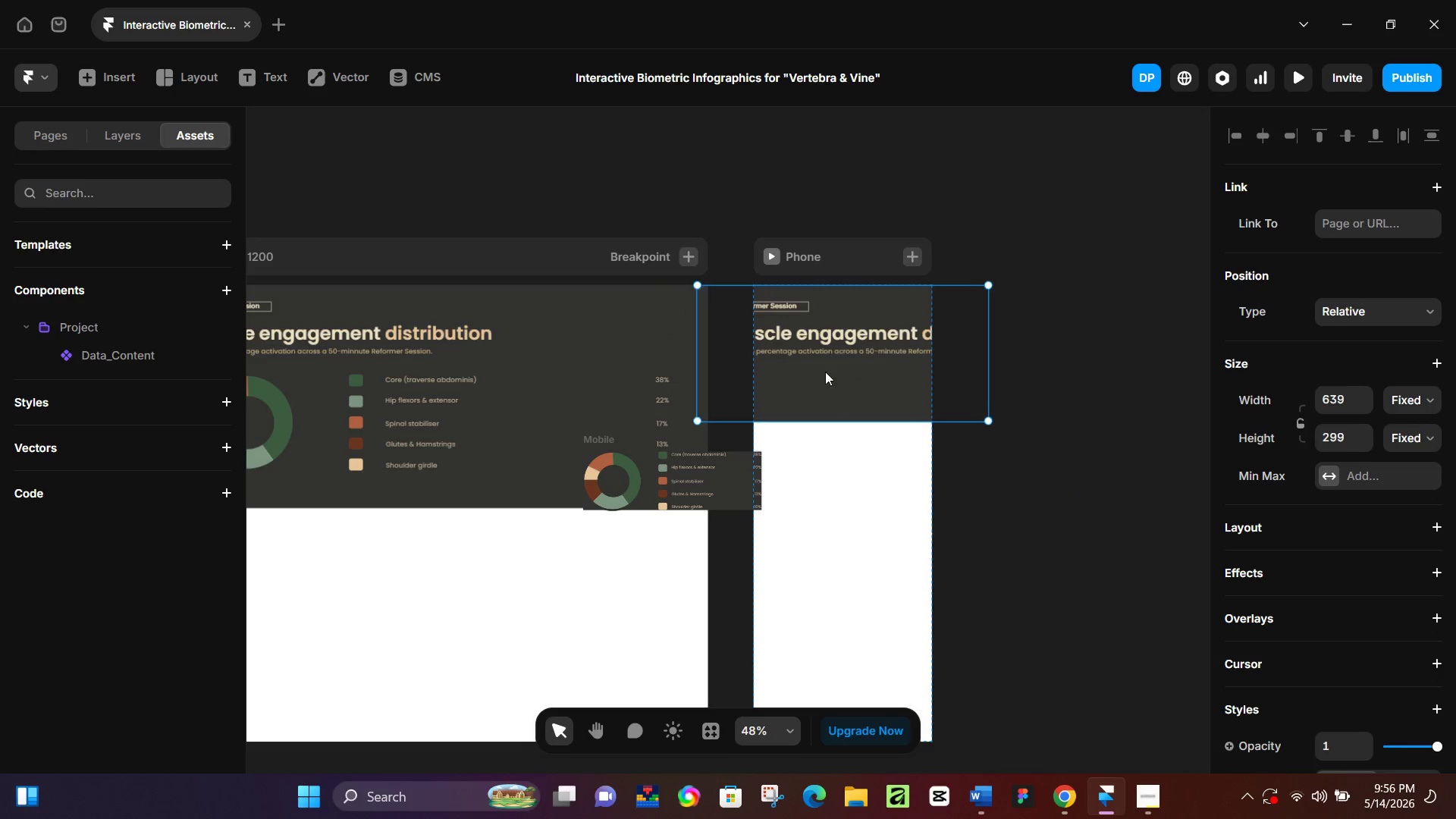 
key(Control+Z)
 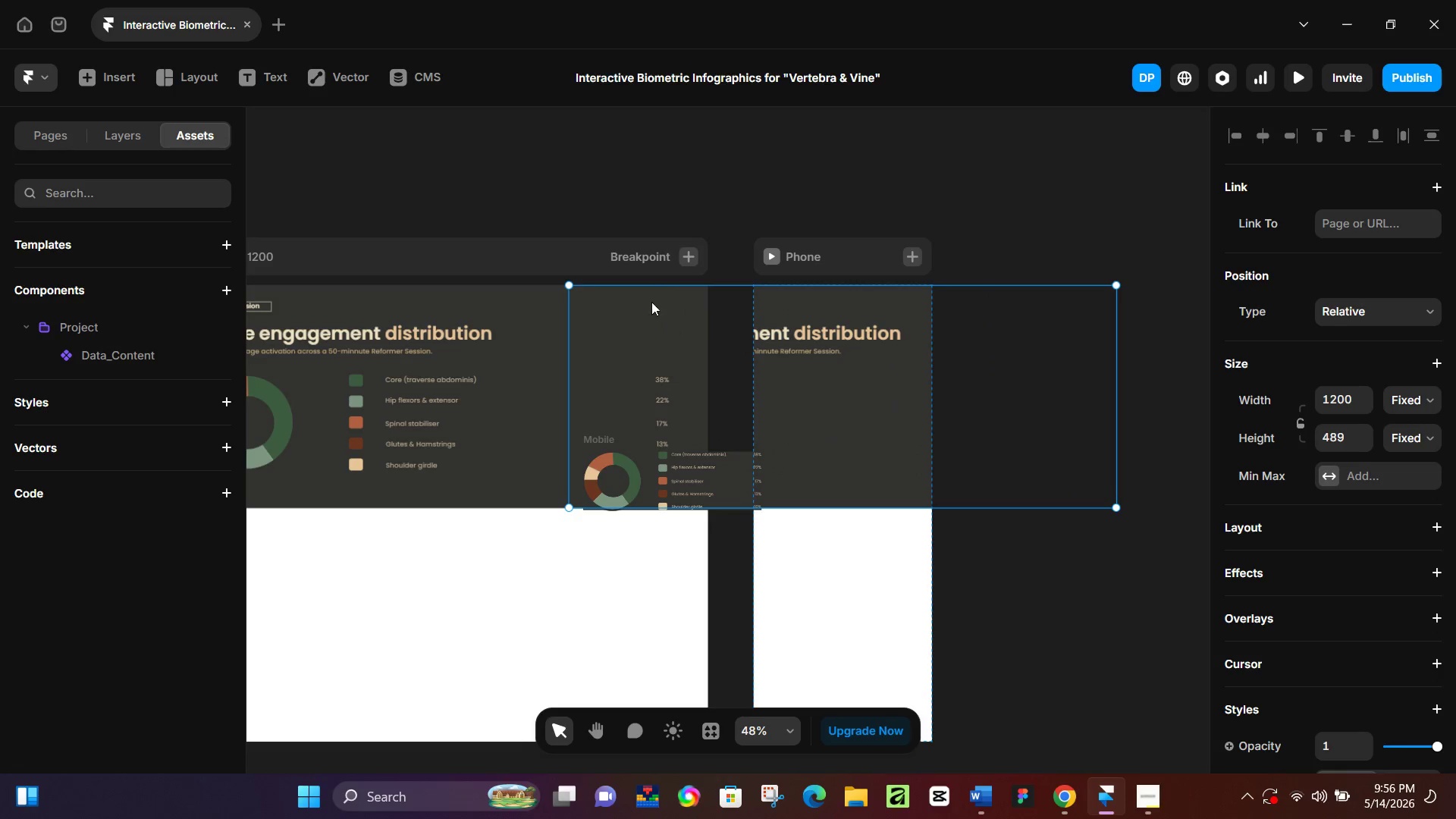 
key(K)
 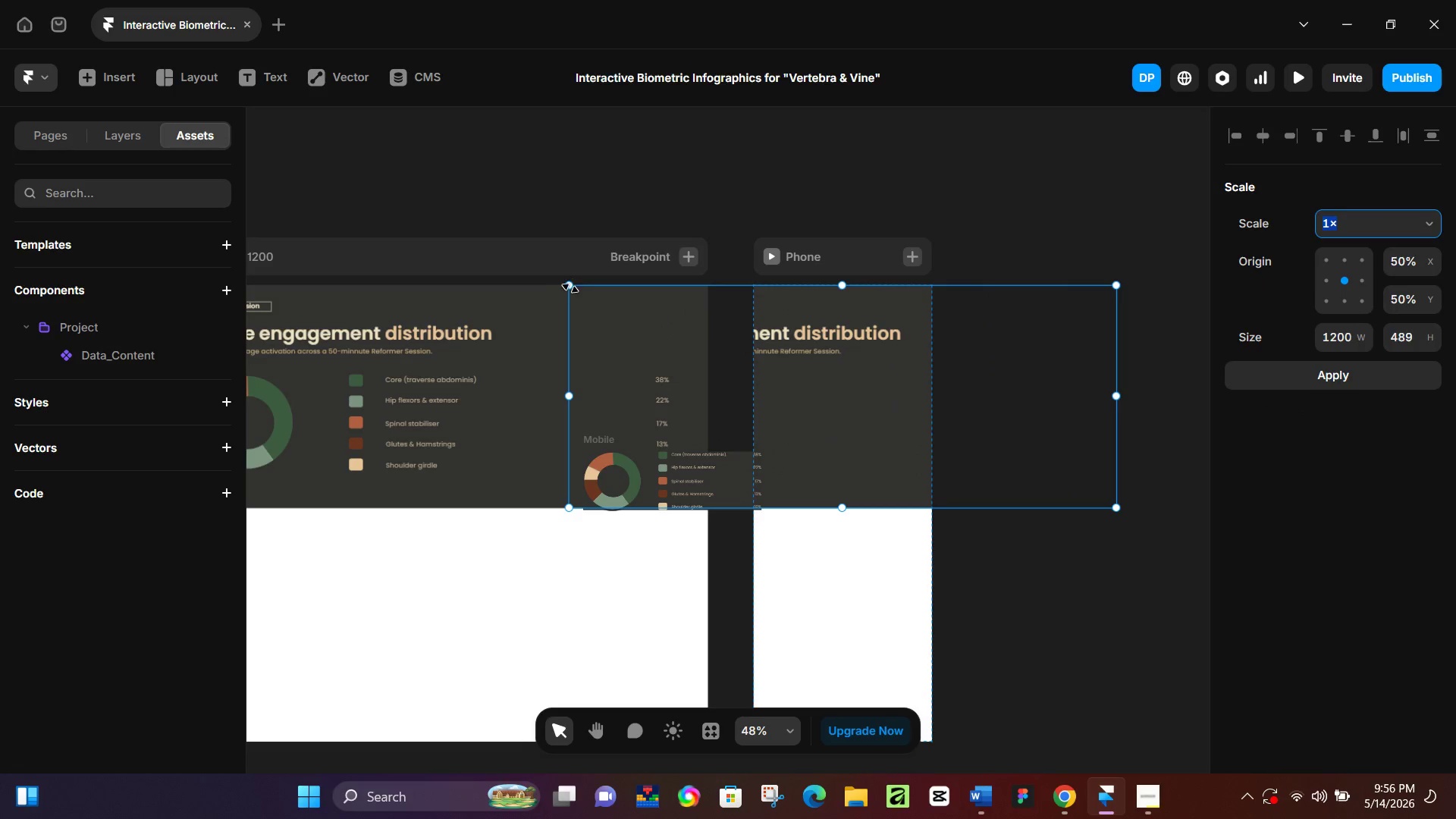 
left_click_drag(start_coordinate=[570, 288], to_coordinate=[960, 340])
 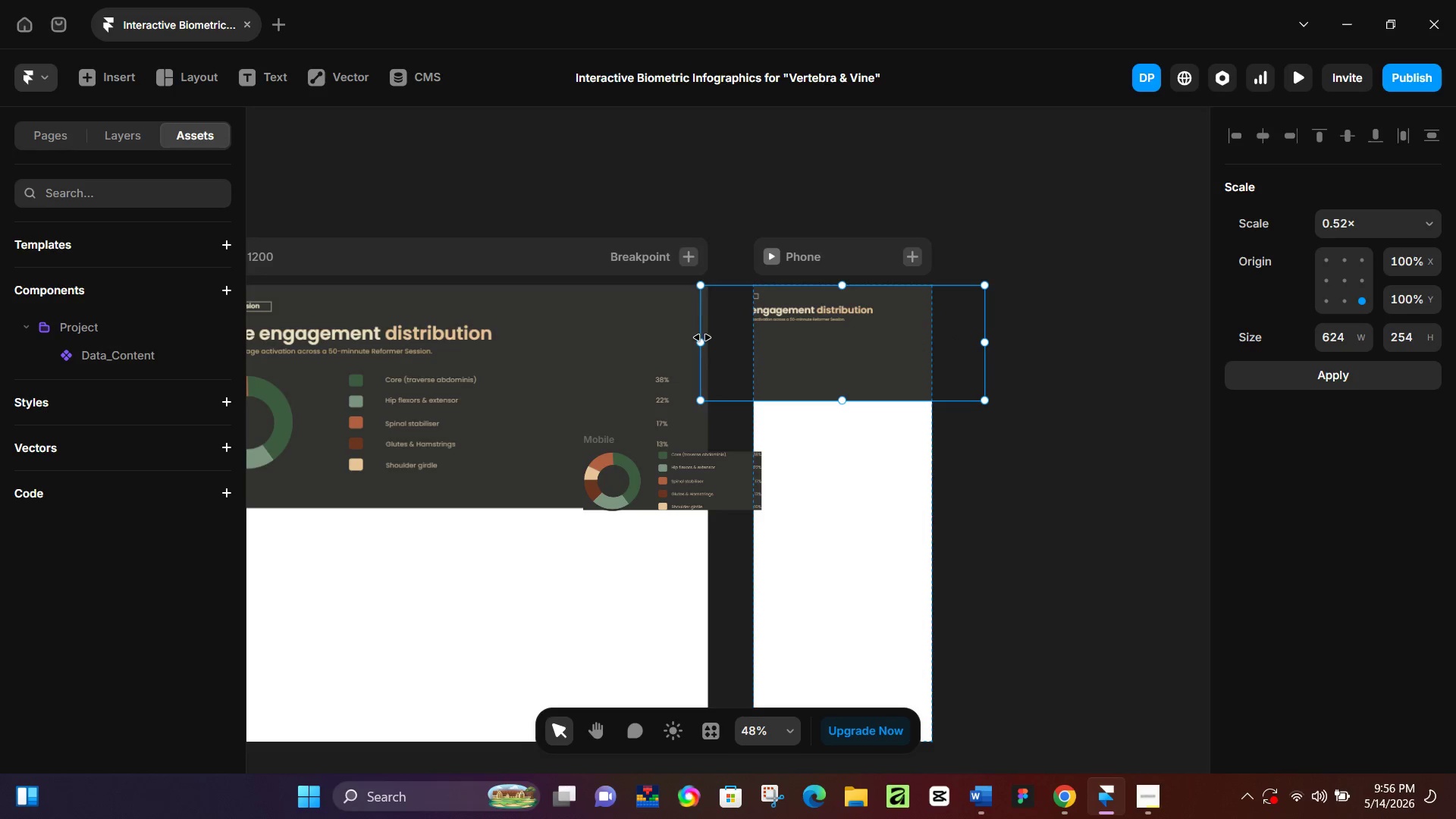 
left_click_drag(start_coordinate=[703, 340], to_coordinate=[803, 326])
 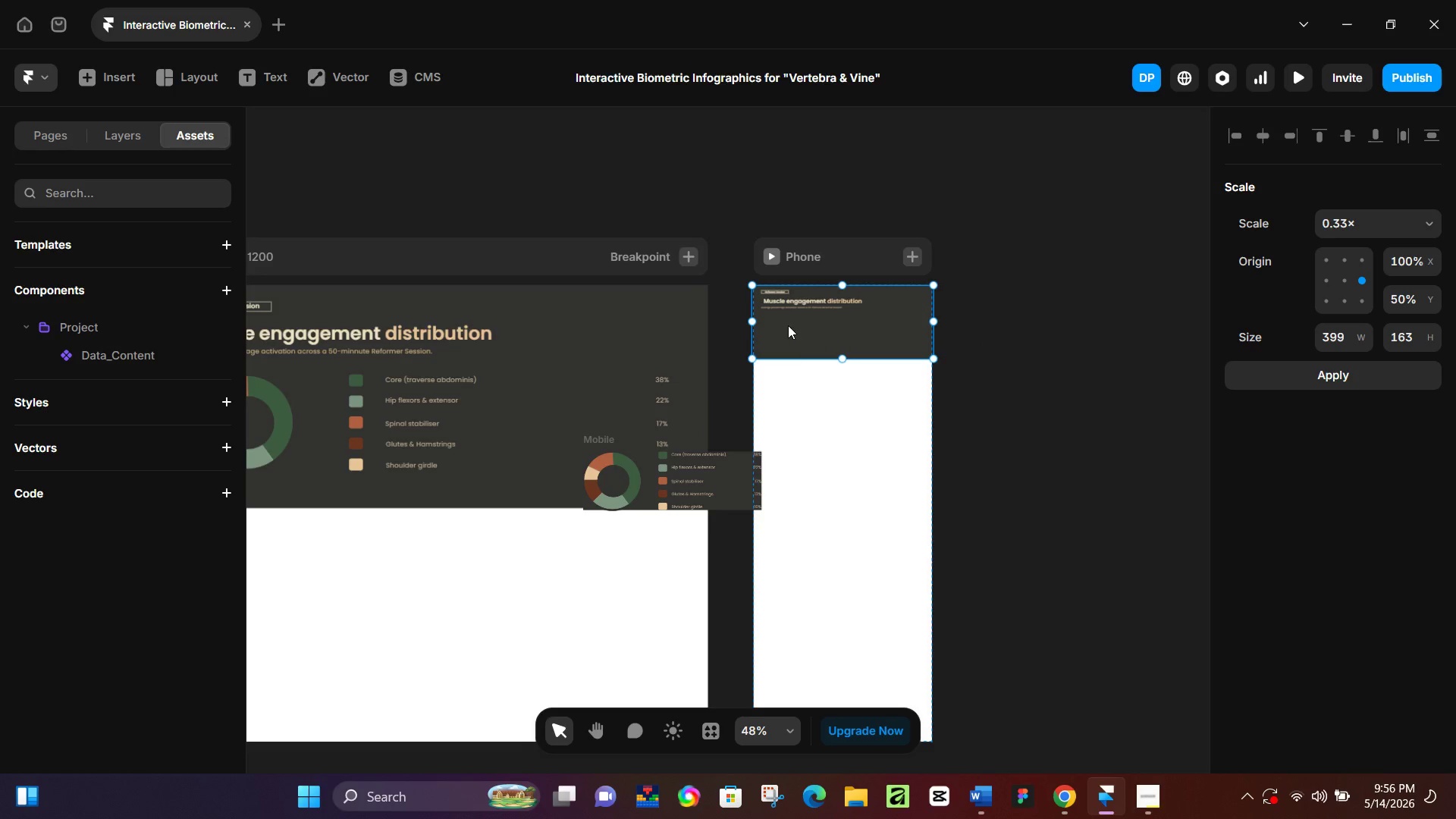 
hold_key(key=ControlLeft, duration=0.8)
 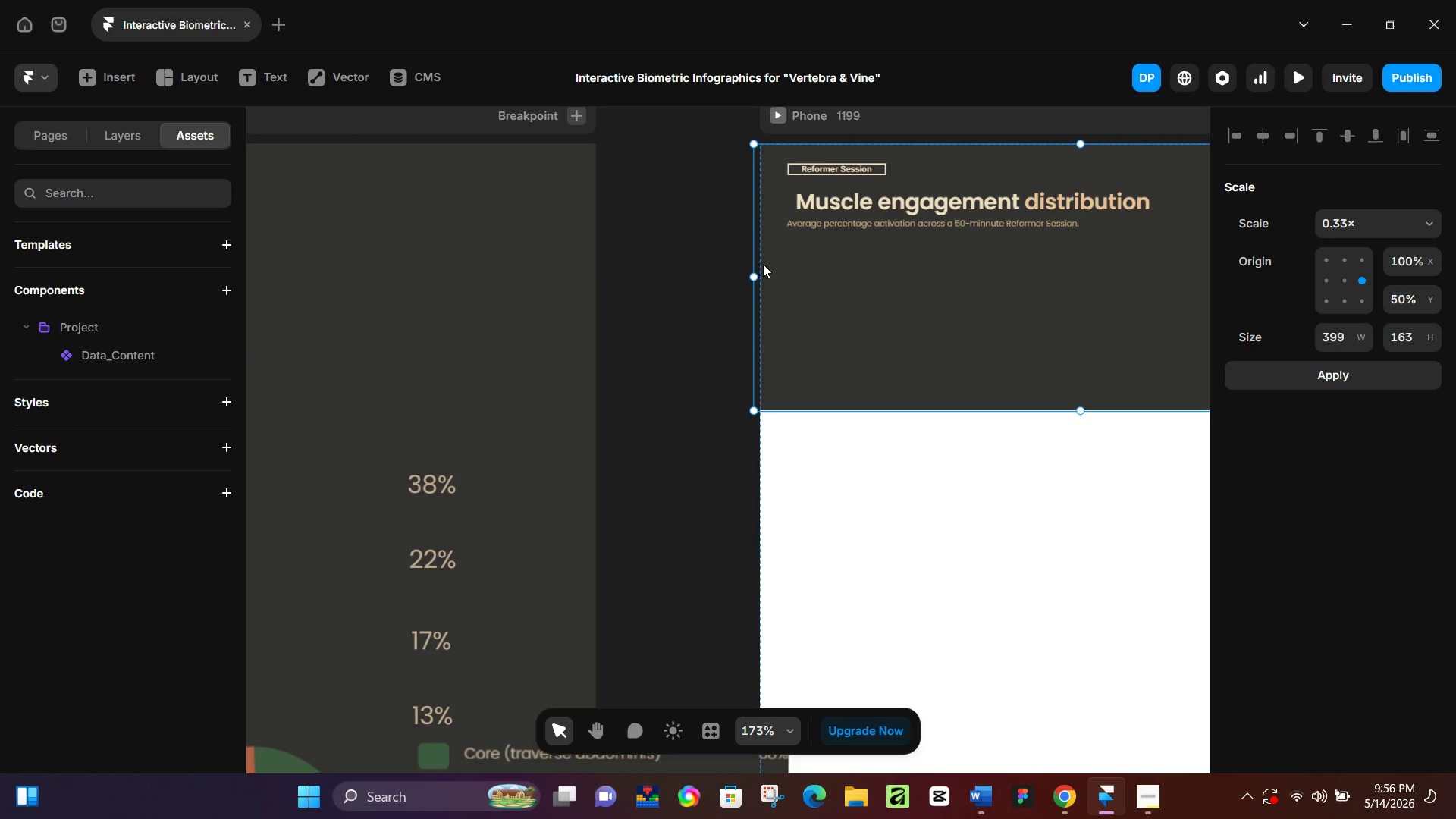 
hold_key(key=ControlLeft, duration=12.53)
 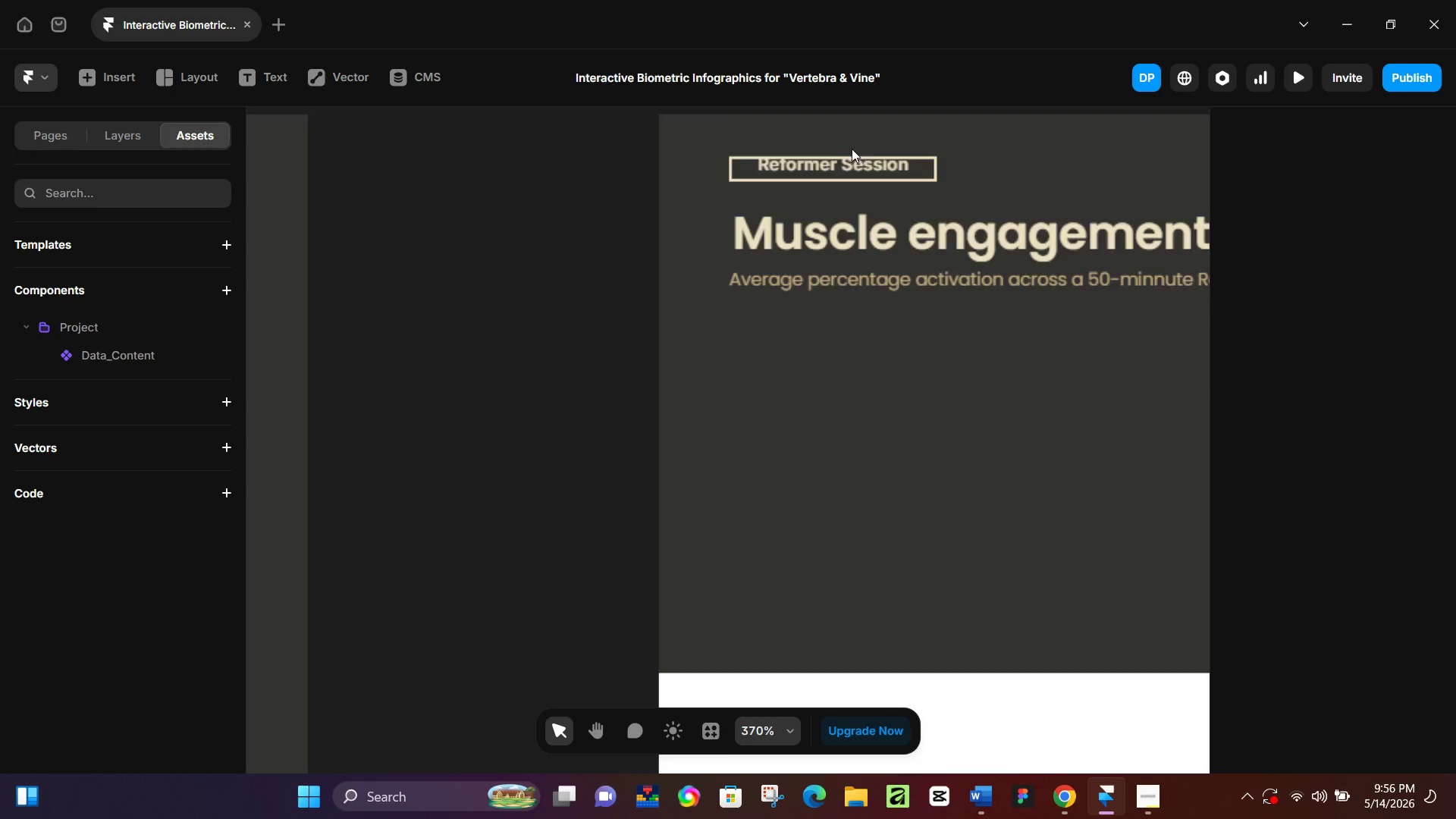 
scroll: coordinate [833, 342], scroll_direction: up, amount: 12.0
 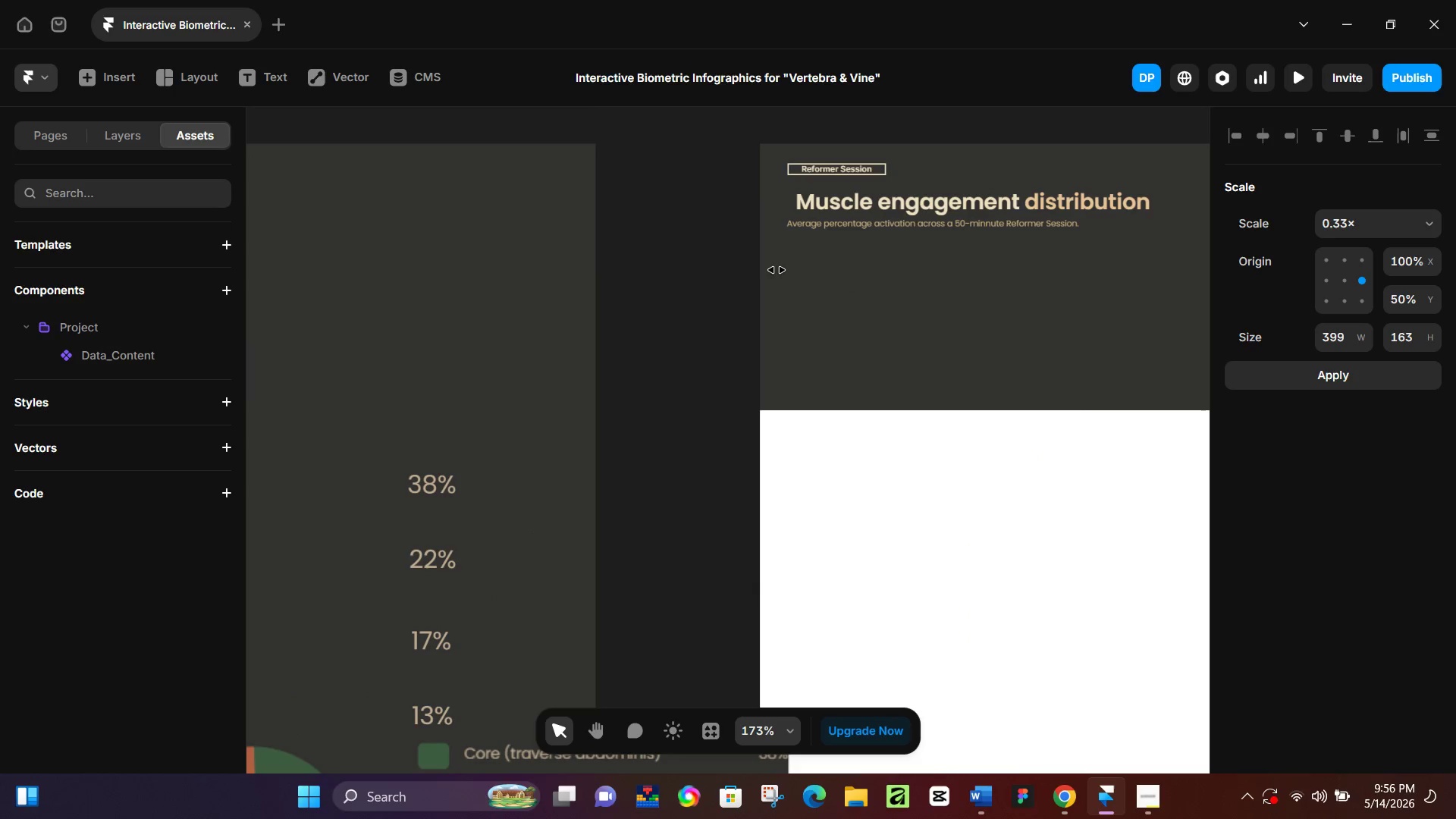 
left_click_drag(start_coordinate=[752, 276], to_coordinate=[762, 278])
 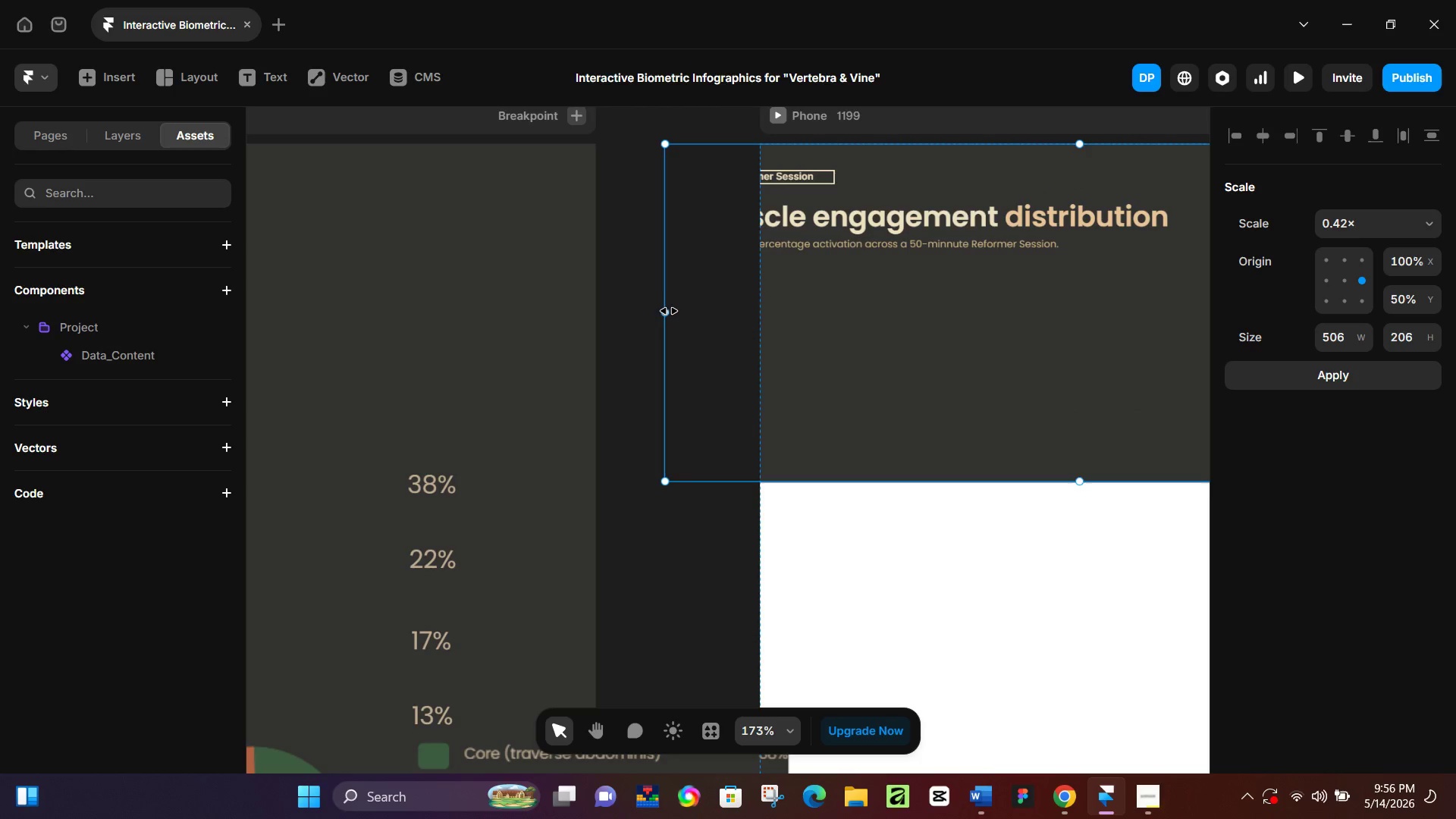 
left_click_drag(start_coordinate=[668, 312], to_coordinate=[827, 292])
 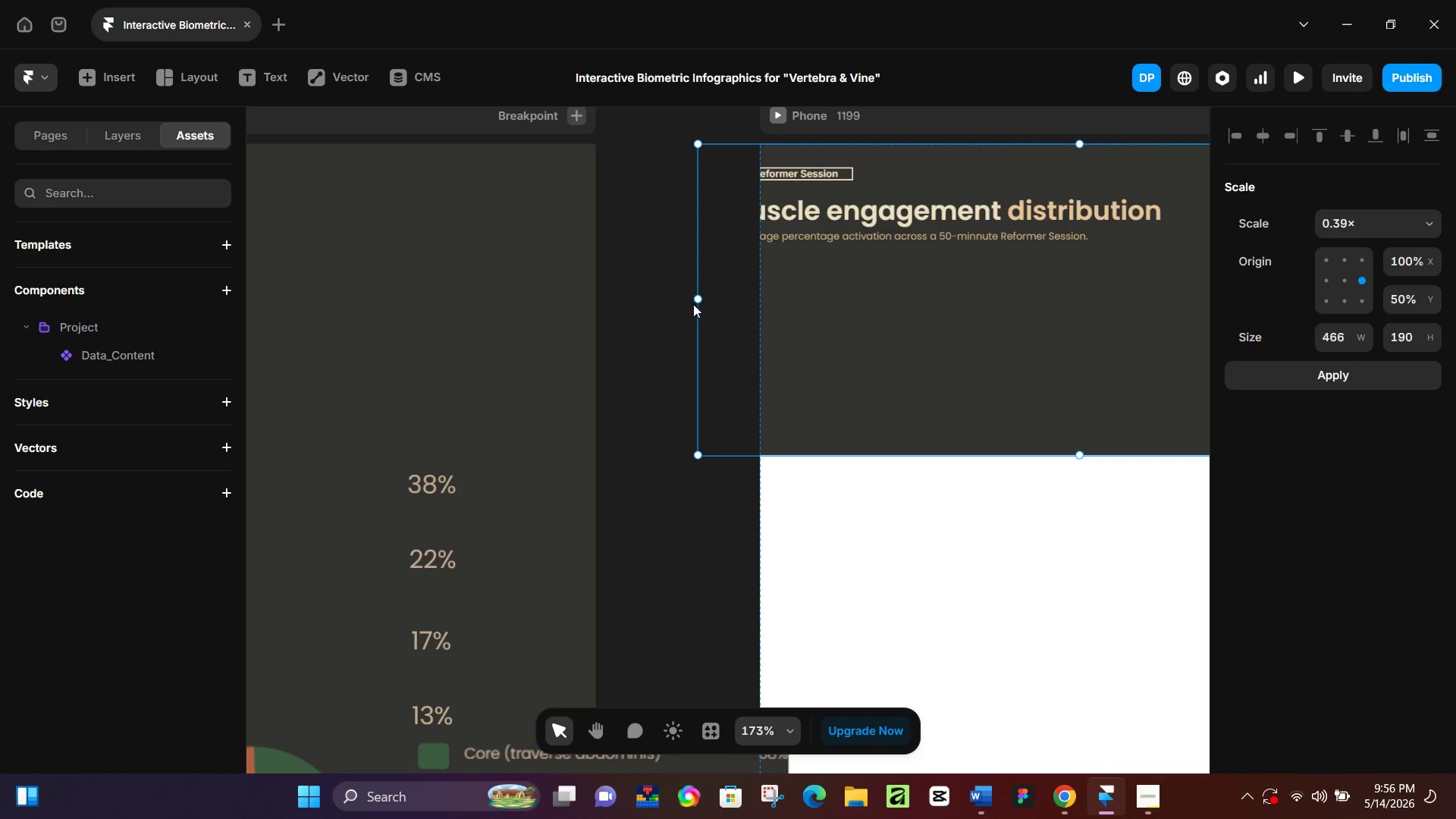 
left_click_drag(start_coordinate=[695, 301], to_coordinate=[951, 259])
 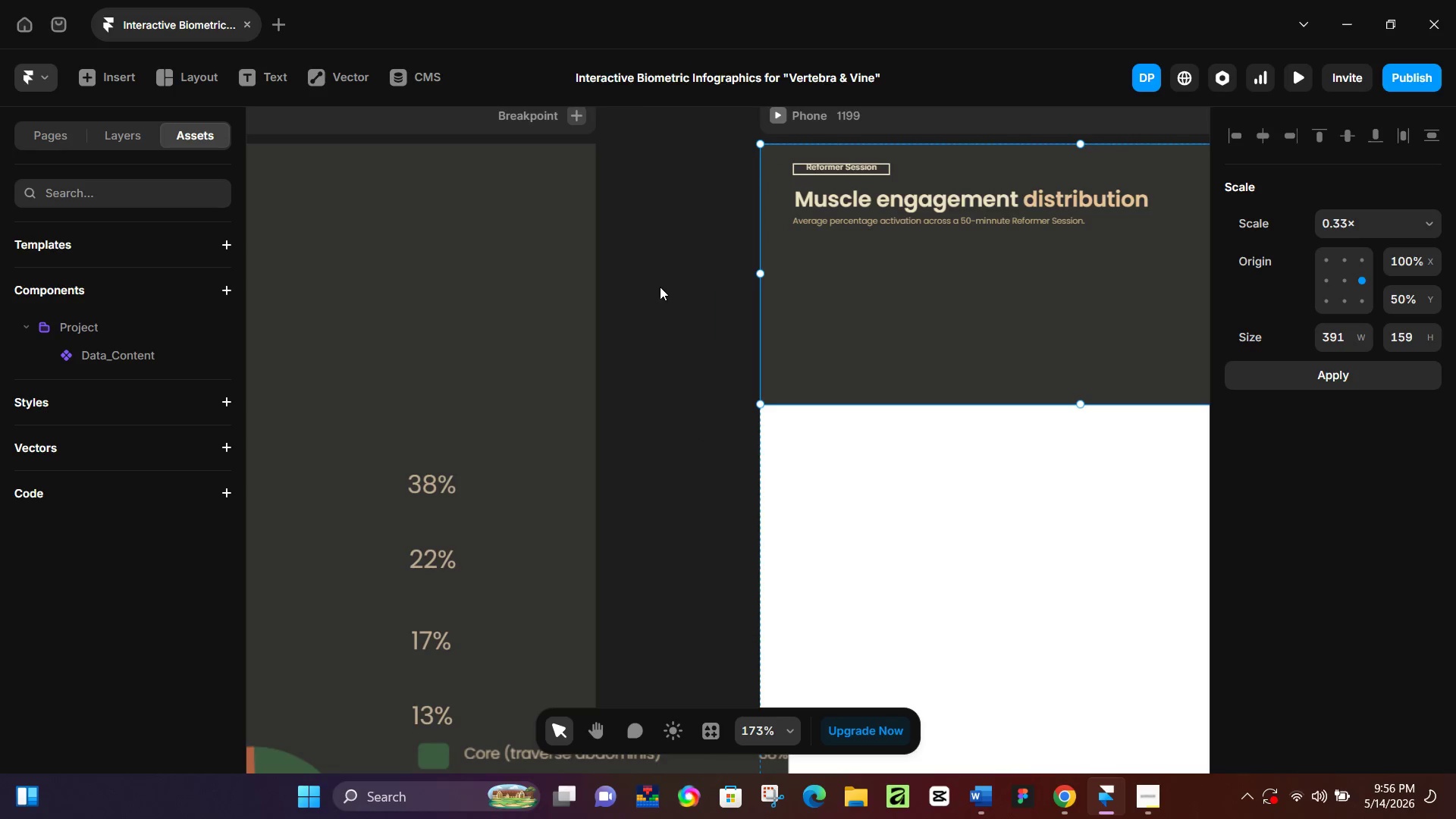 
left_click([661, 287])
 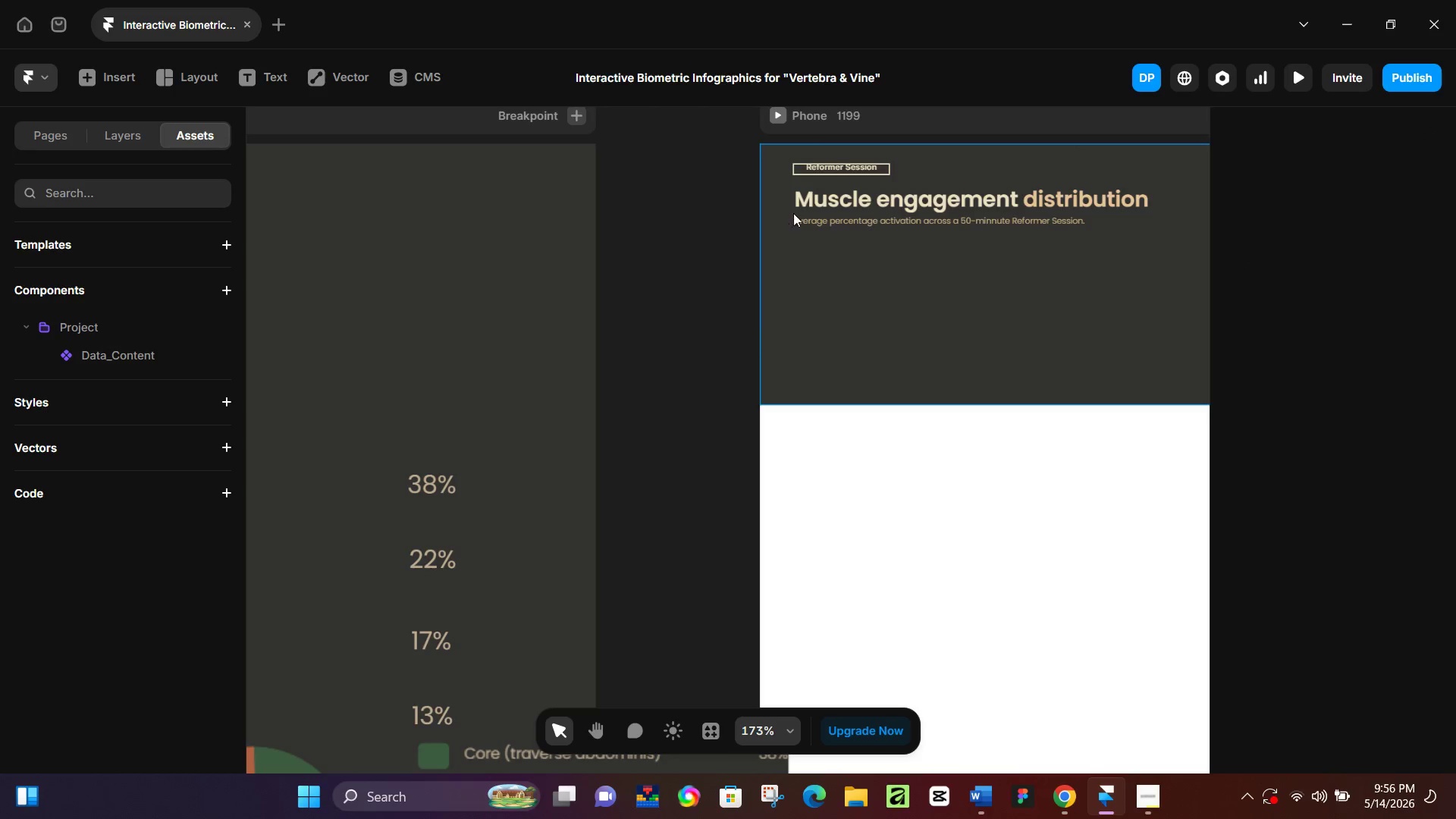 
hold_key(key=ControlLeft, duration=0.92)
scroll: coordinate [852, 148], scroll_direction: up, amount: 15.0
 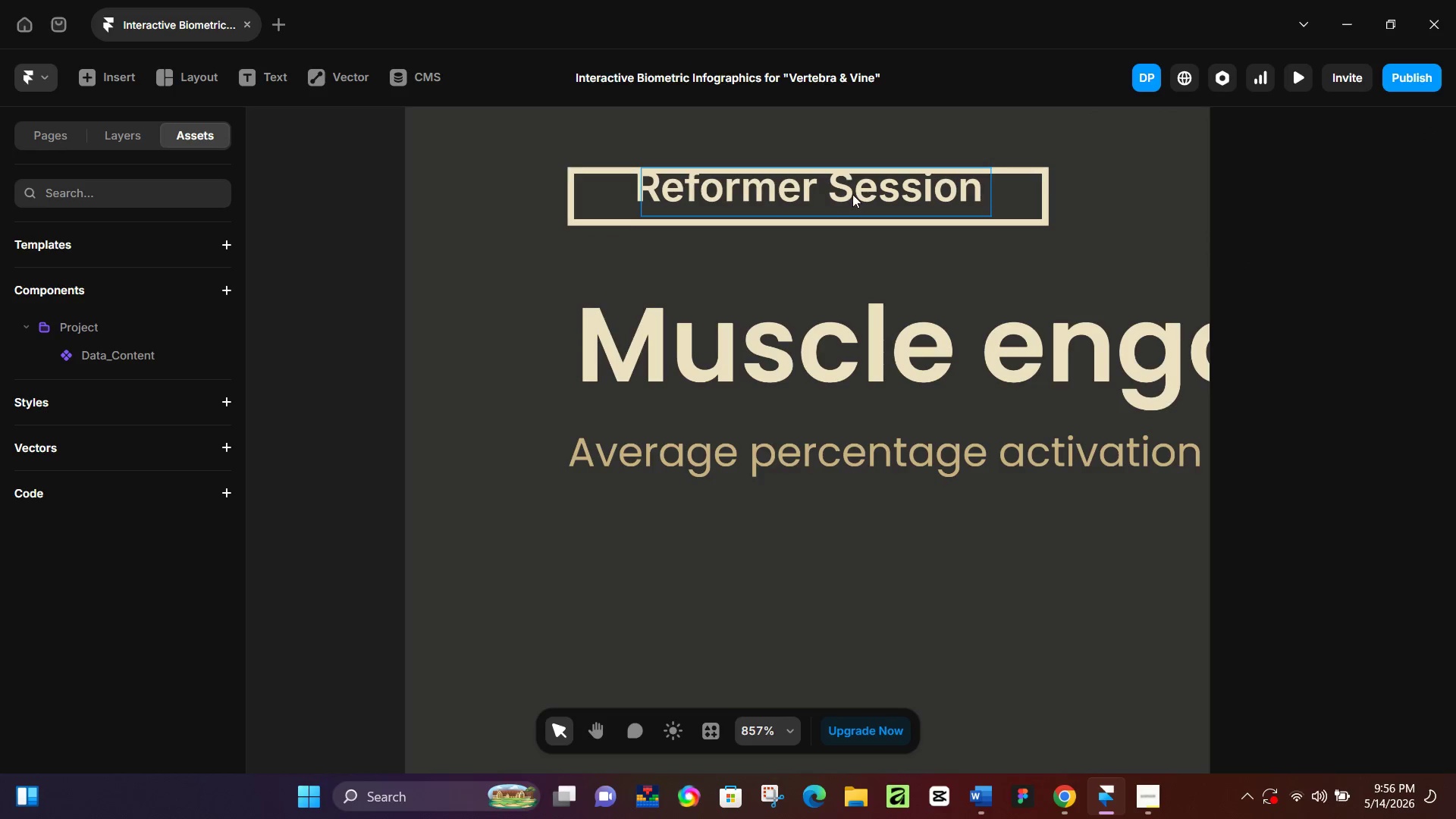 
left_click([854, 190])
 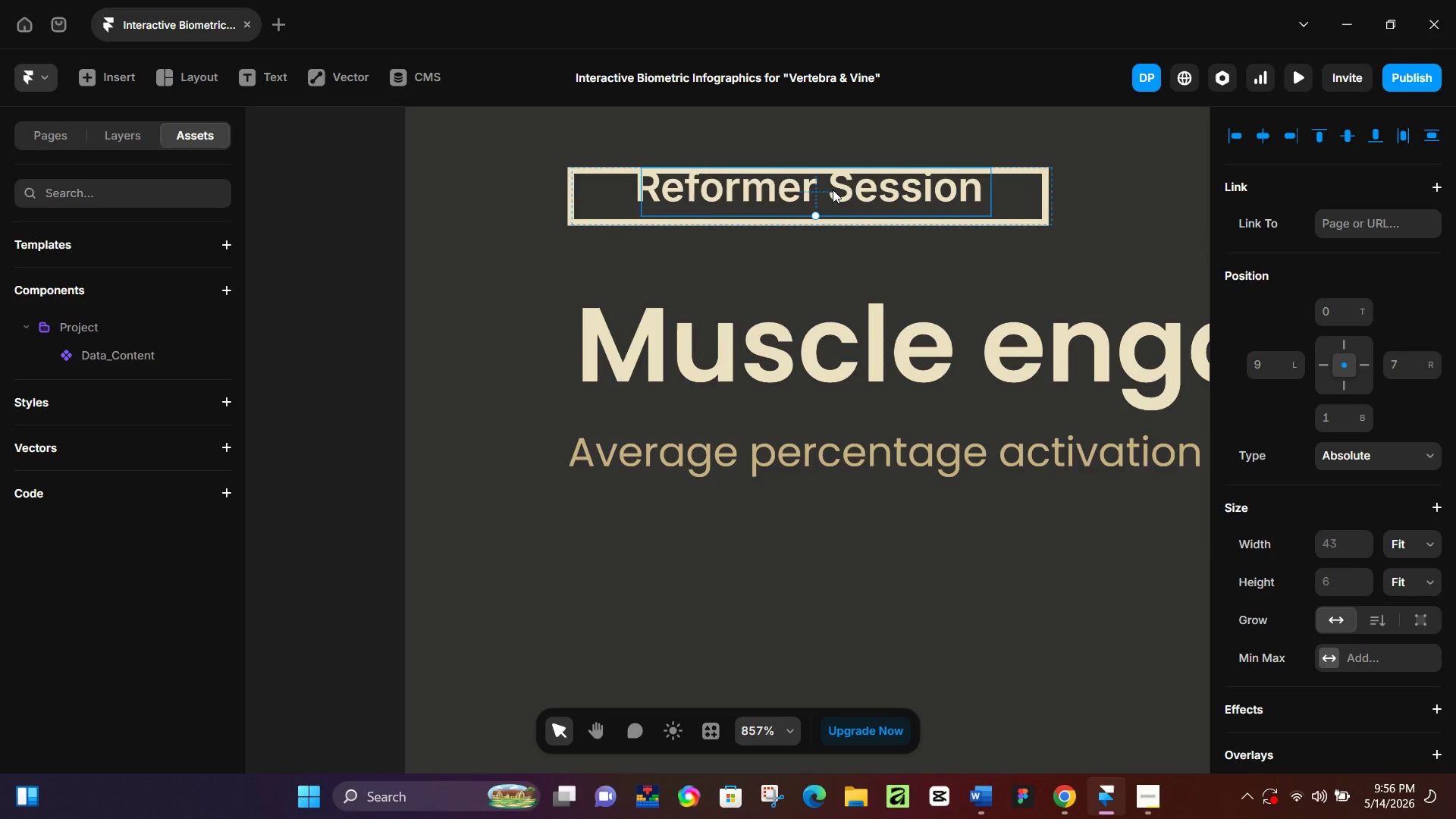 
left_click_drag(start_coordinate=[833, 190], to_coordinate=[824, 198])
 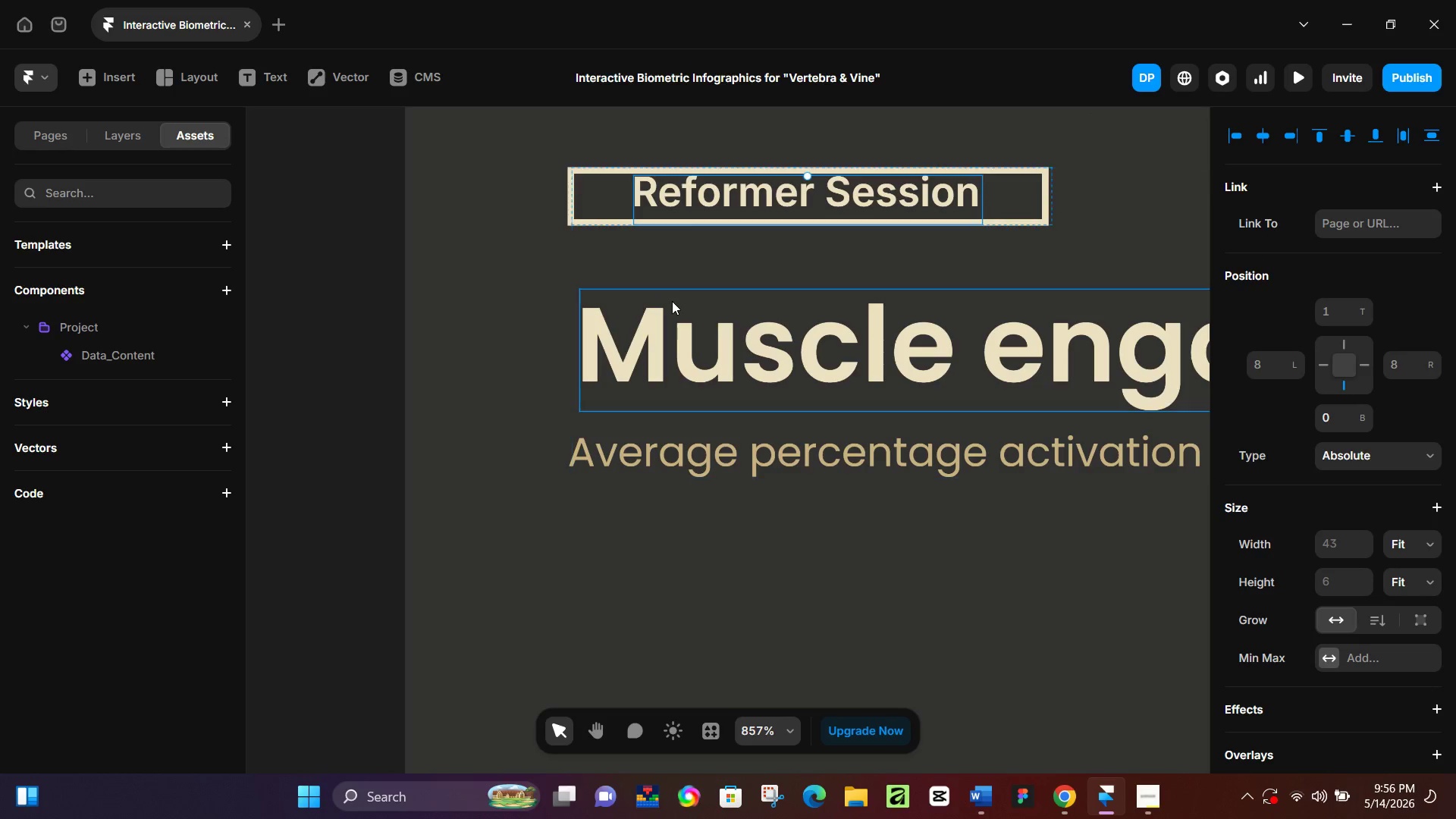 
hold_key(key=ControlLeft, duration=0.89)
scroll: coordinate [672, 300], scroll_direction: down, amount: 4.0
 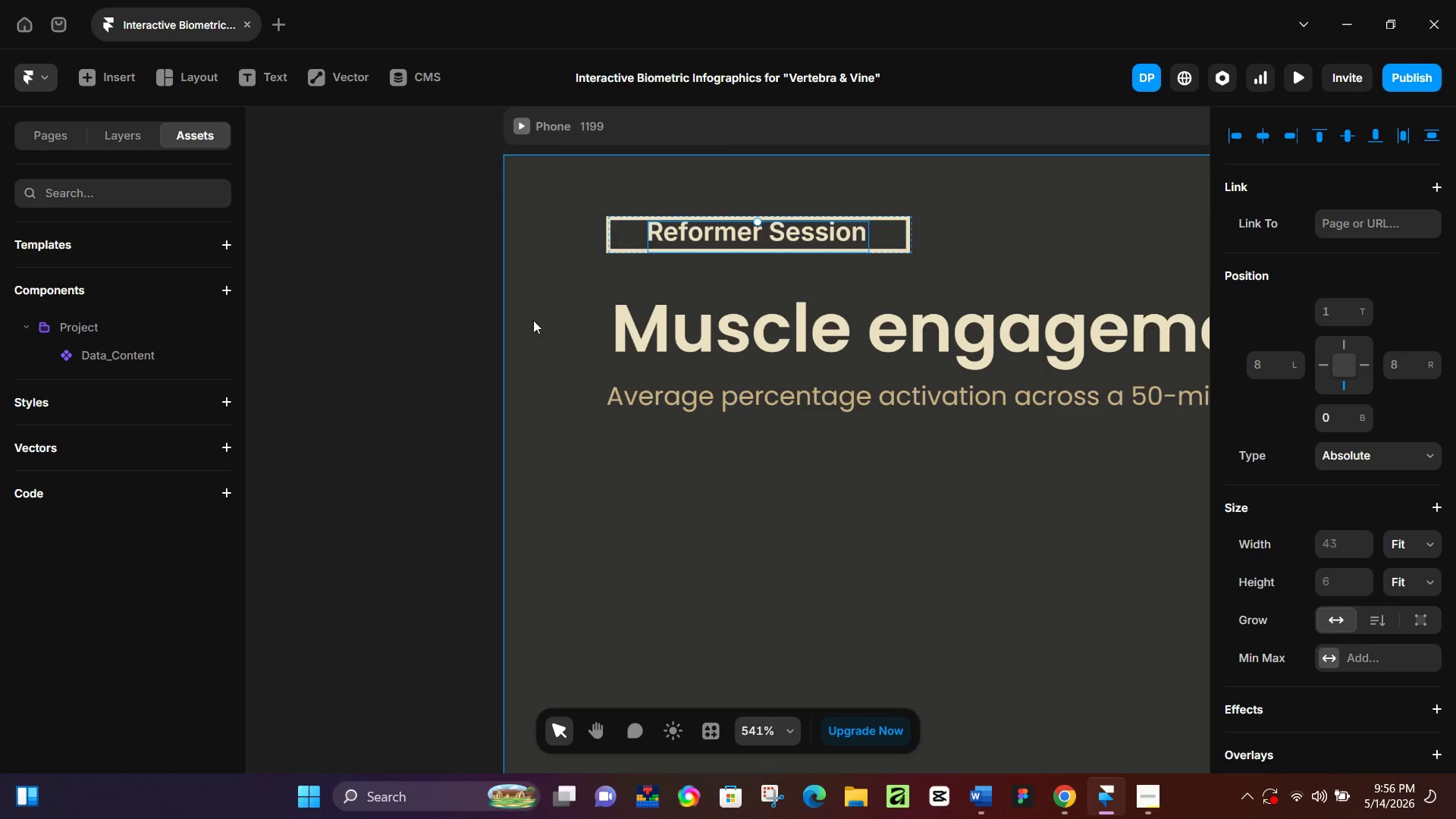 
left_click([411, 324])
 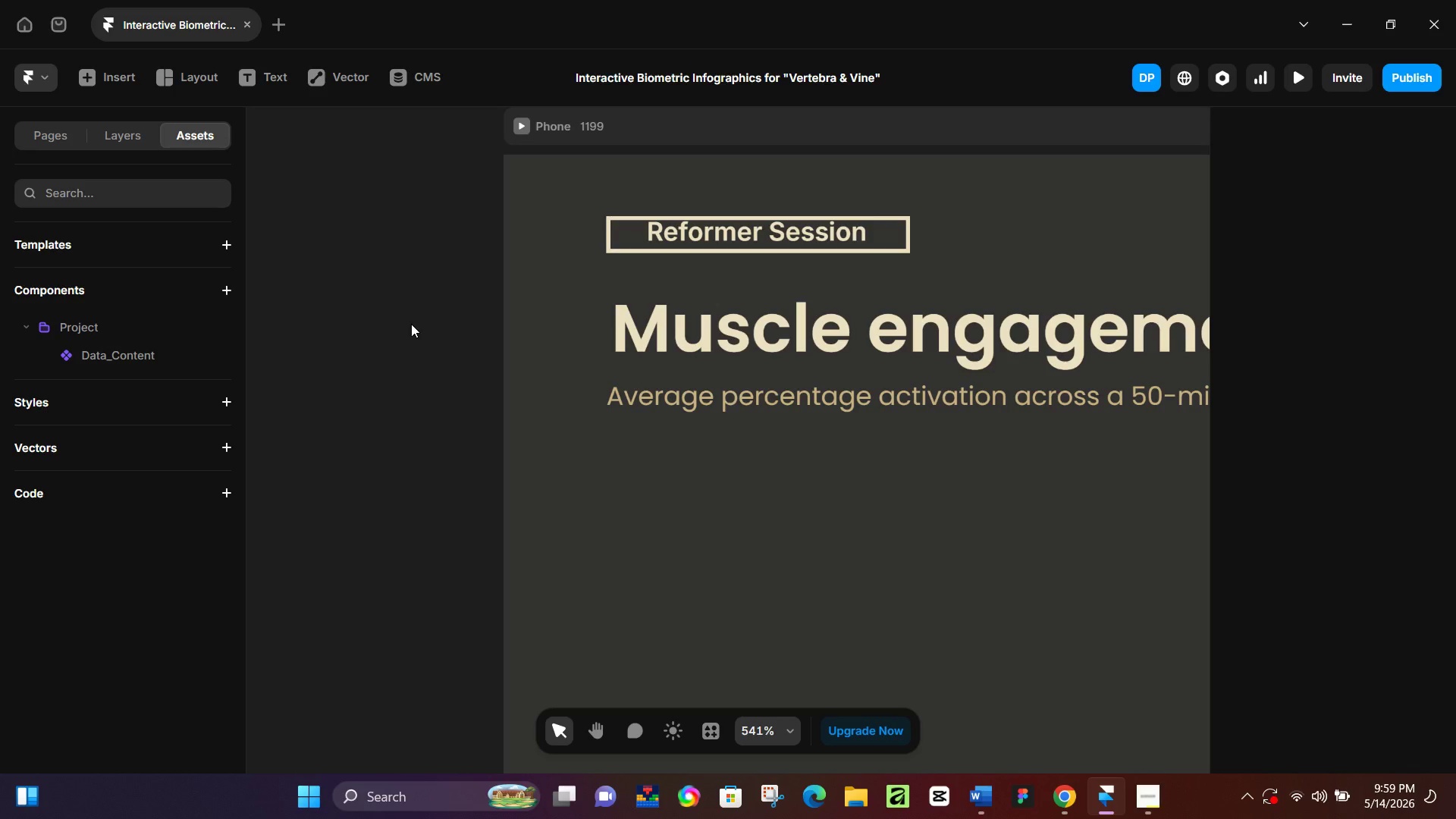 
wait(152.09)
 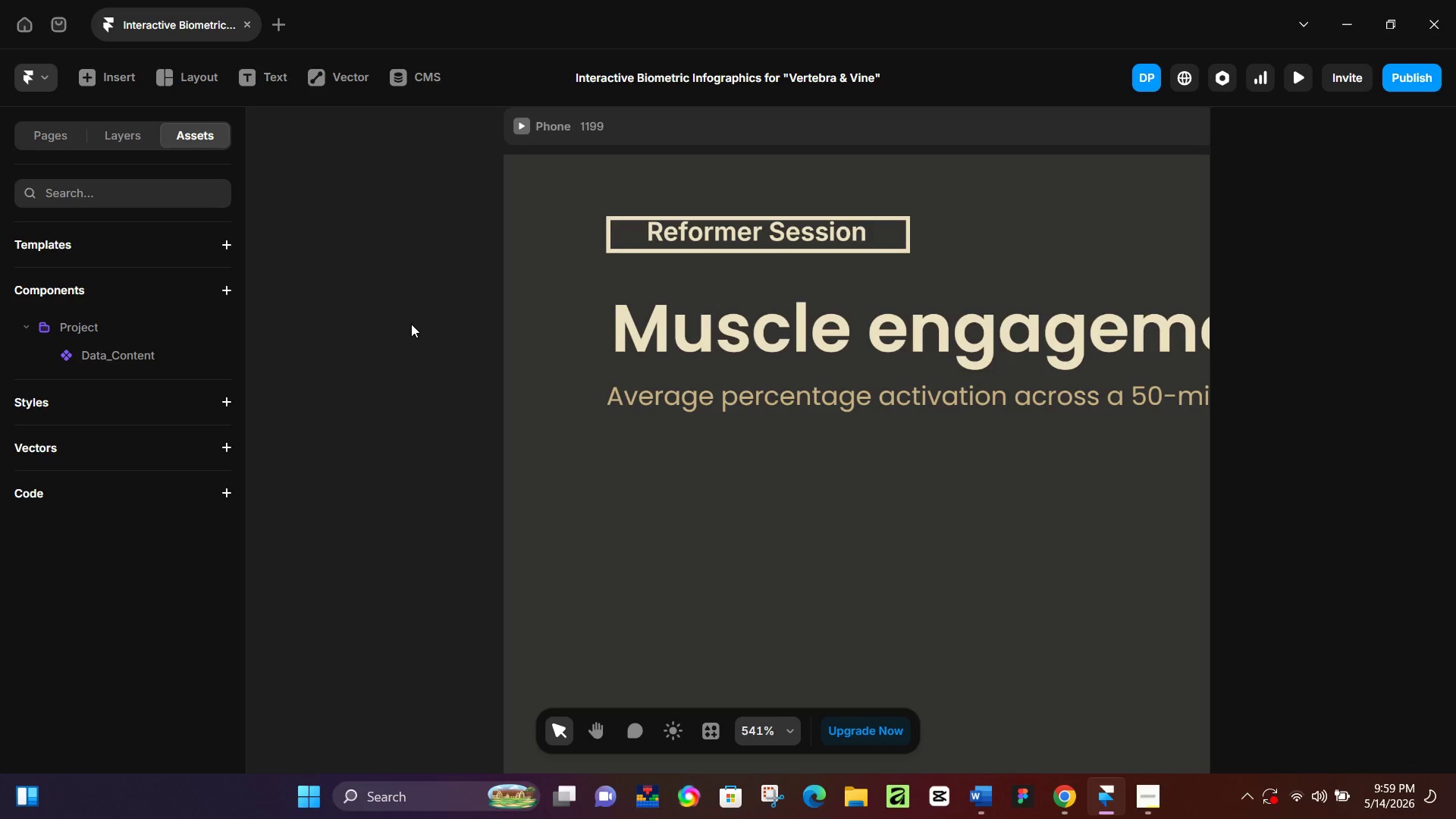 
left_click([743, 239])
 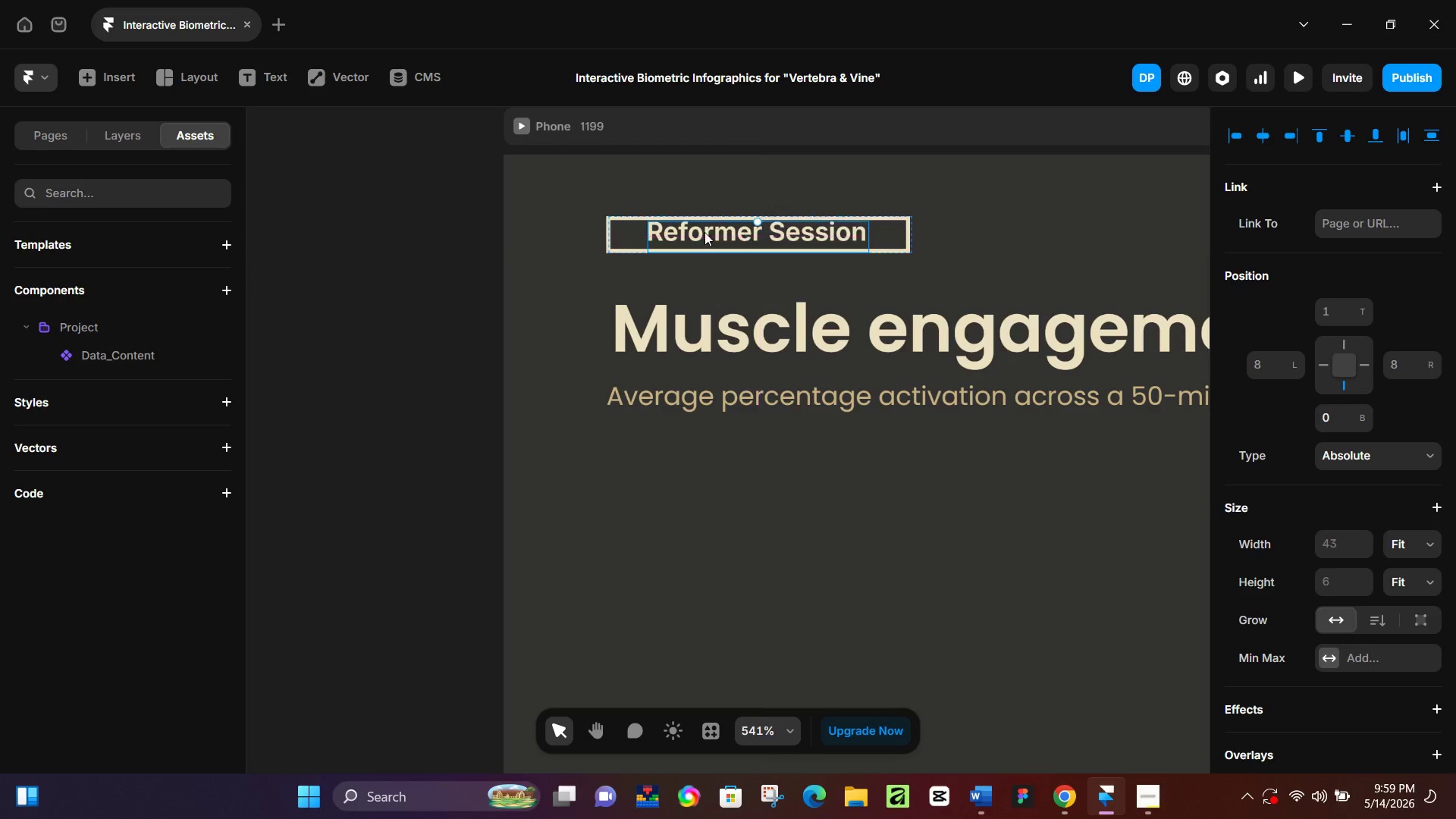 
left_click([633, 215])
 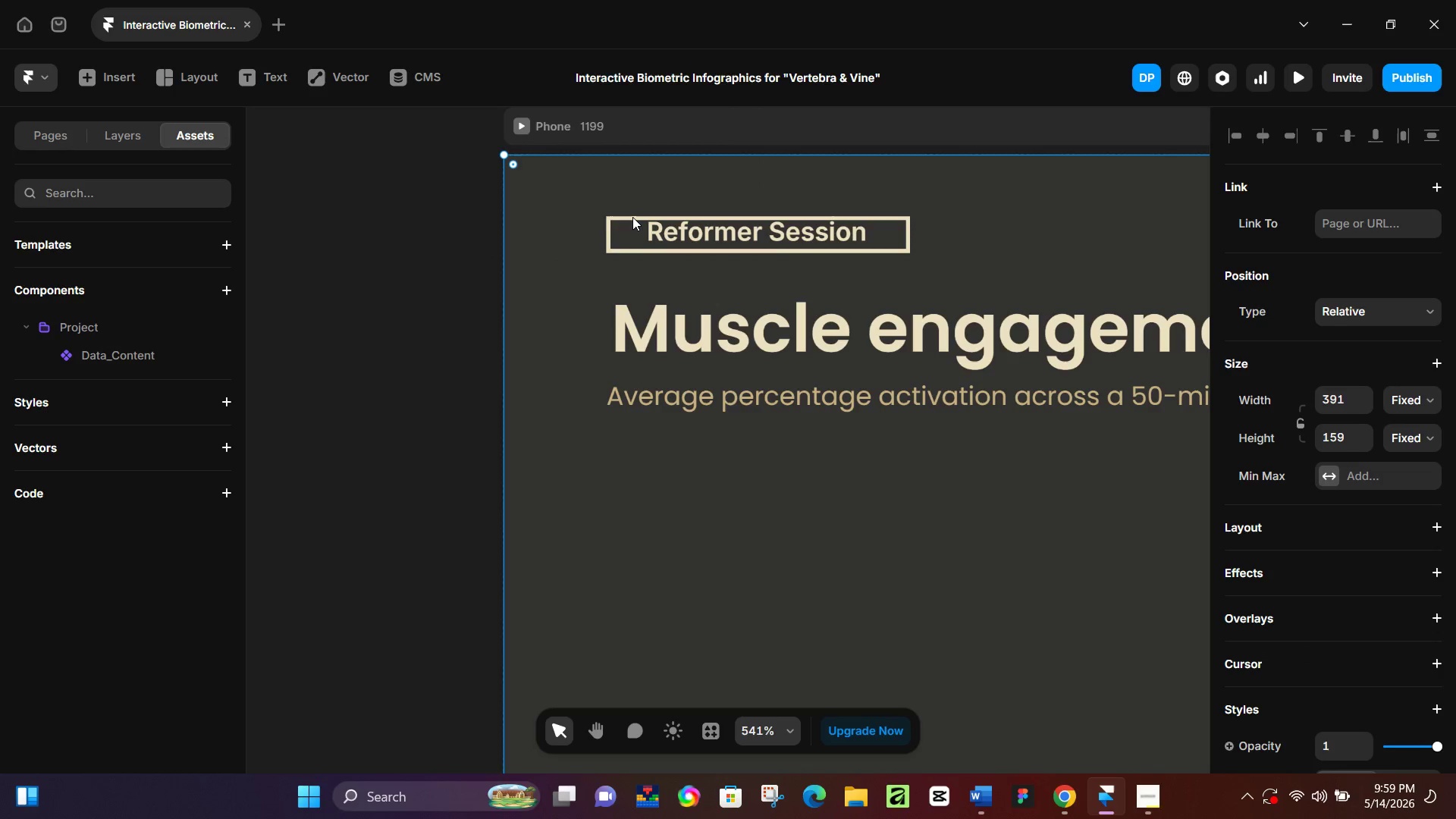 
double_click([632, 217])
 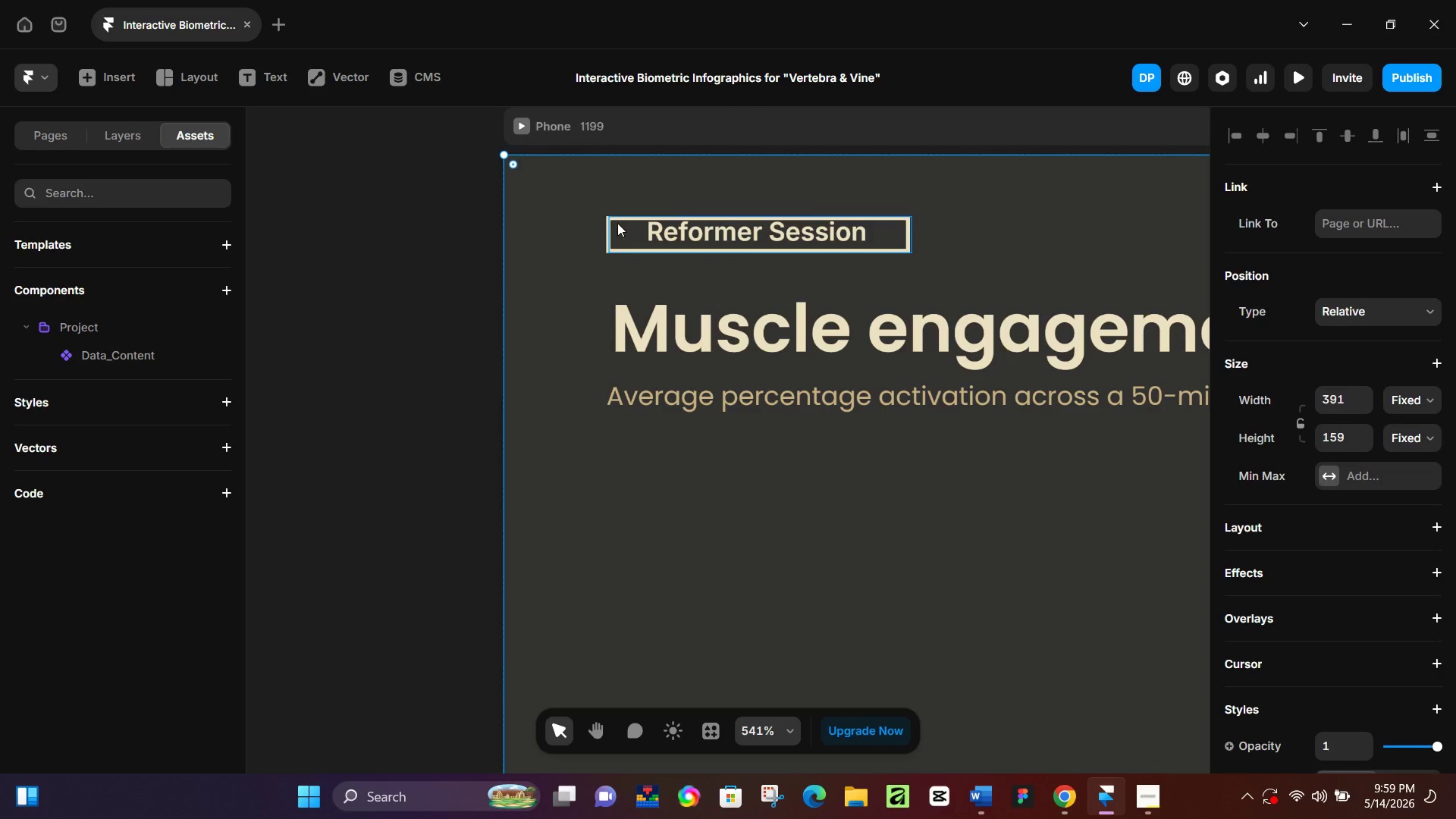 
left_click([617, 223])
 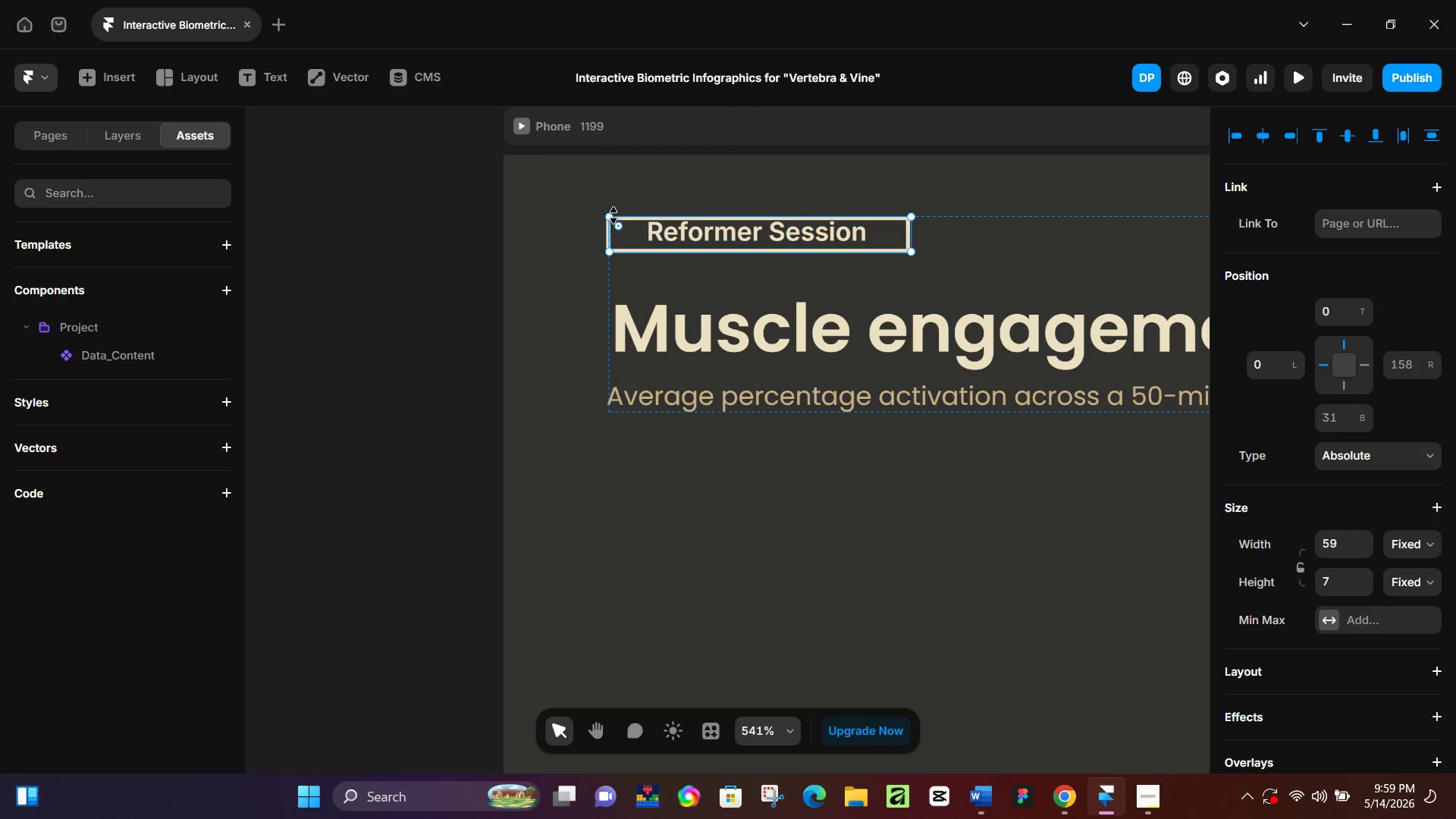 
left_click([613, 215])
 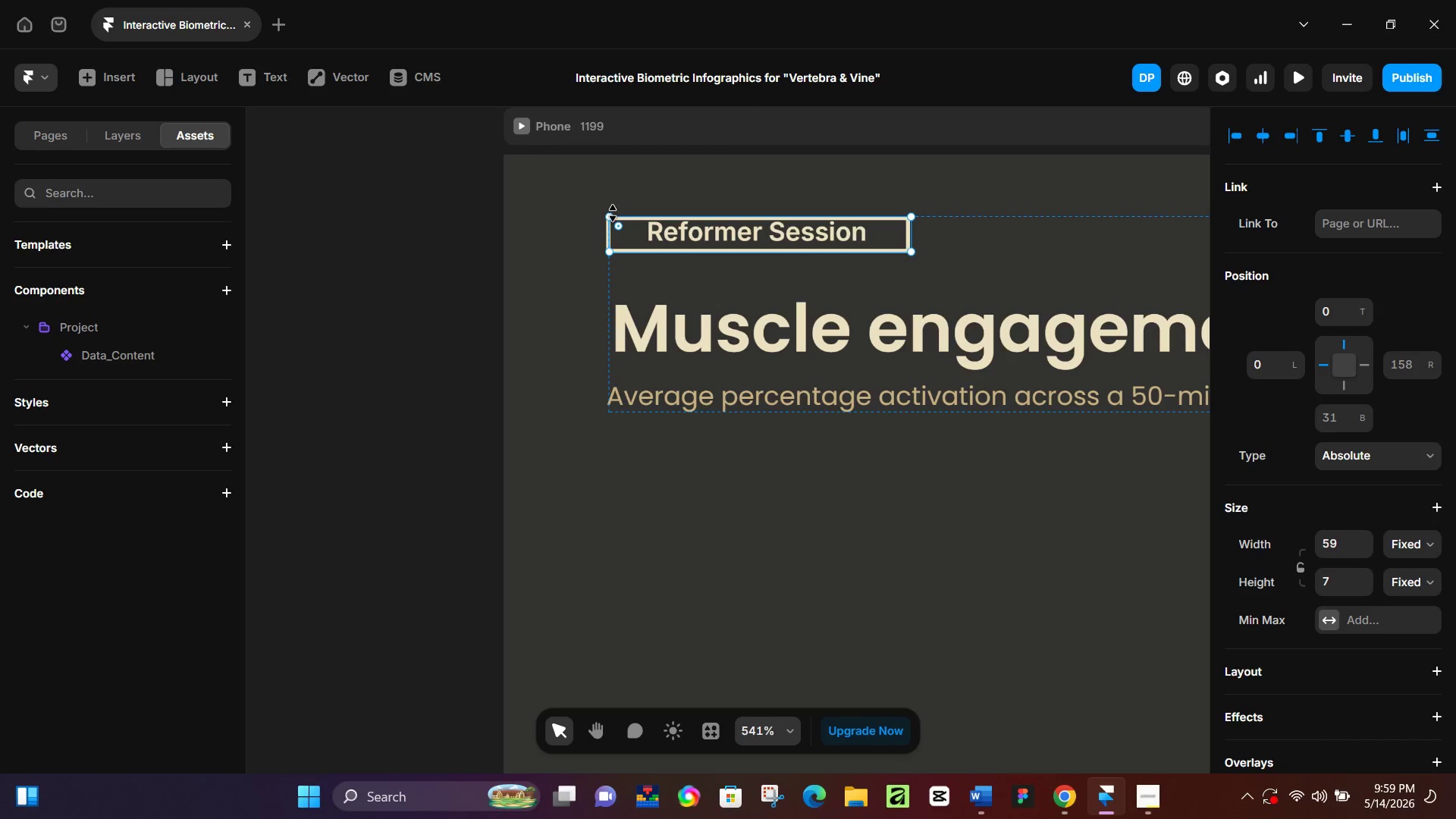 
left_click_drag(start_coordinate=[616, 212], to_coordinate=[625, 211])
 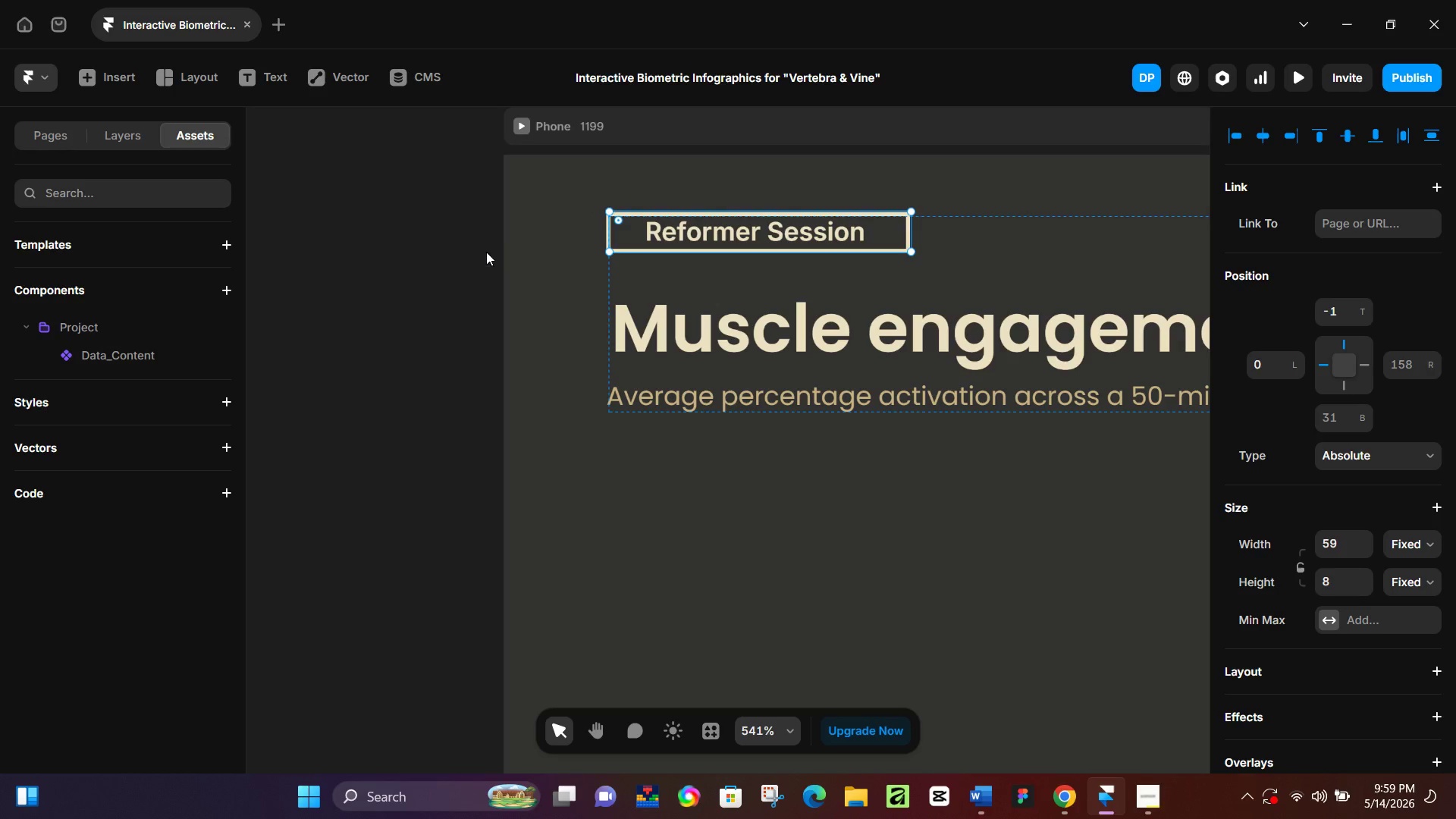 
left_click([479, 258])
 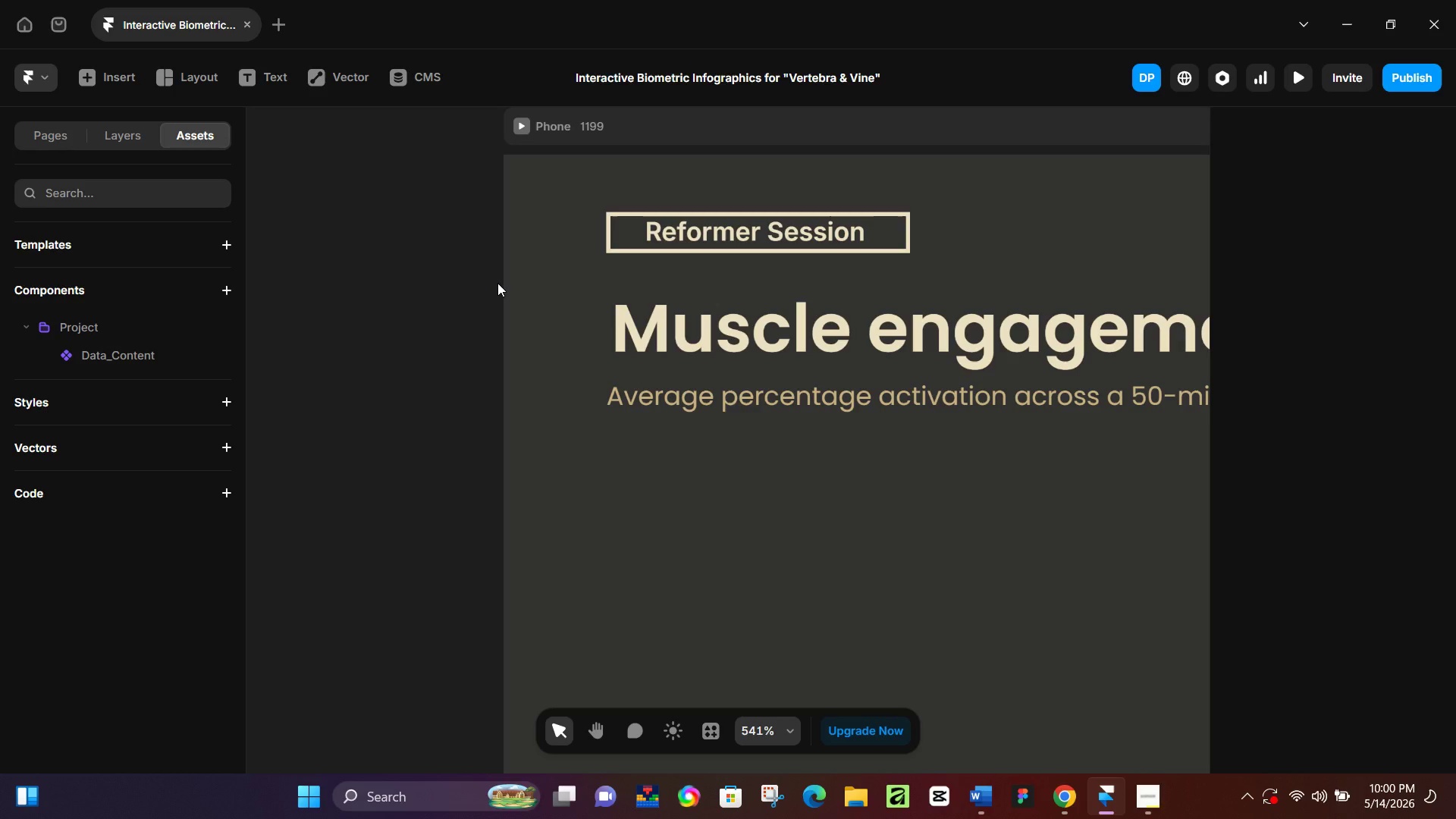 
wait(55.19)
 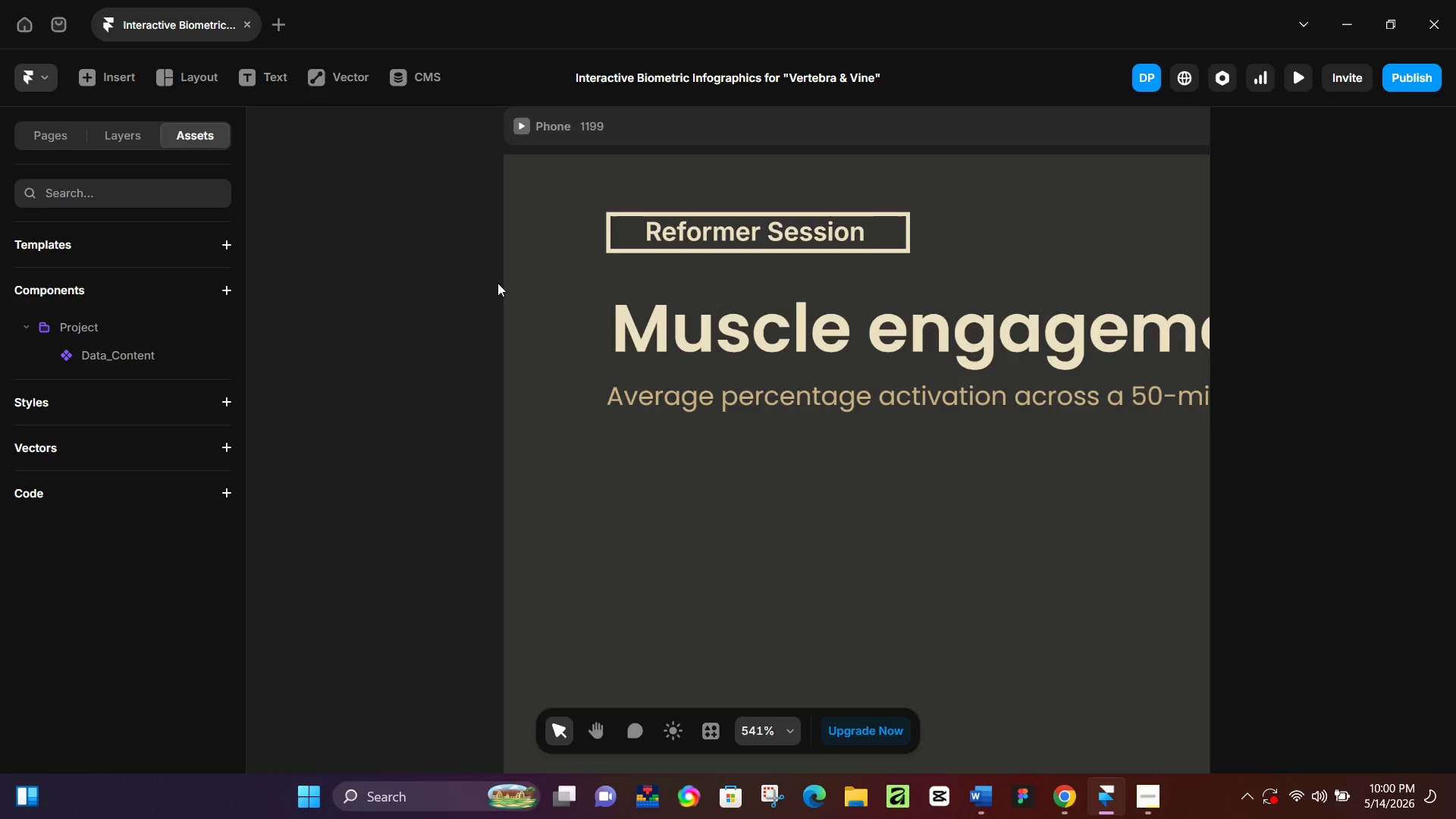 
left_click([732, 325])
 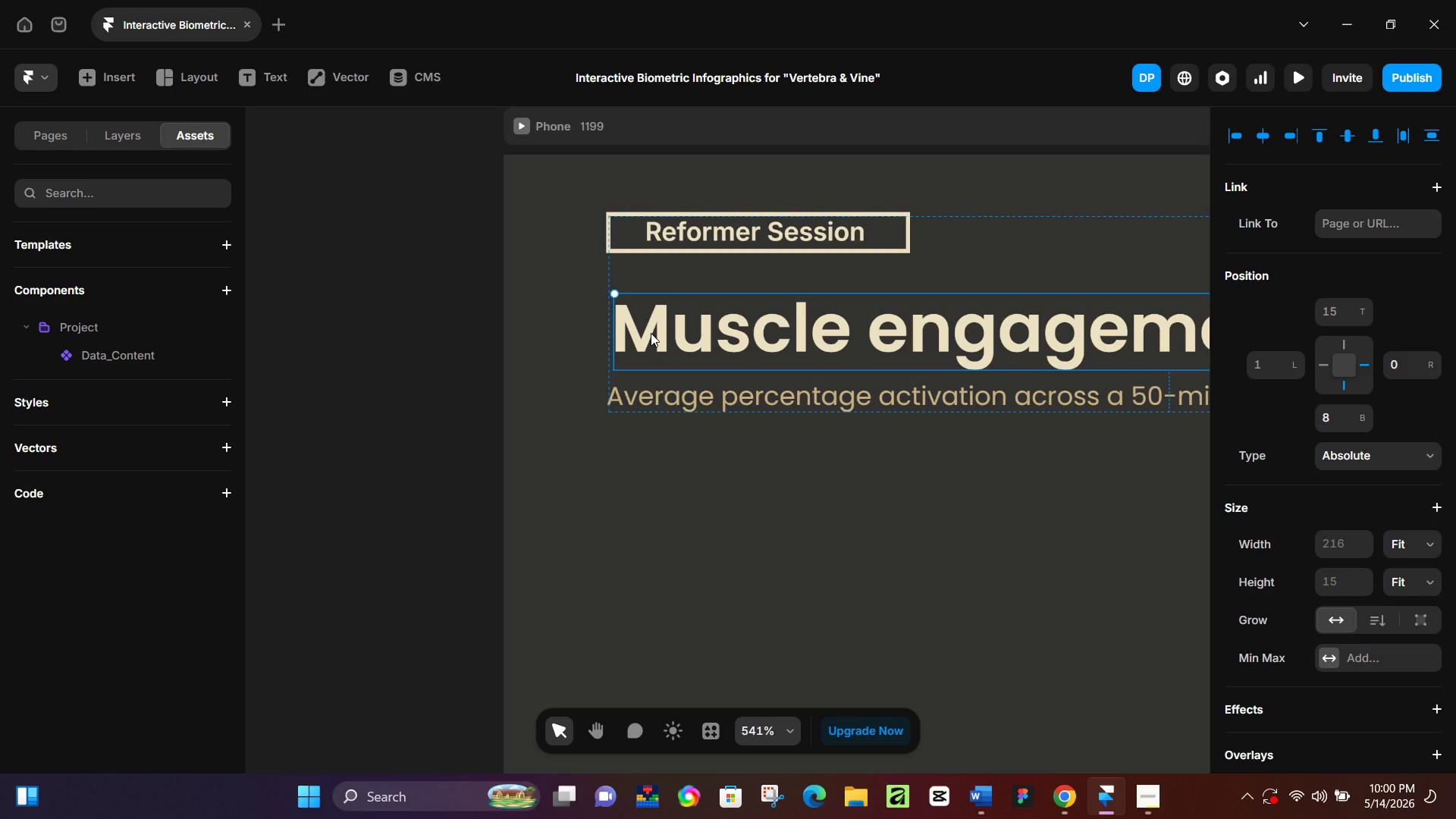 
key(ArrowLeft)
 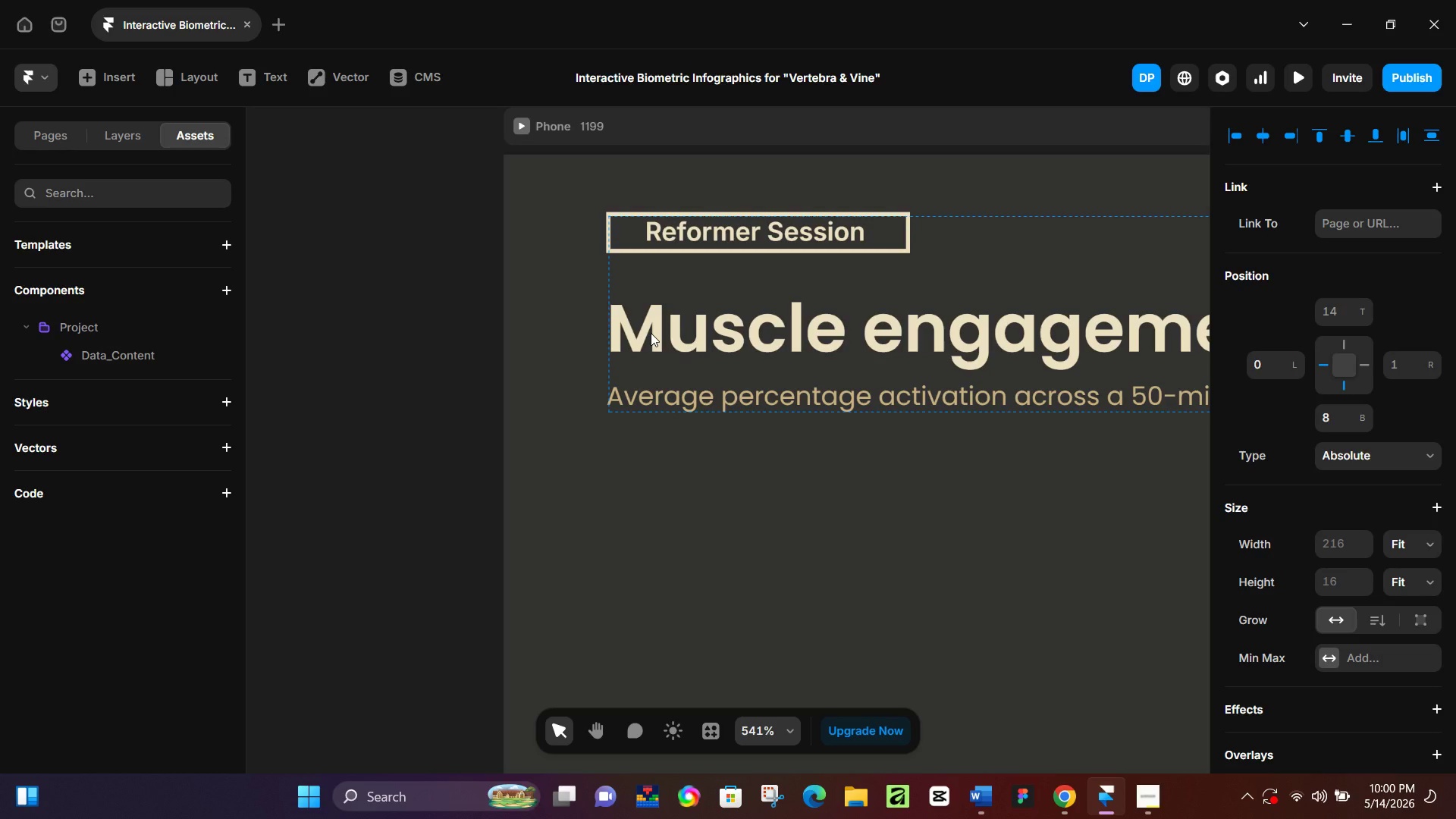 
key(ArrowLeft)
 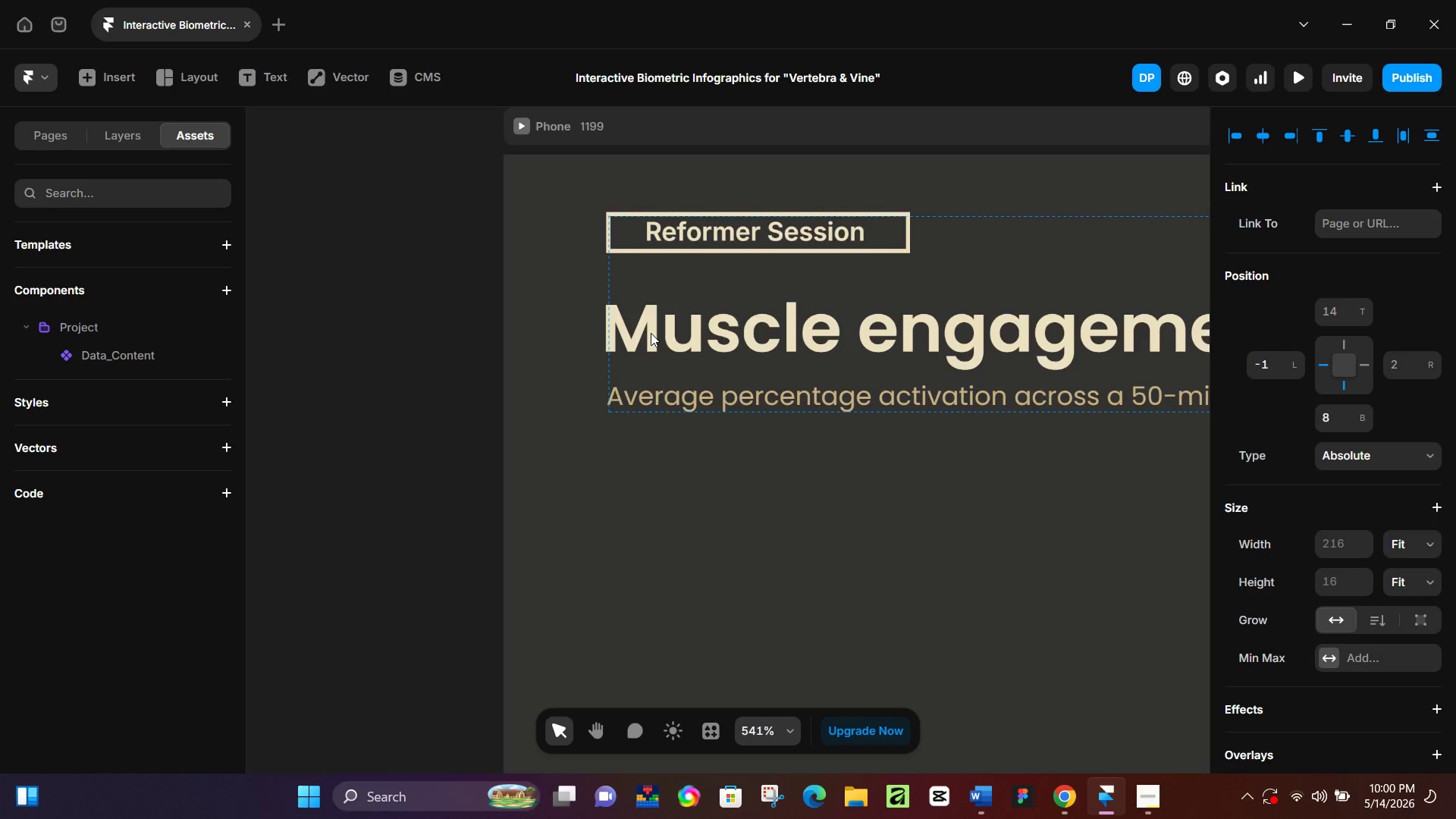 
key(ArrowRight)
 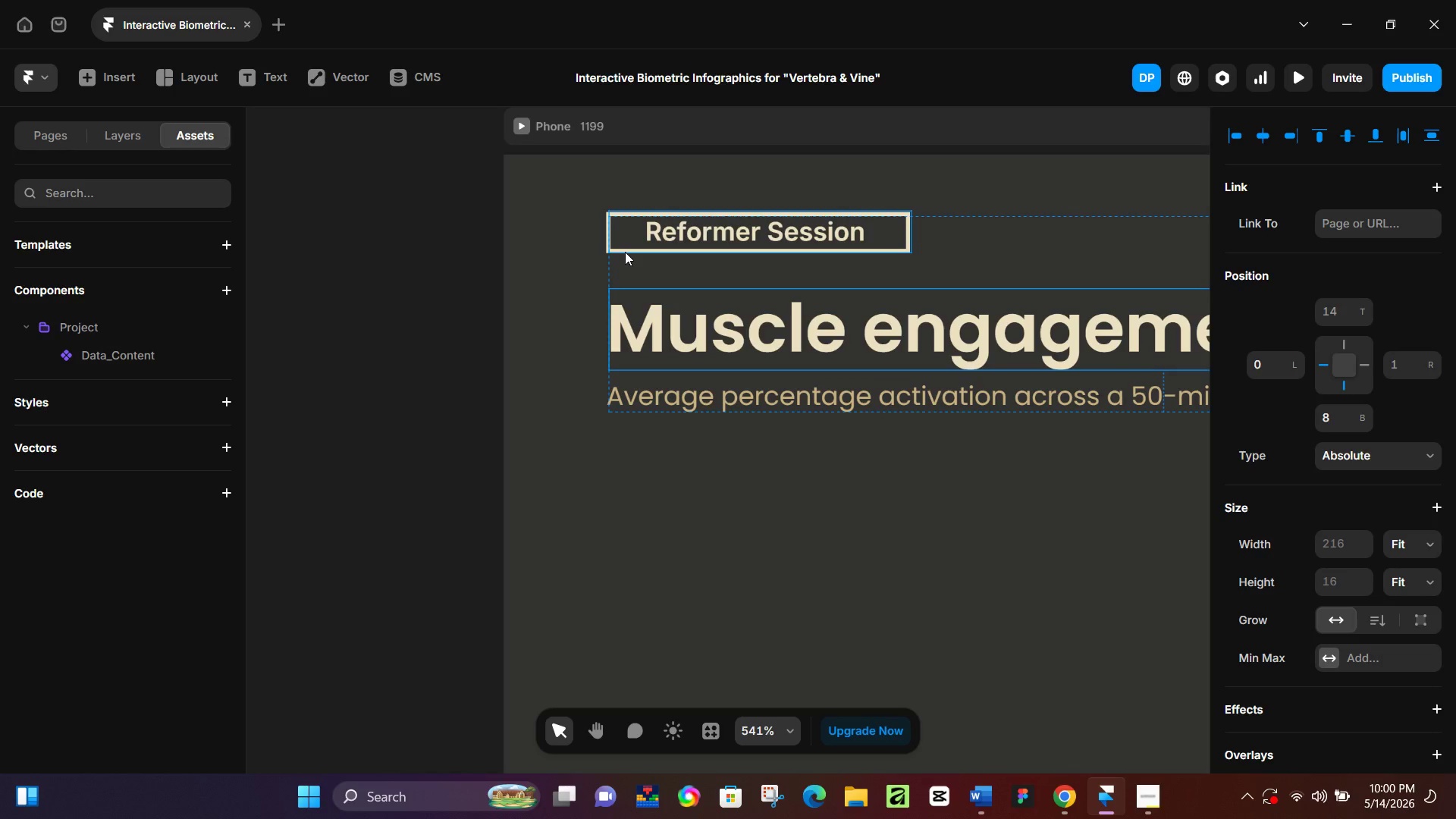 
left_click([620, 235])
 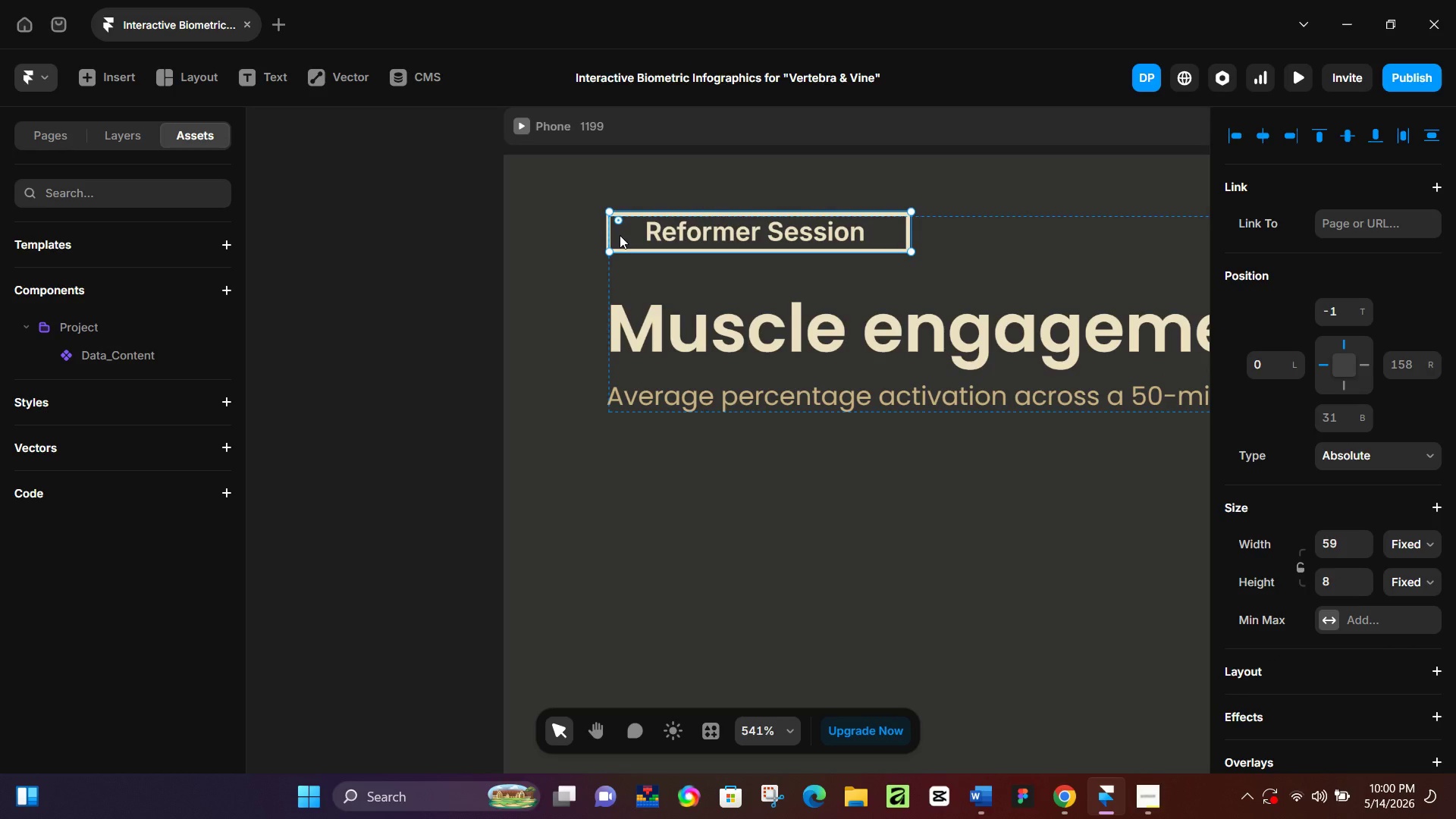 
key(ArrowRight)
 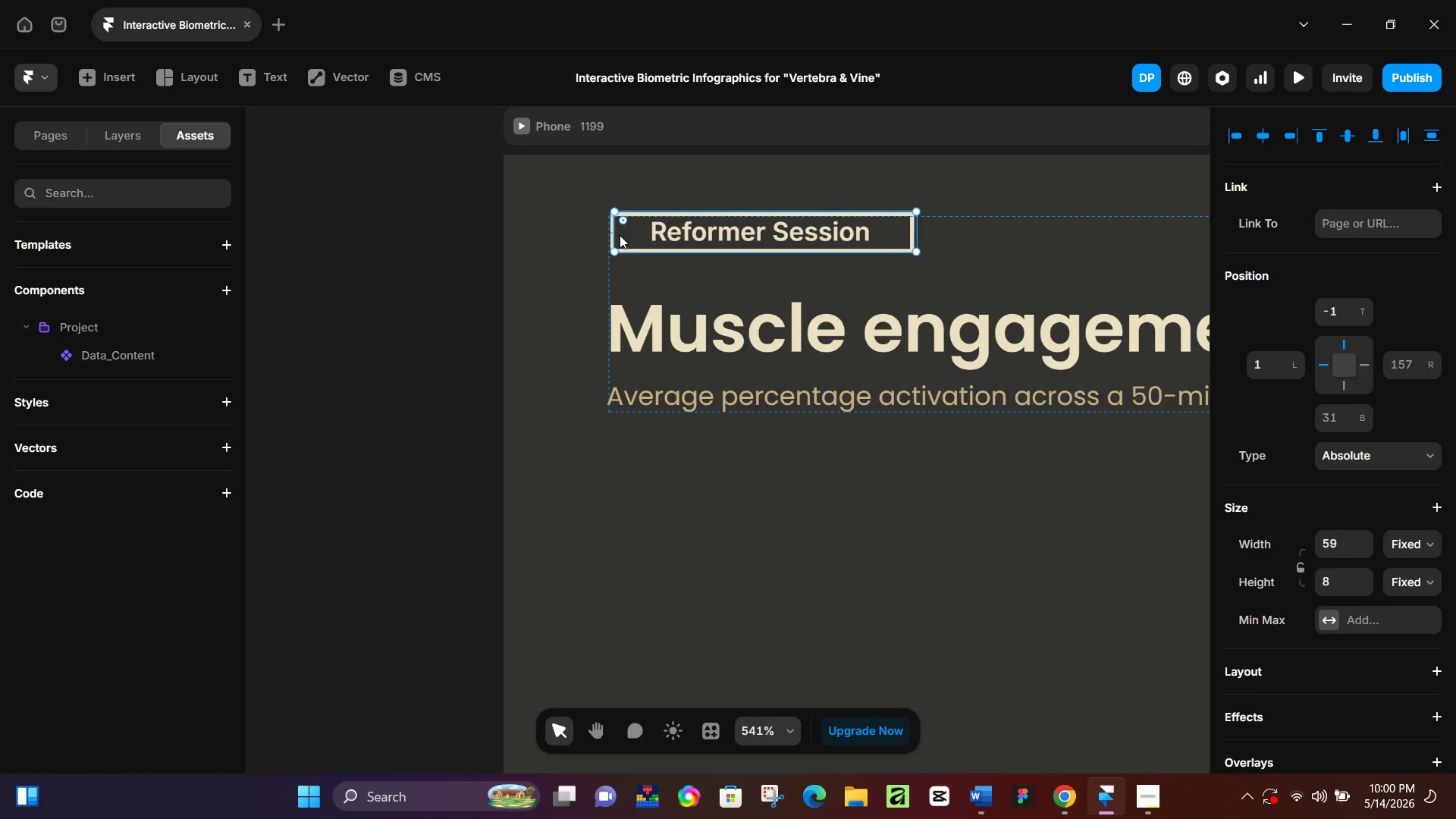 
key(ArrowDown)
 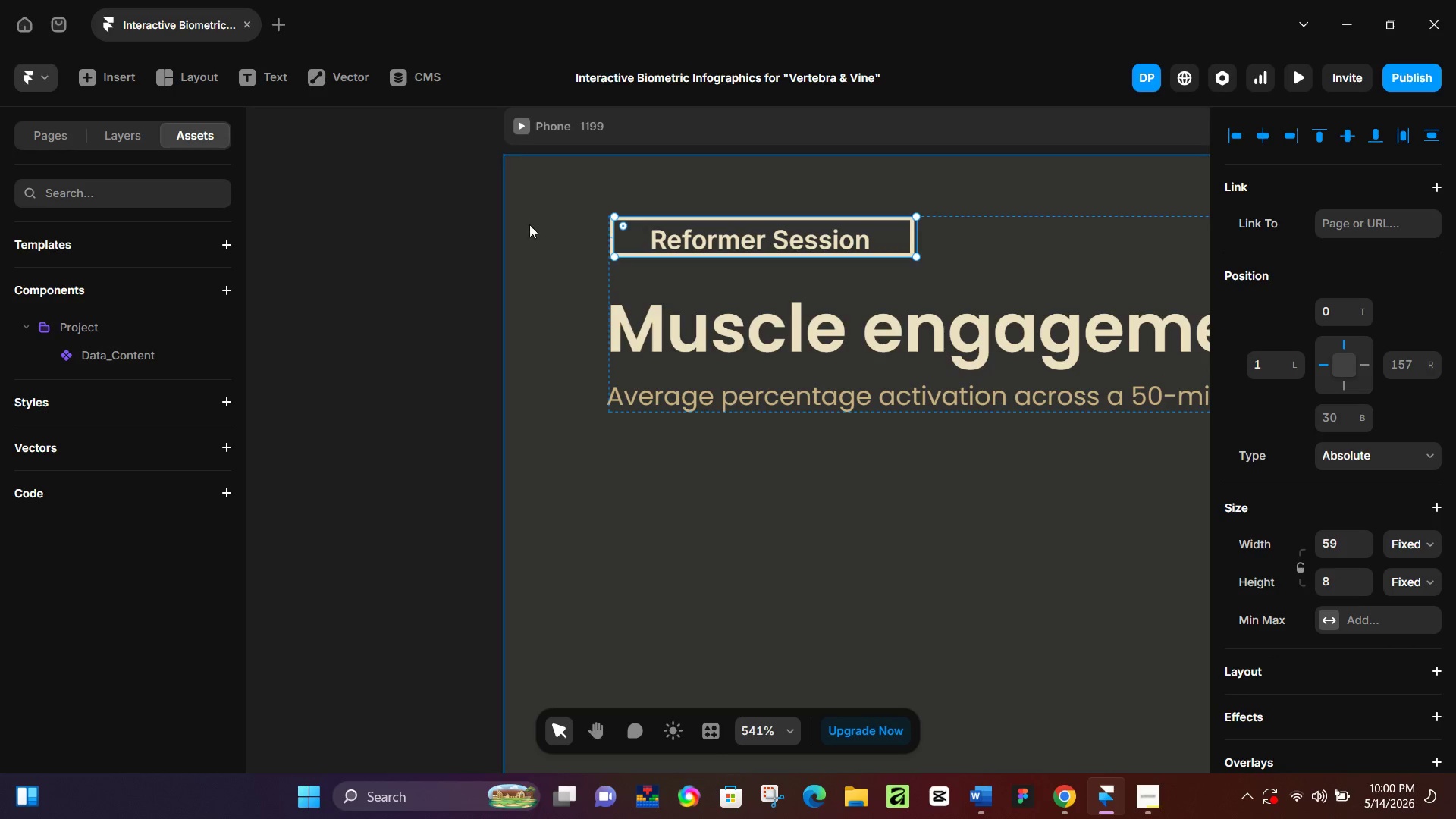 
left_click([452, 235])
 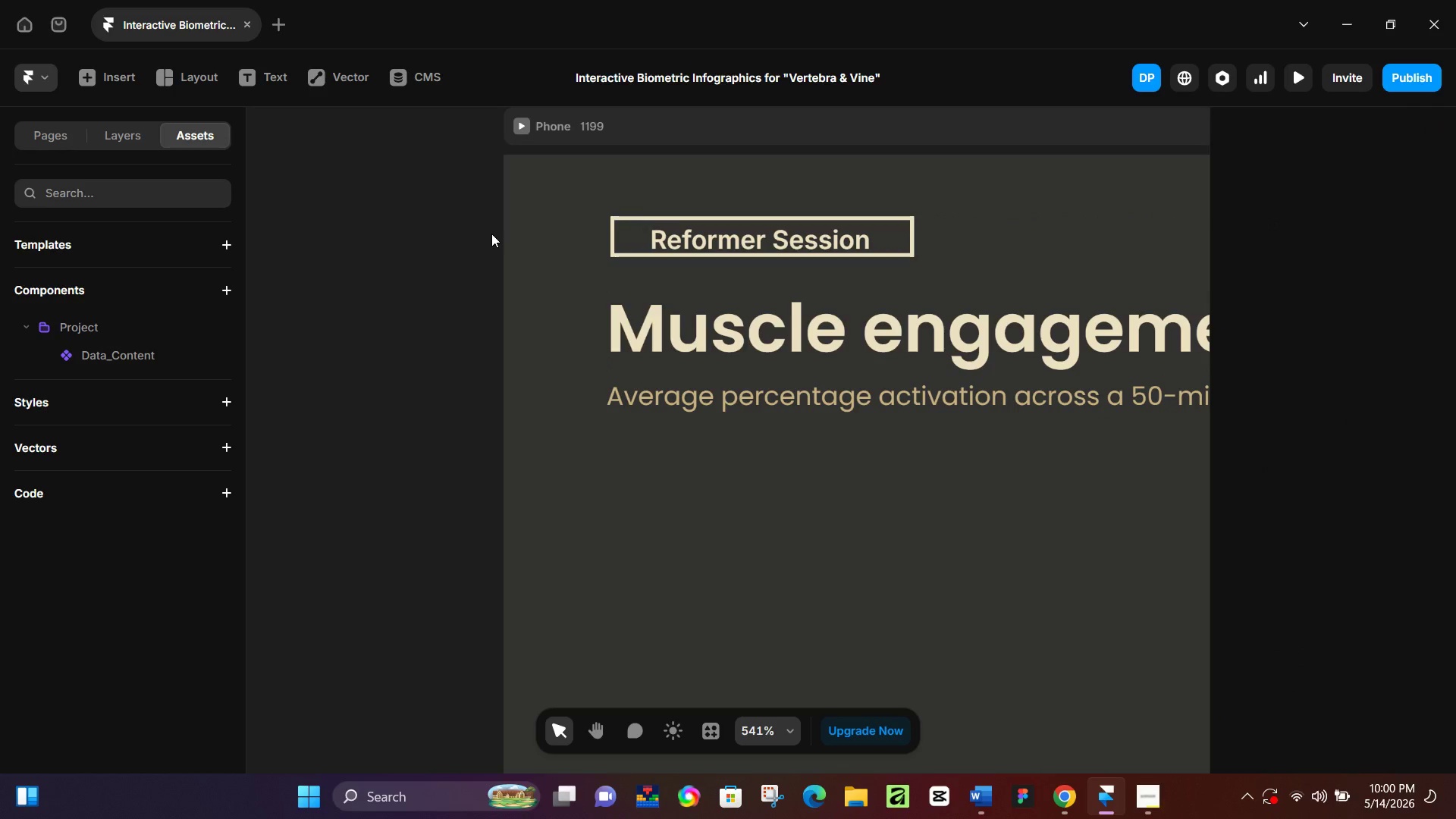 
hold_key(key=ControlLeft, duration=1.53)
 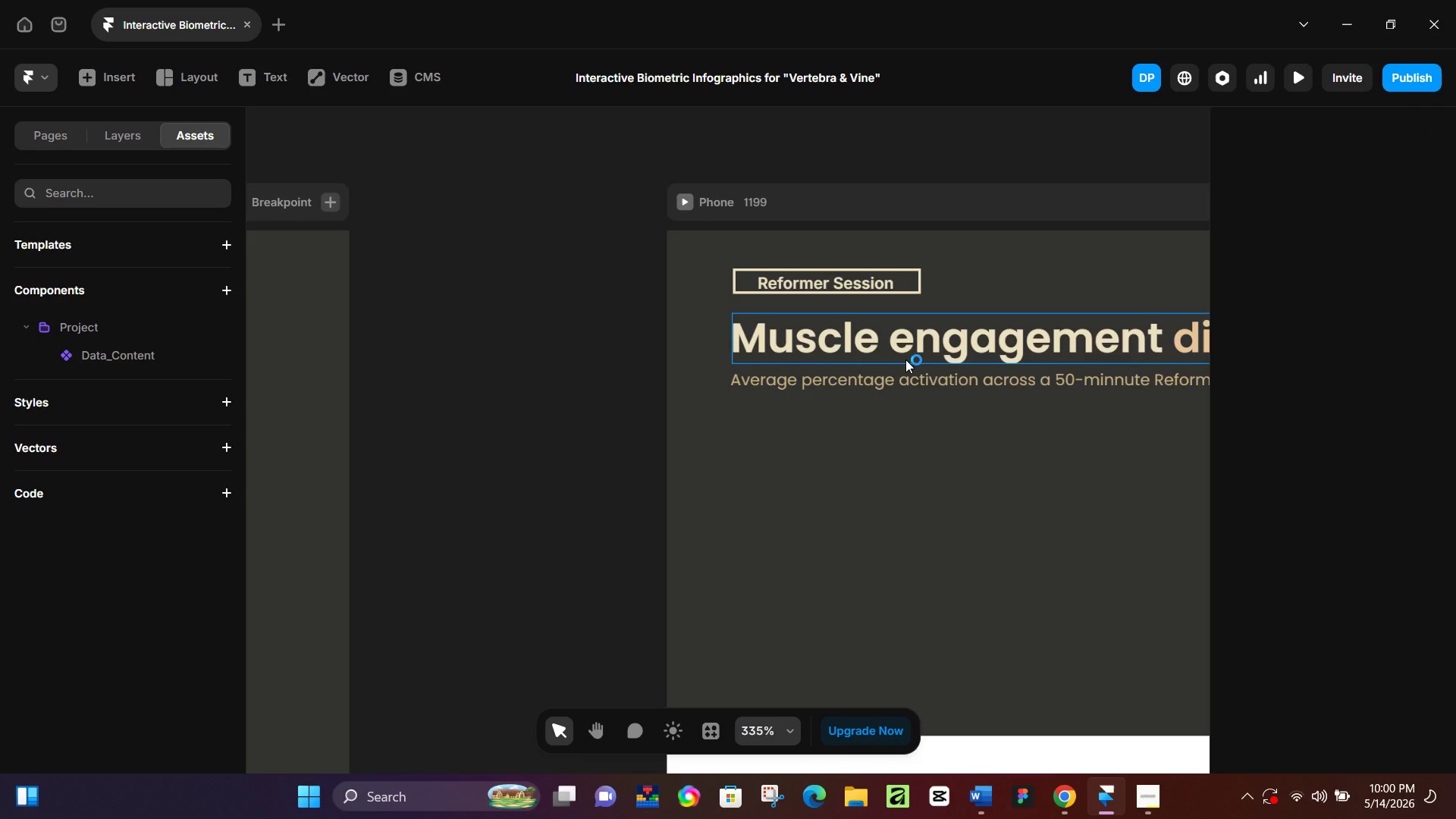 
key(Control+ControlLeft)
 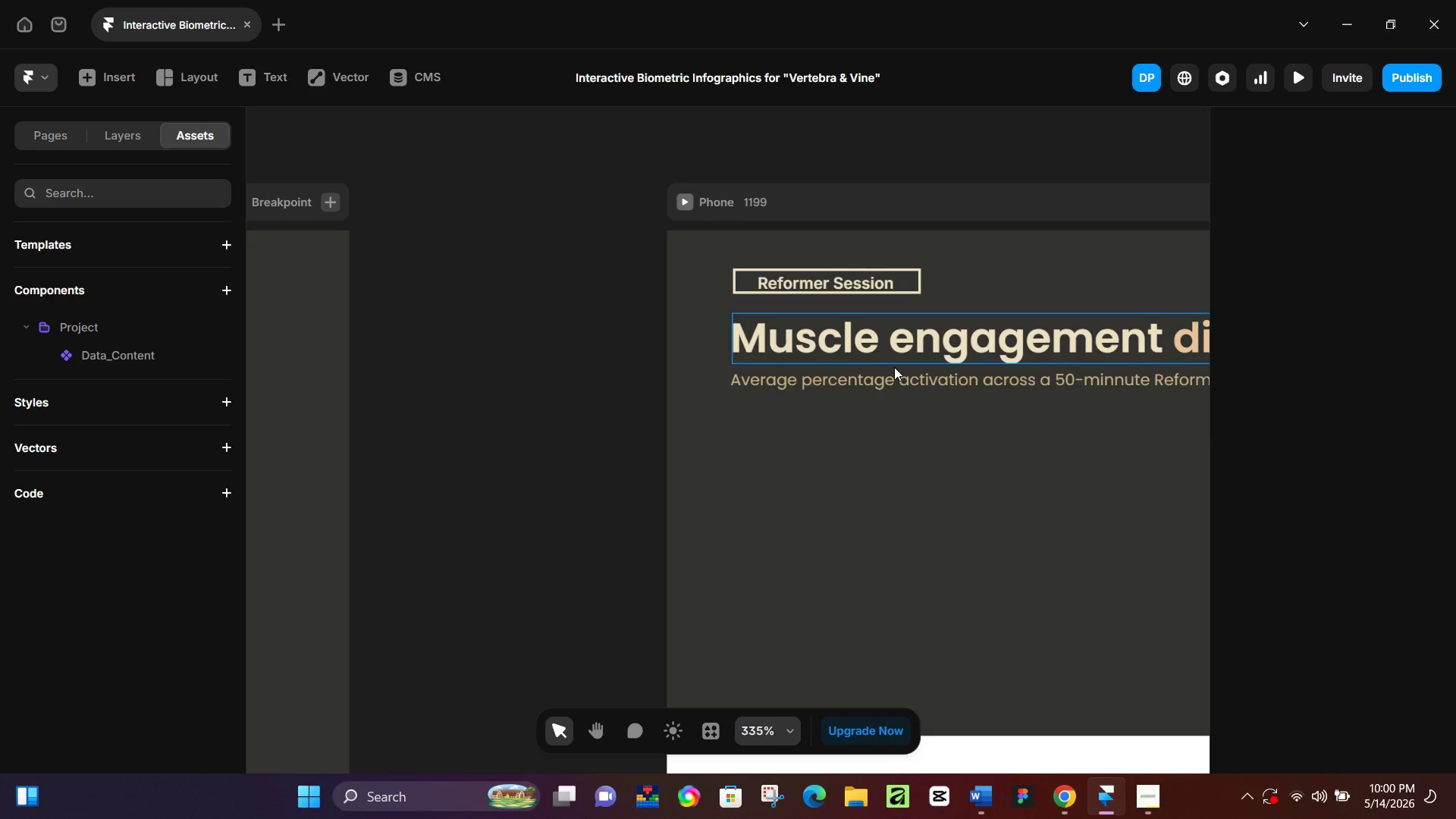 
scroll: coordinate [933, 354], scroll_direction: down, amount: 4.0
 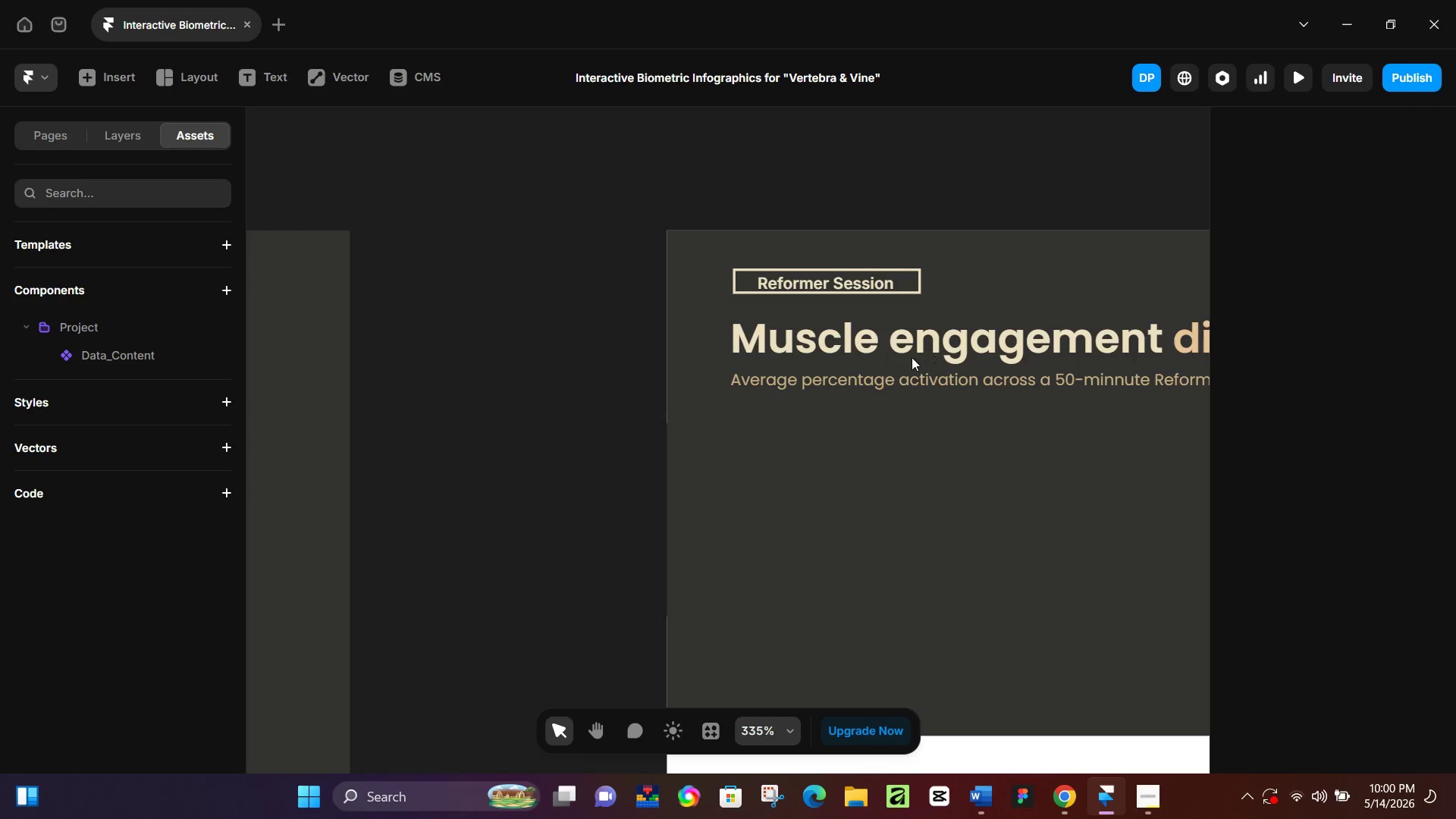 
left_click([597, 730])
 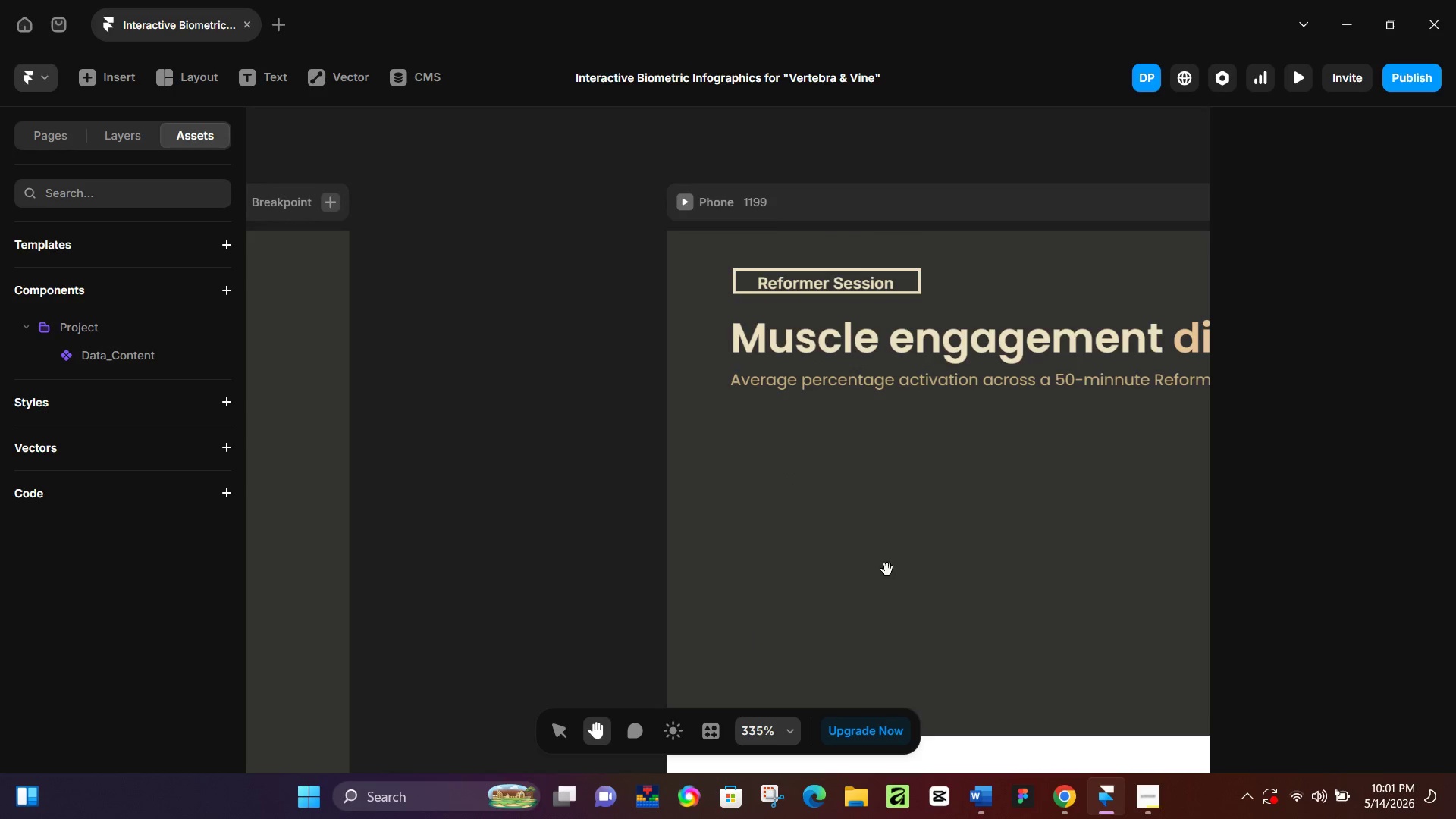 
left_click_drag(start_coordinate=[887, 570], to_coordinate=[444, 450])
 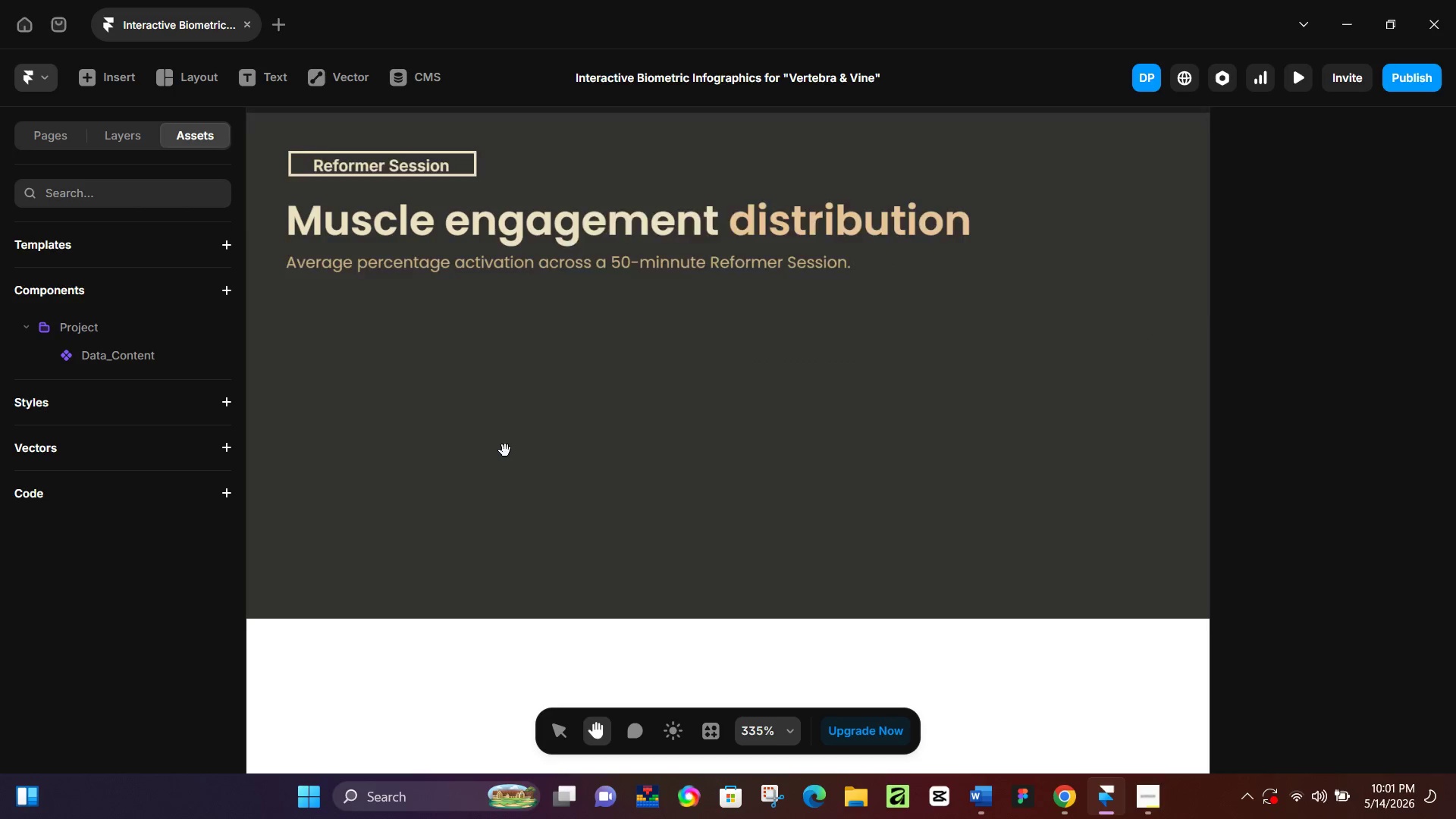 
scroll: coordinate [510, 449], scroll_direction: down, amount: 7.0
 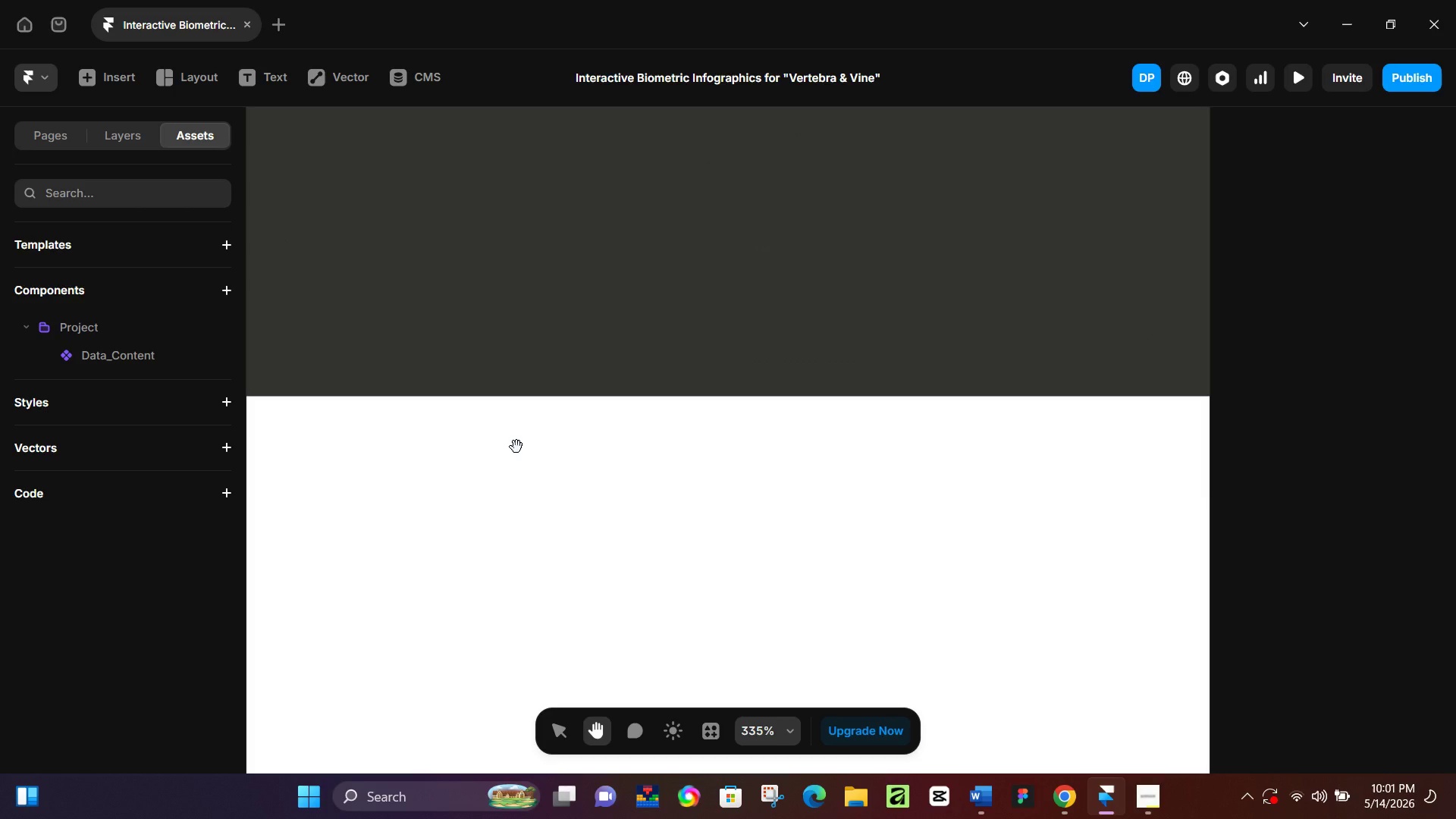 
hold_key(key=ControlLeft, duration=0.78)
scroll: coordinate [520, 450], scroll_direction: down, amount: 15.0
 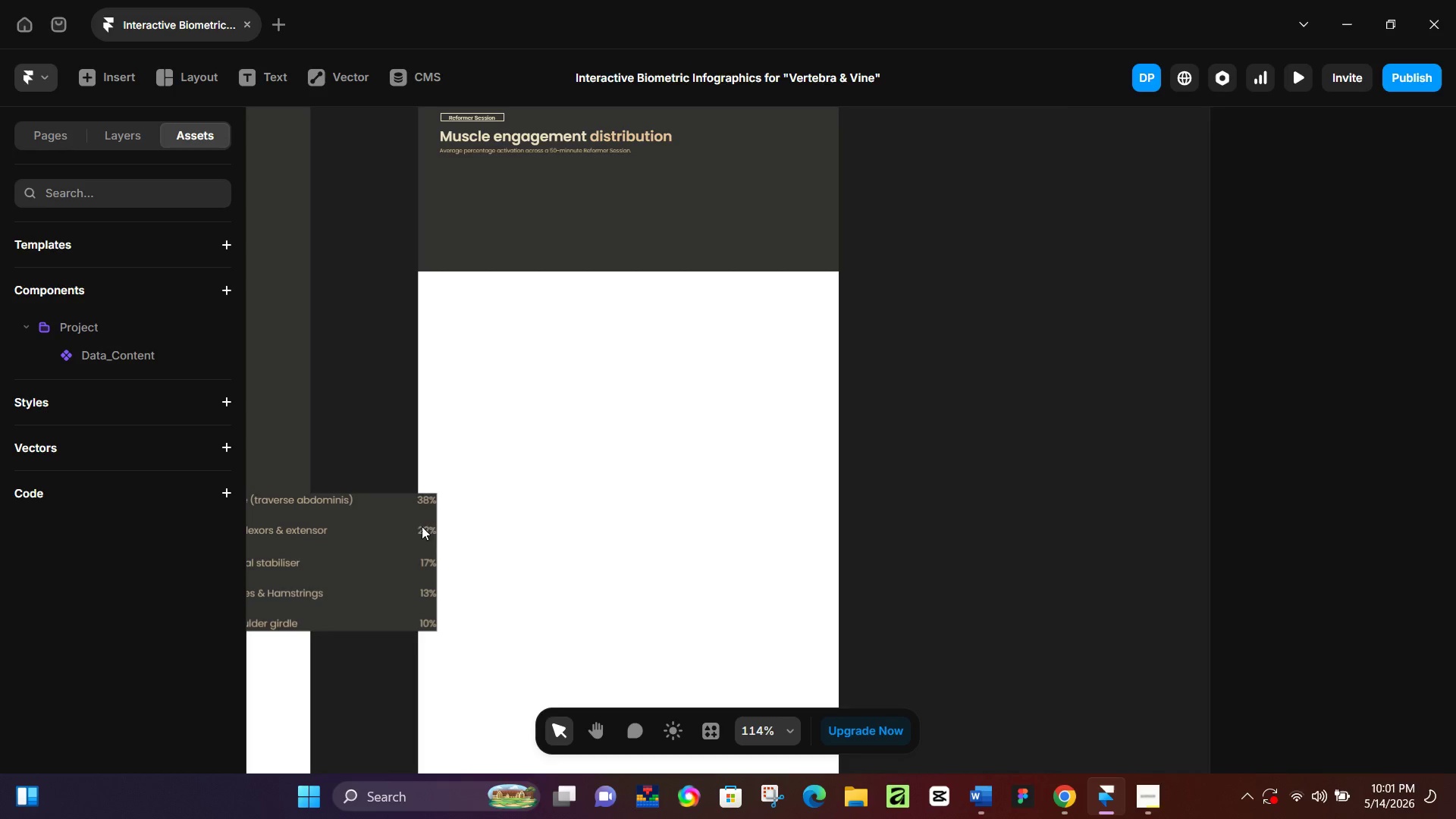 
hold_key(key=Space, duration=0.8)
 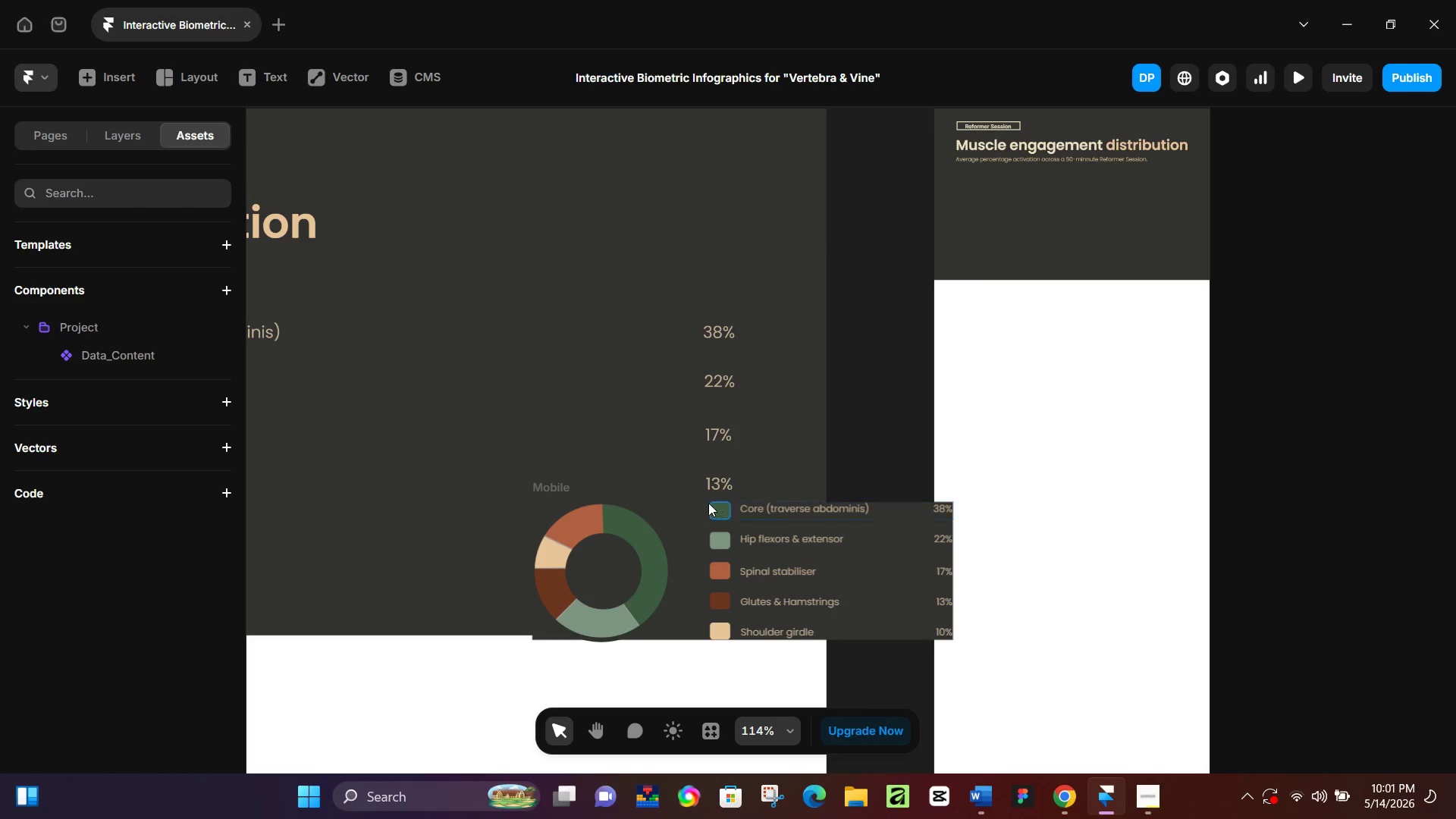 
left_click_drag(start_coordinate=[330, 459], to_coordinate=[847, 469])
 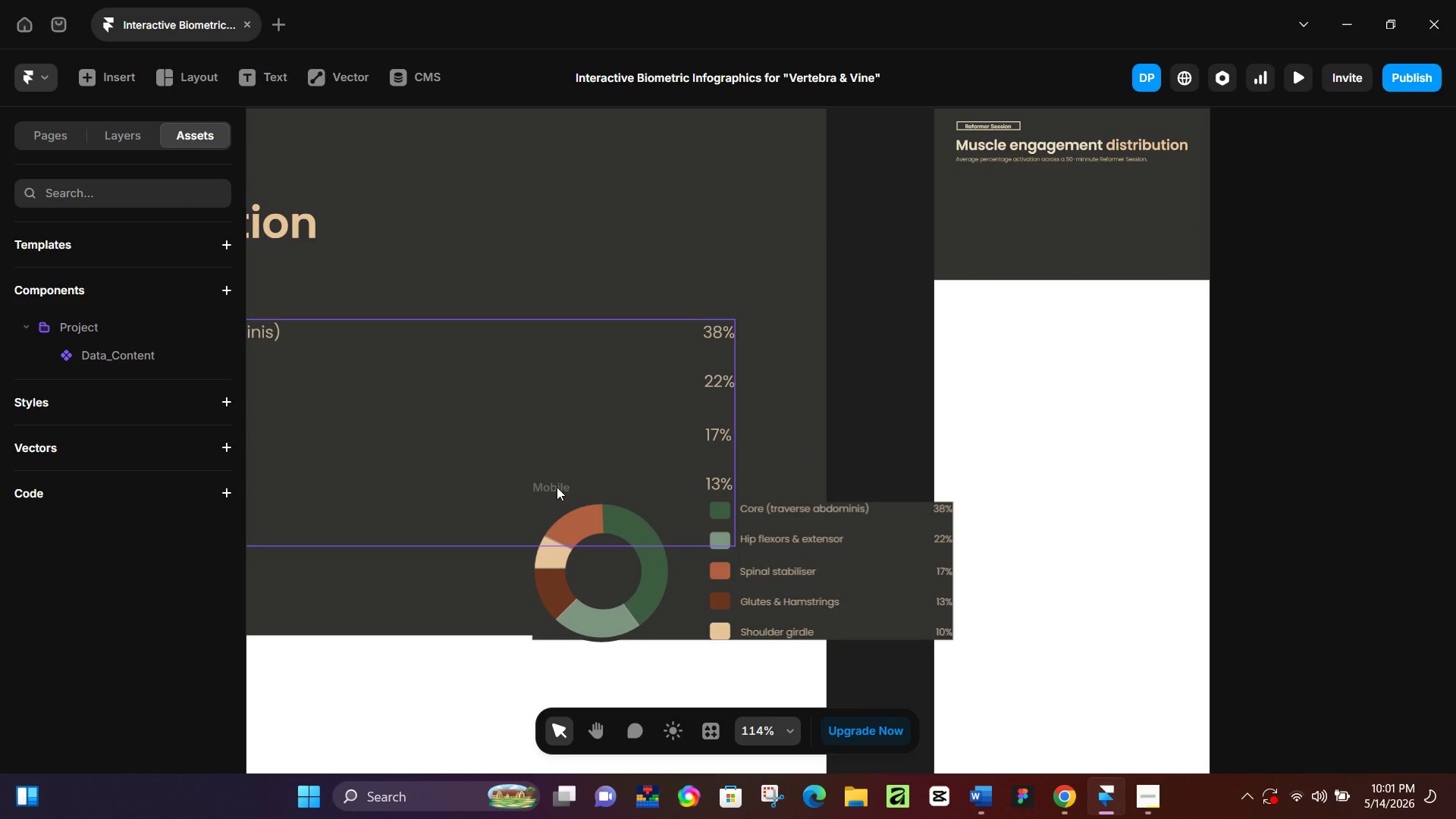 
left_click_drag(start_coordinate=[557, 487], to_coordinate=[620, 482])
 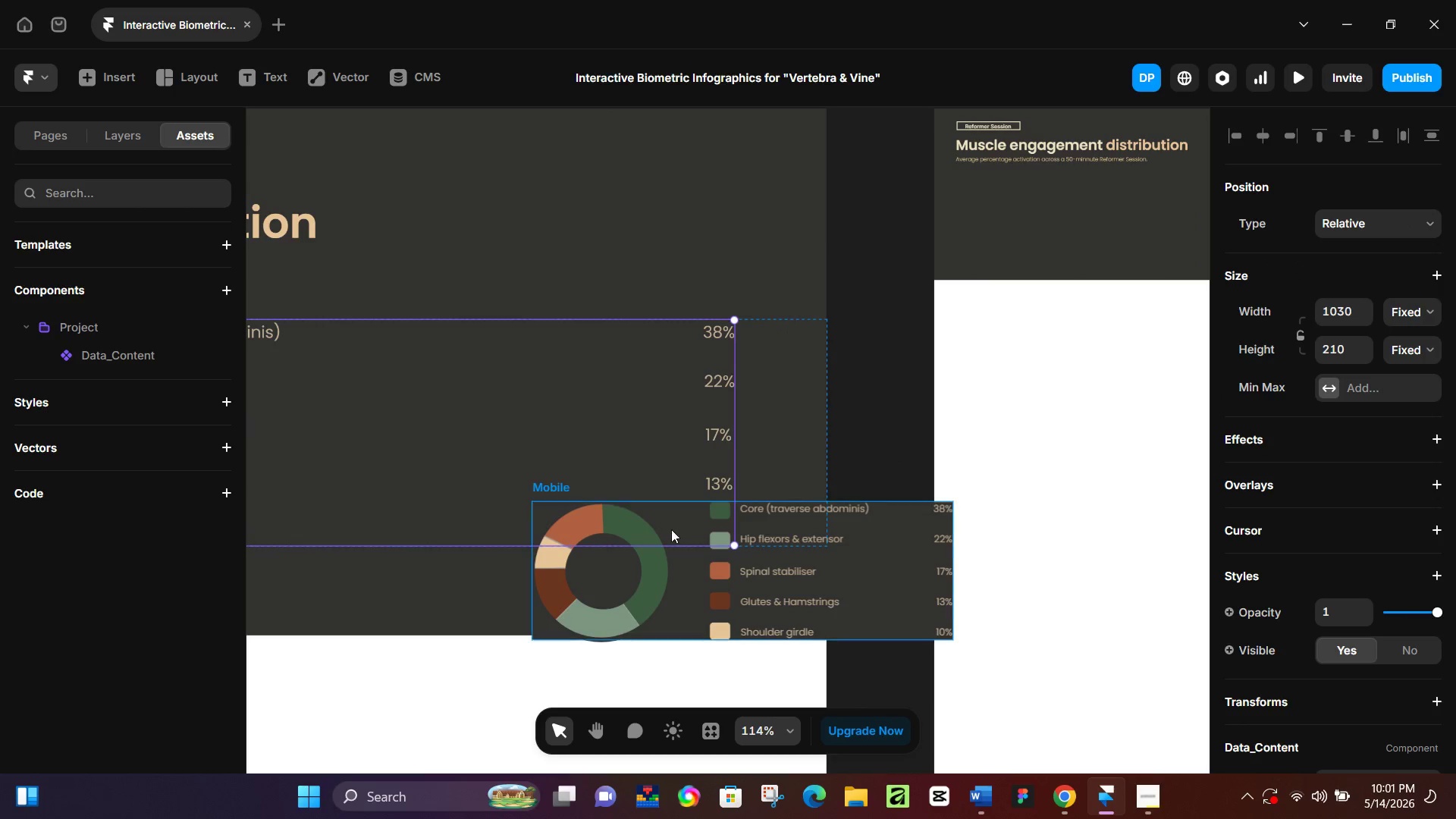 
left_click([685, 598])
 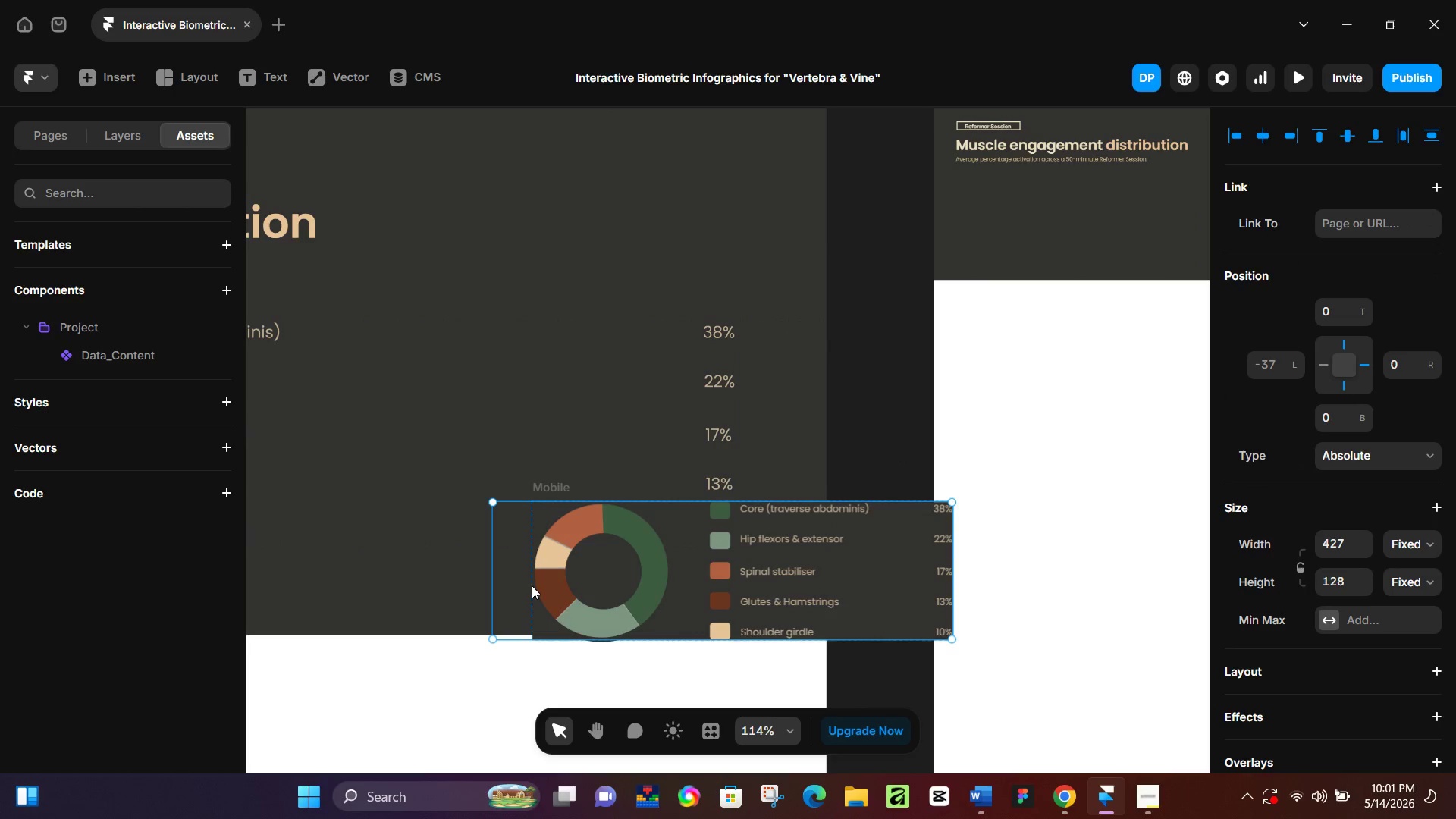 
left_click_drag(start_coordinate=[513, 596], to_coordinate=[595, 625])
 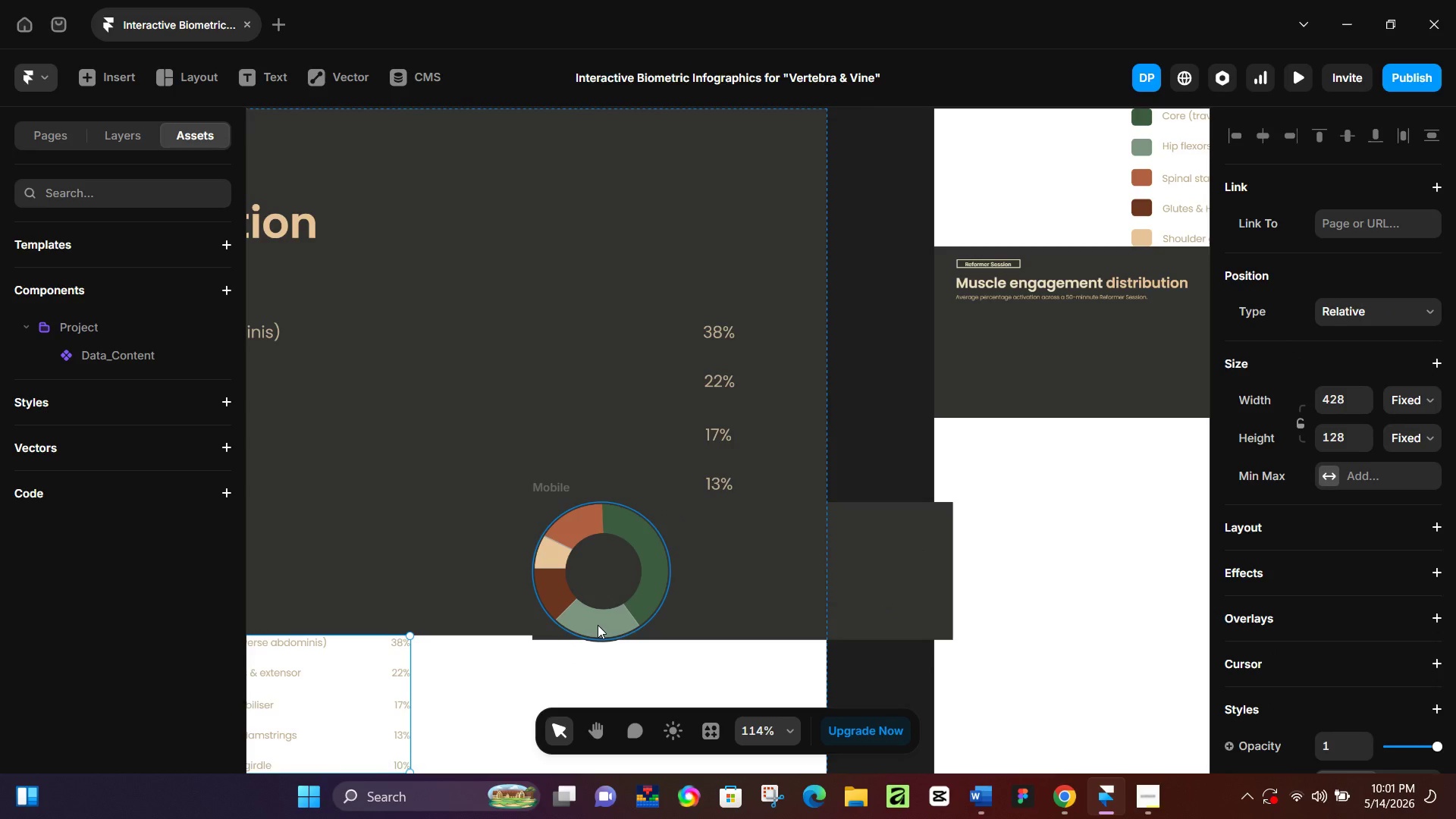 
key(Control+ControlLeft)
 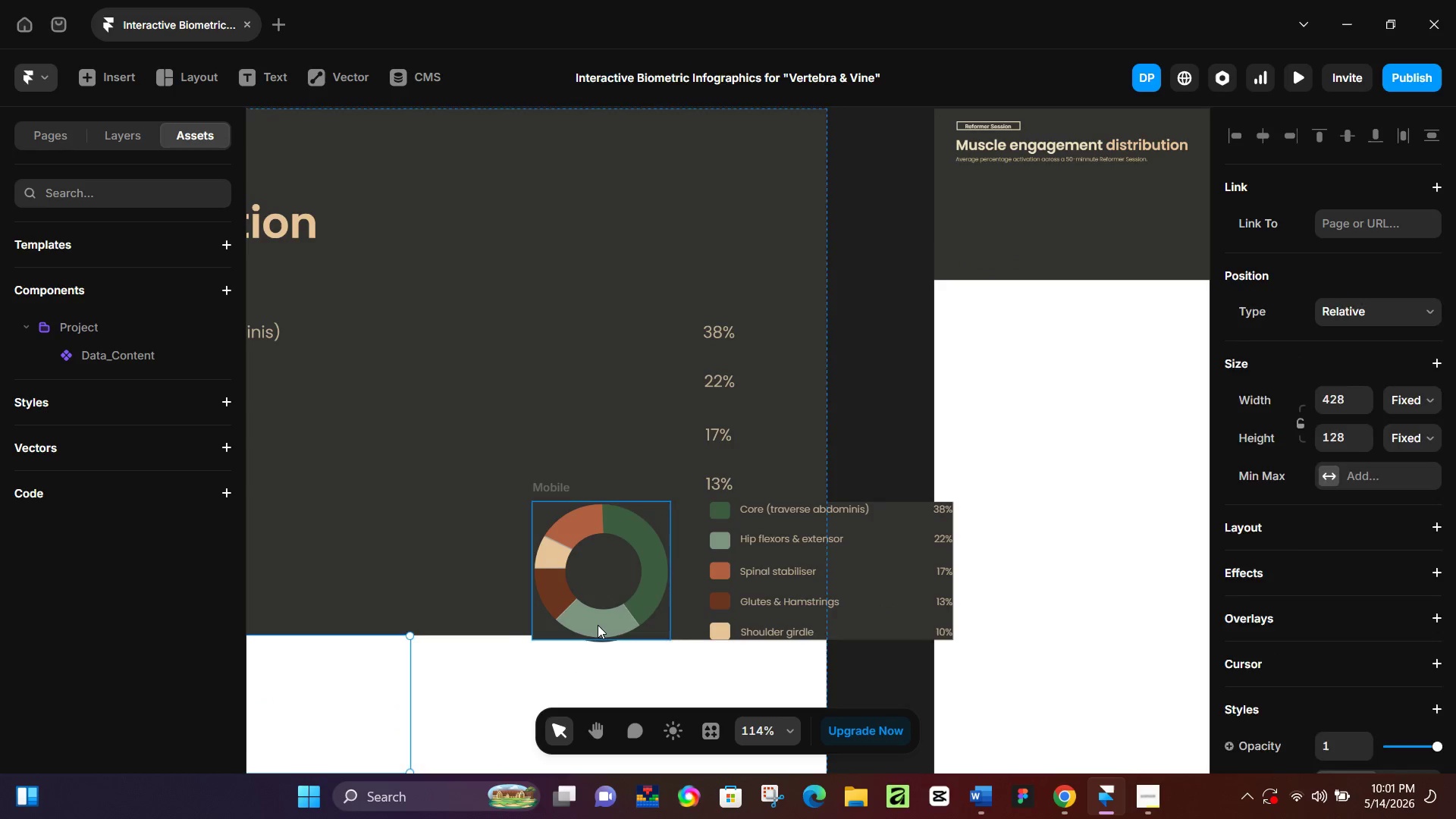 
key(Control+Z)
 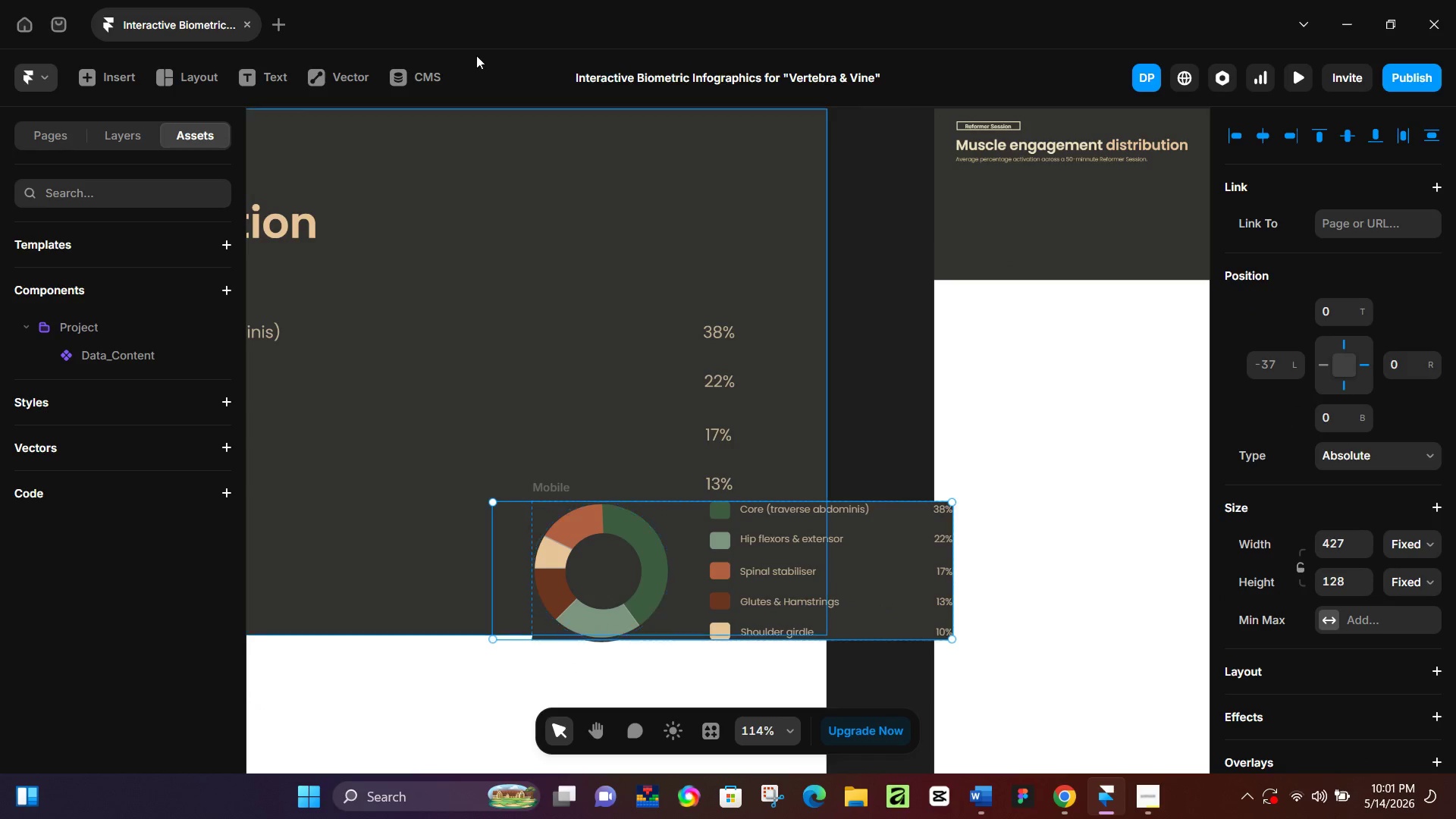 
left_click([121, 143])
 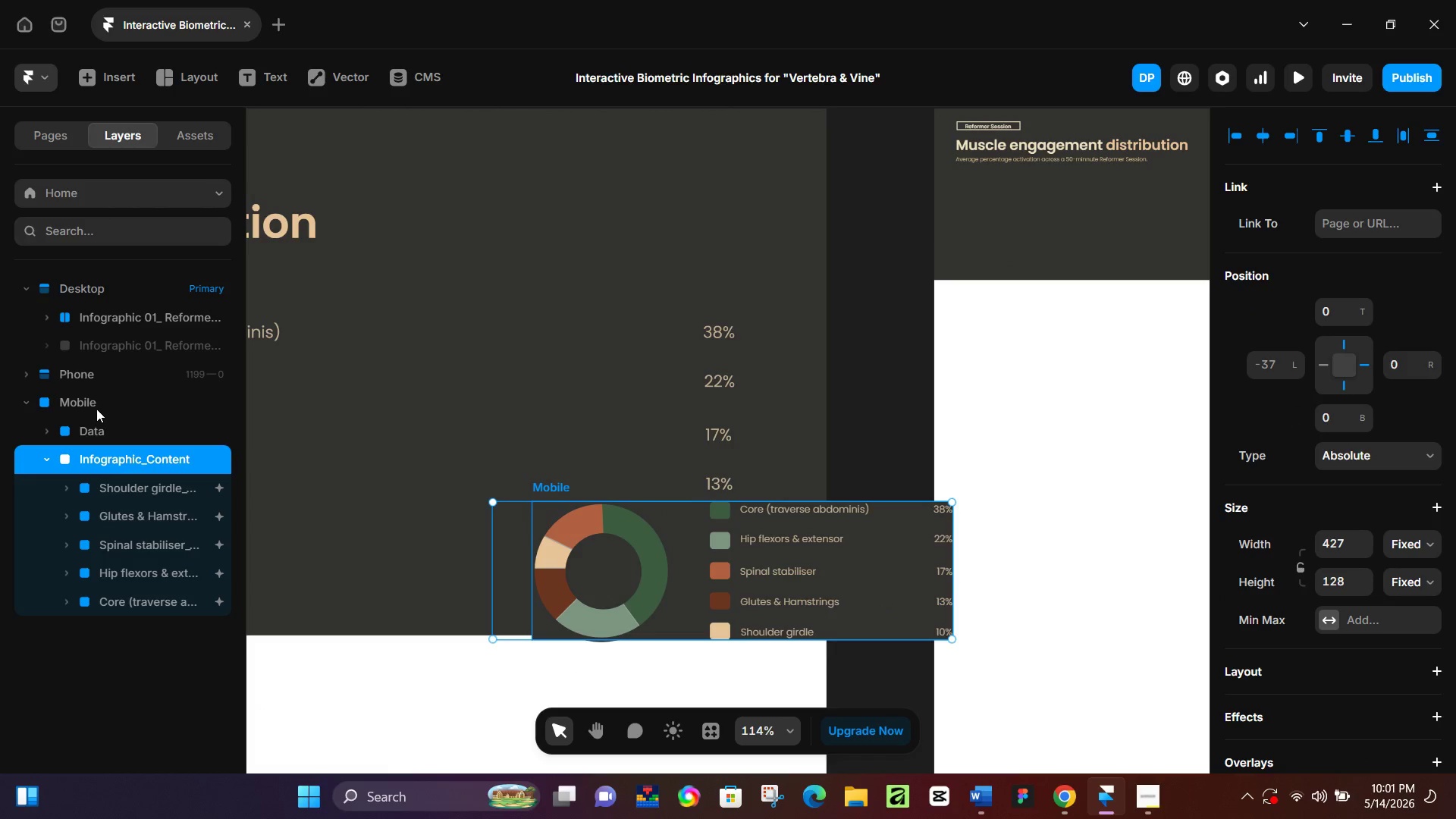 
left_click([91, 427])
 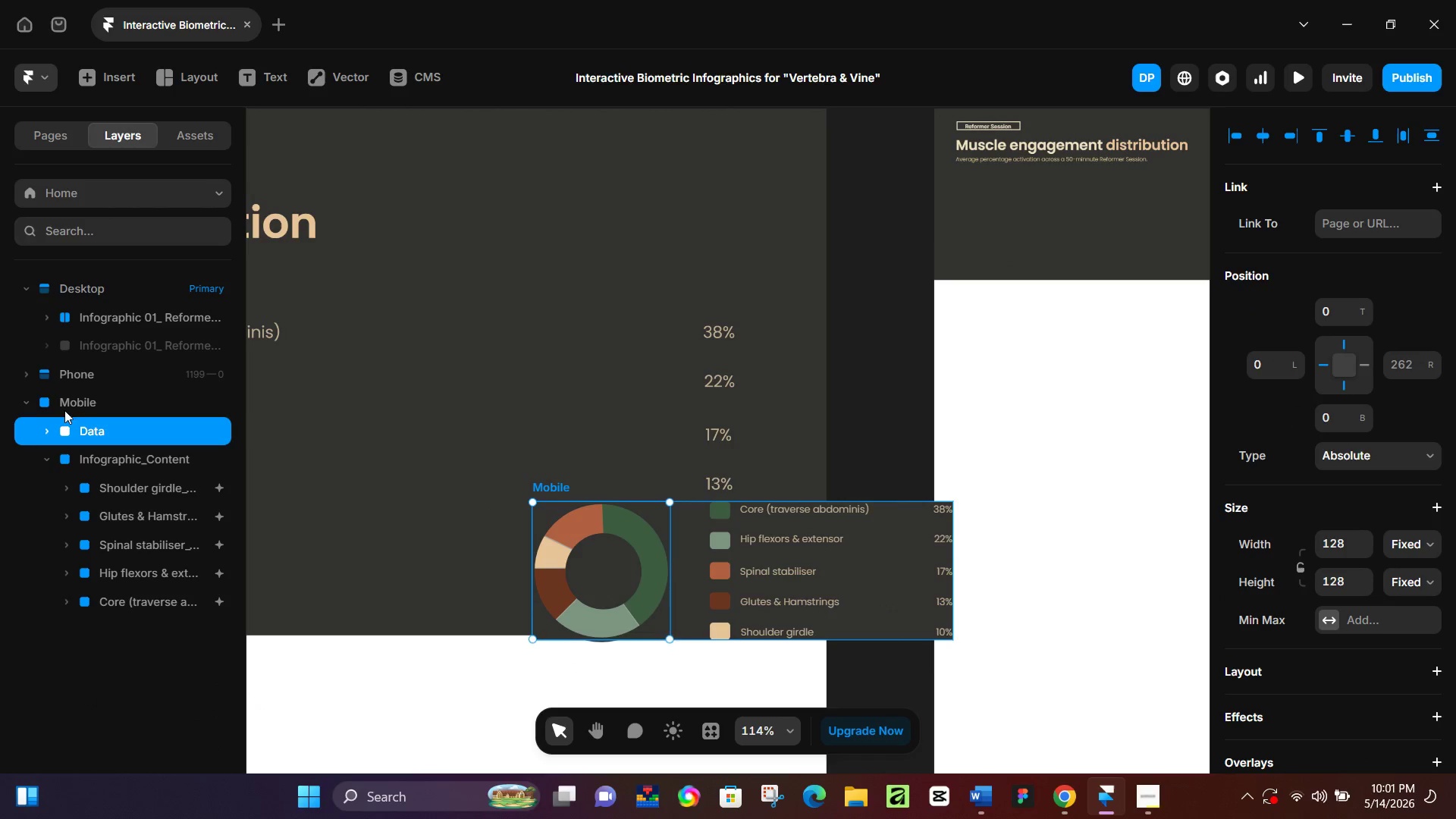 
double_click([80, 399])
 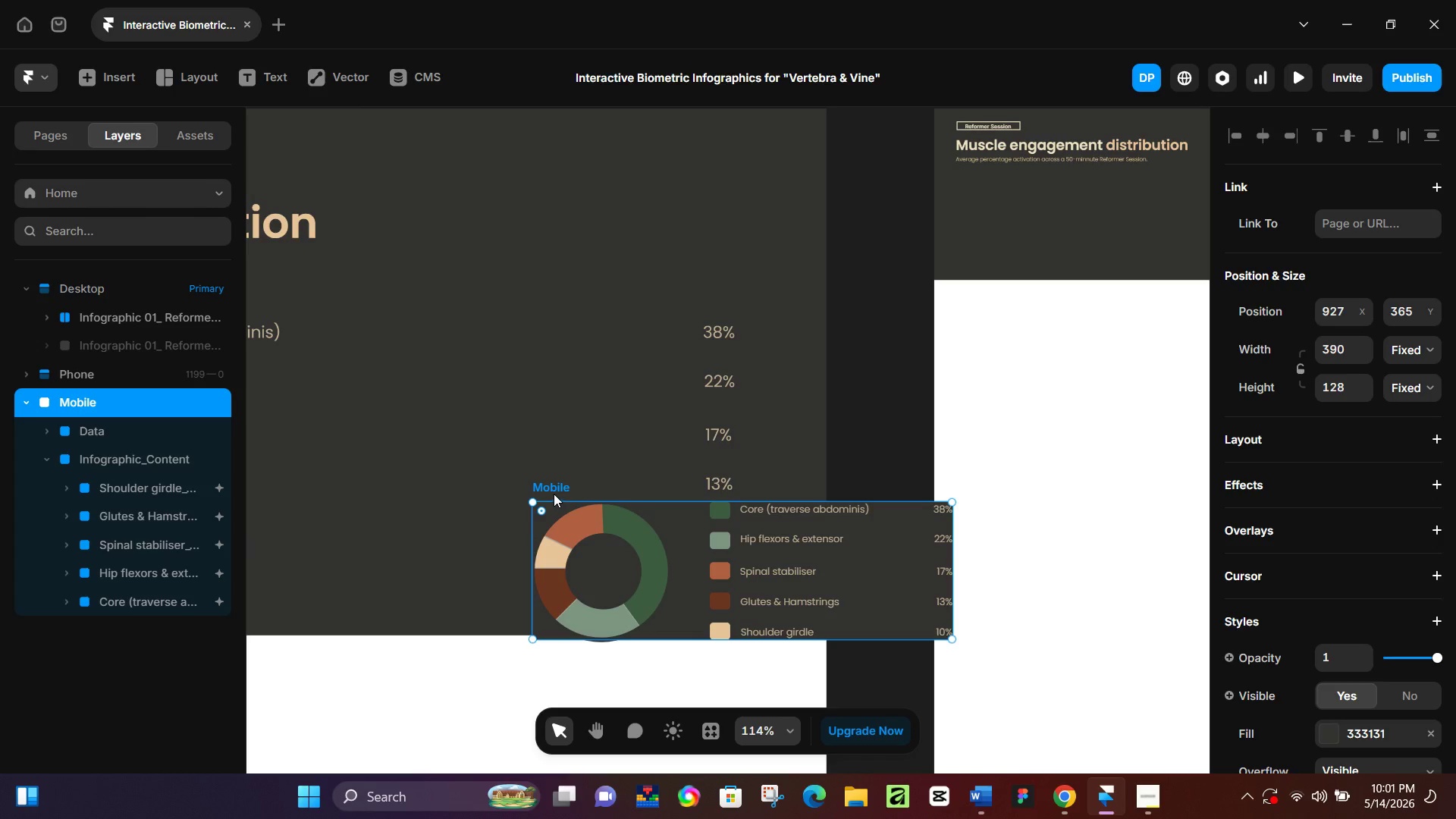 
left_click_drag(start_coordinate=[557, 488], to_coordinate=[977, 212])
 